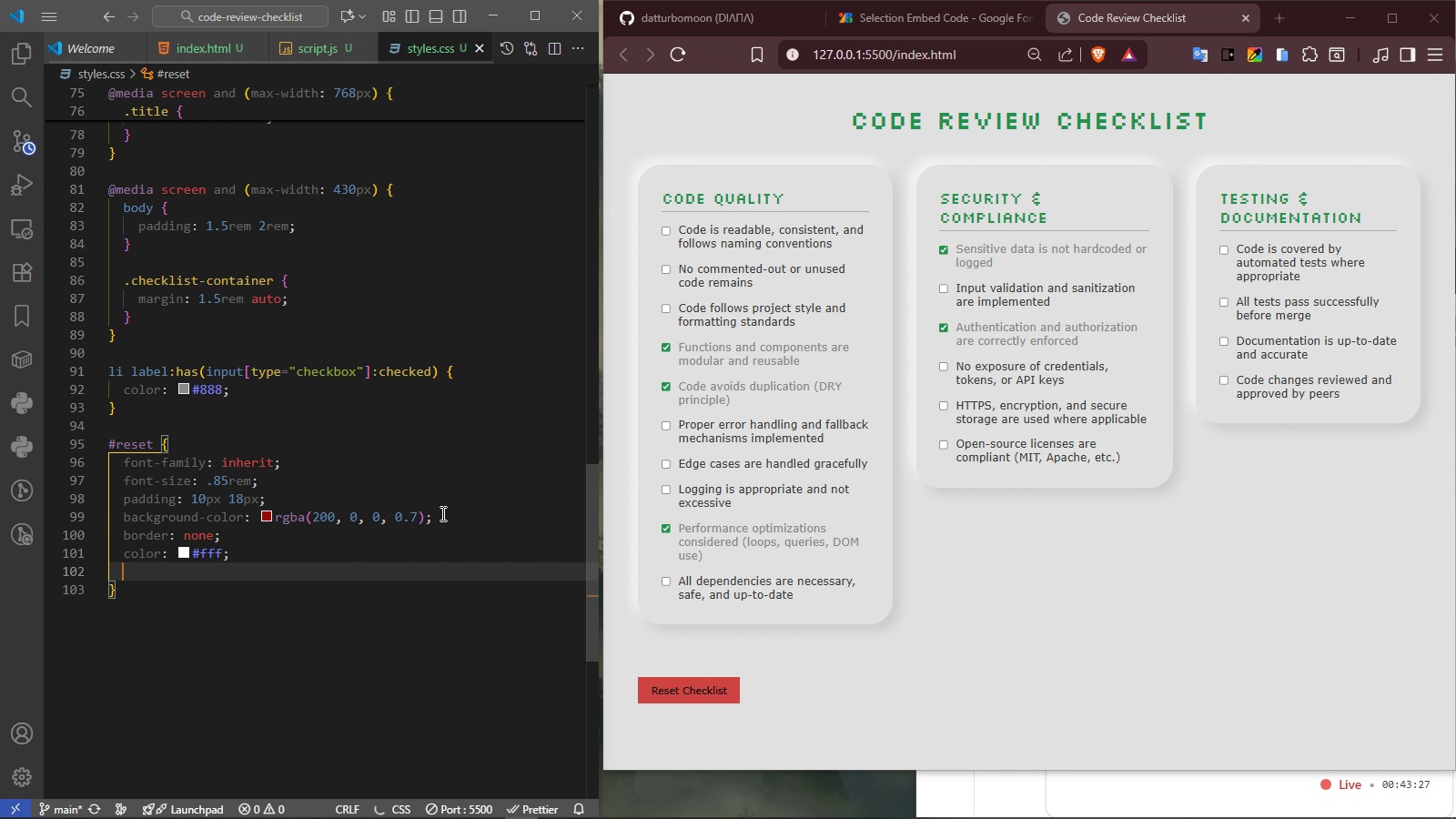 
key(Enter)
 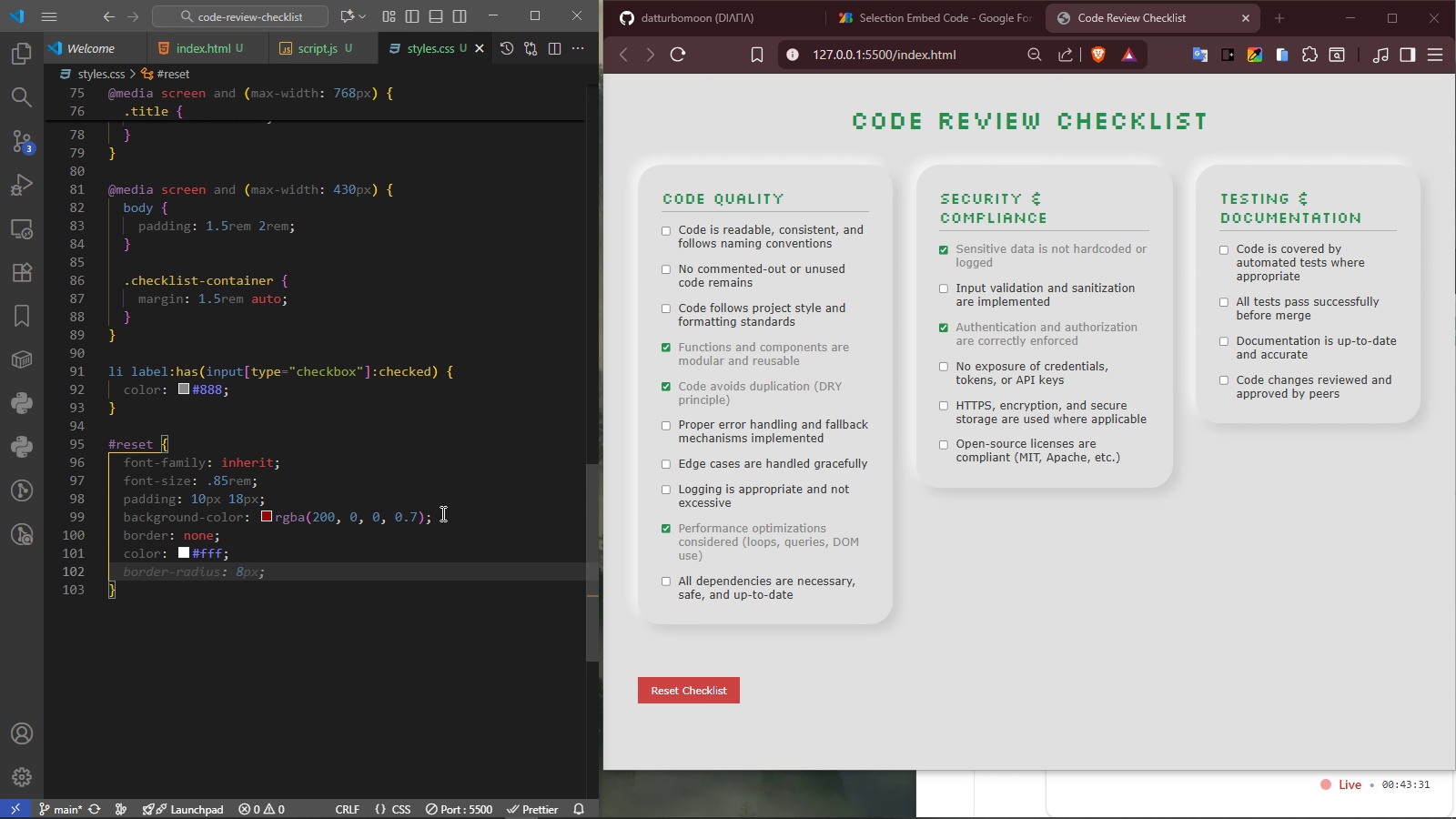 
type(borderrd)
 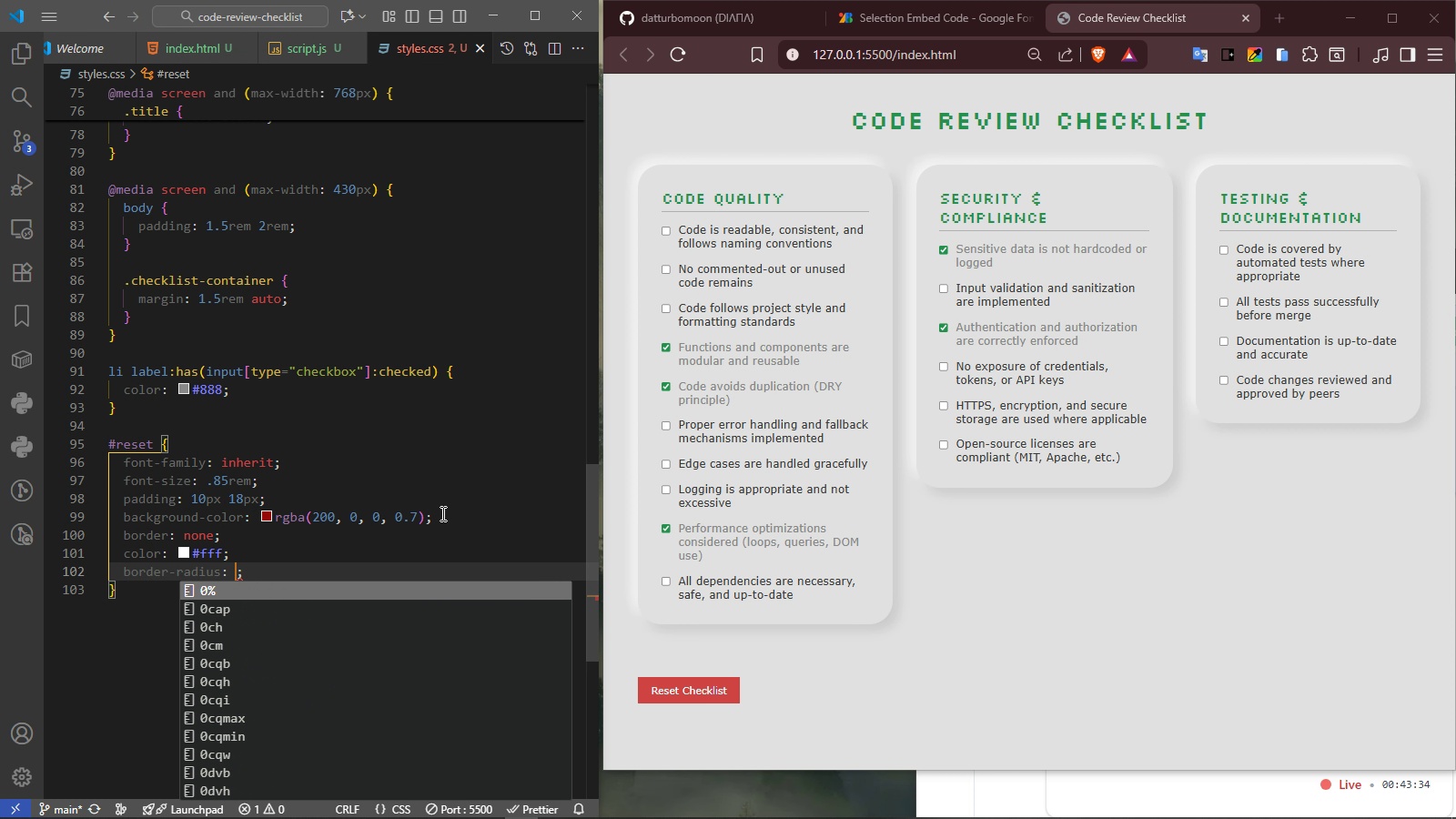 
key(Enter)
 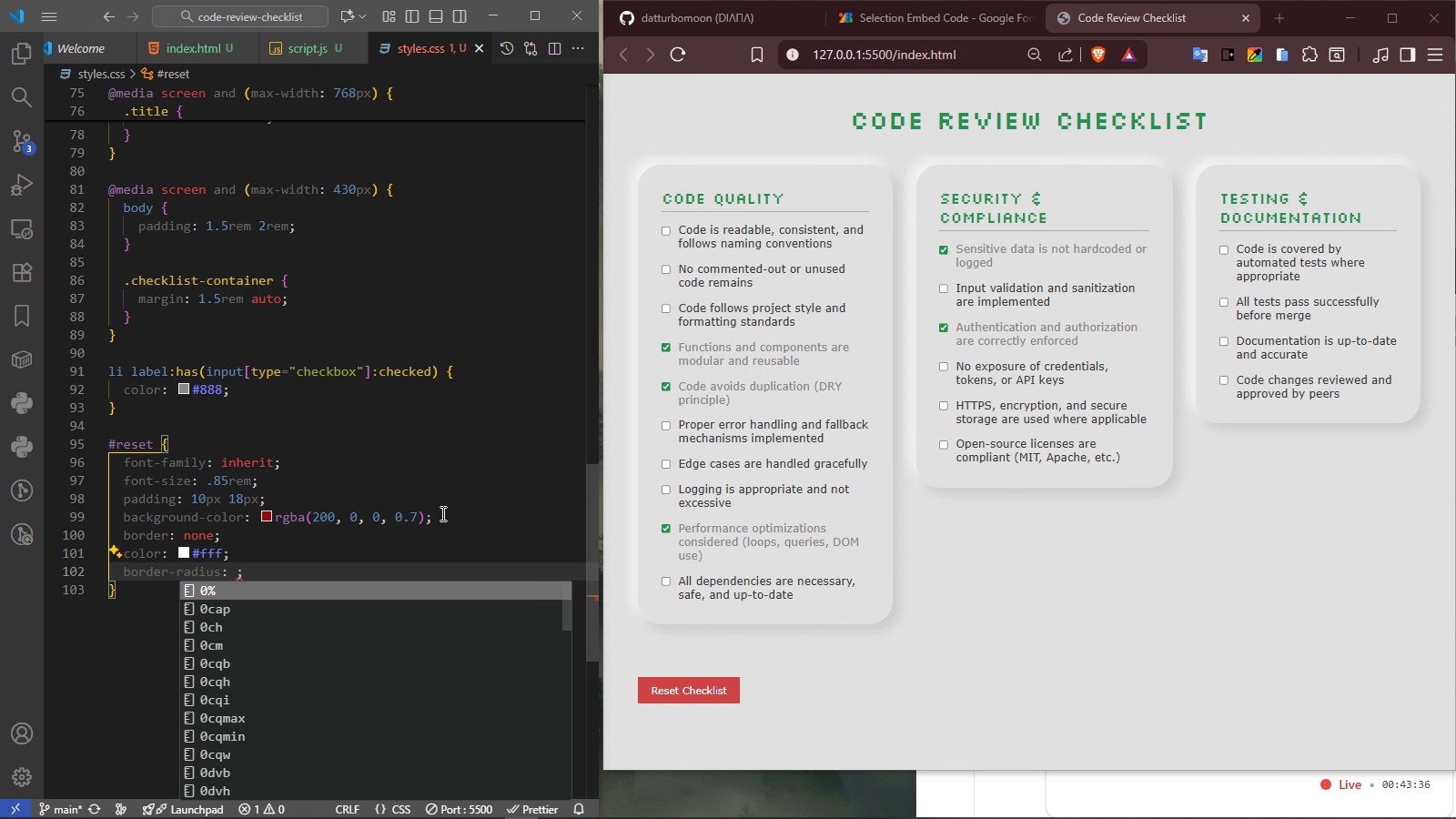 
type(9px)
 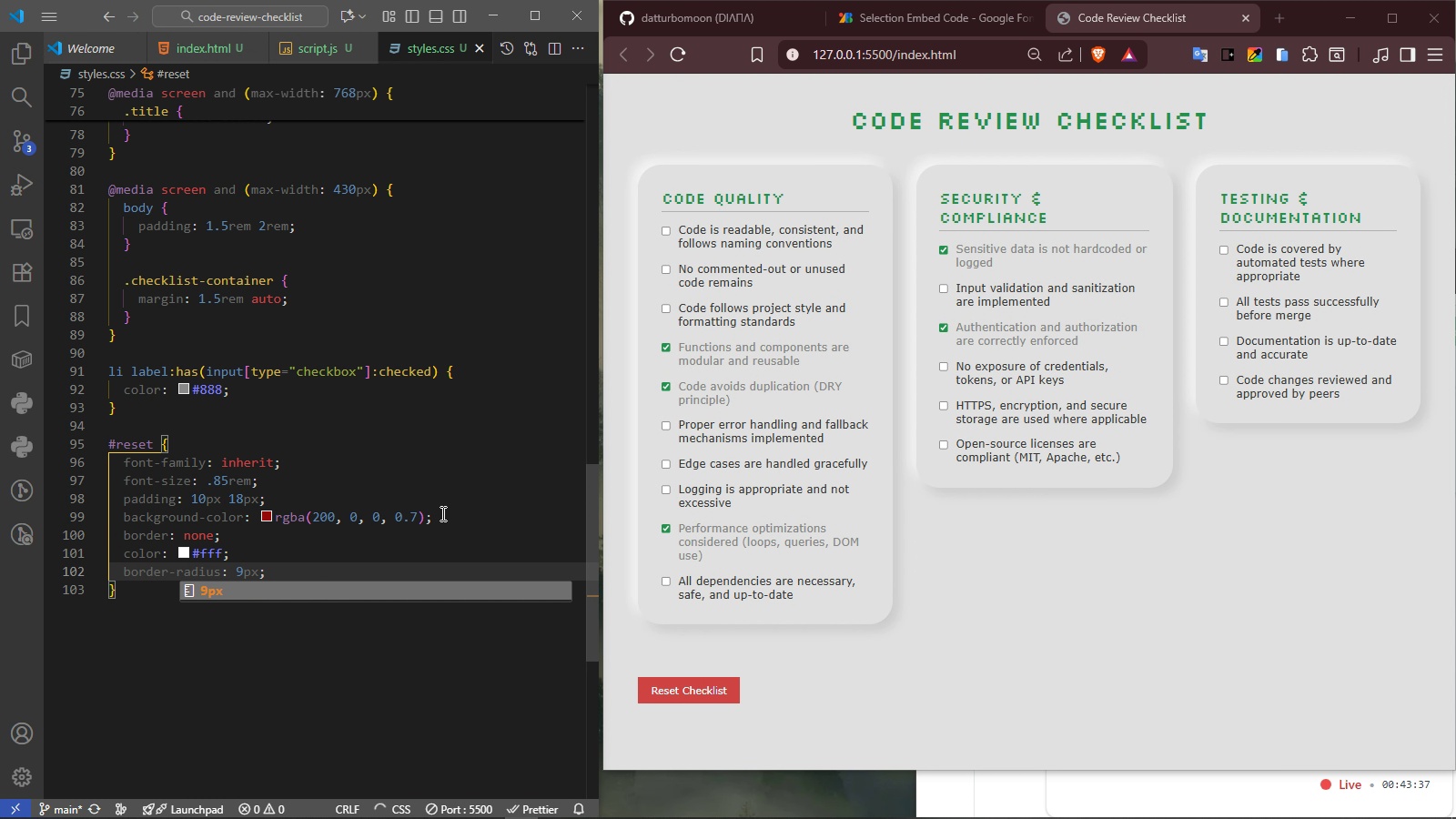 
key(ArrowRight)
 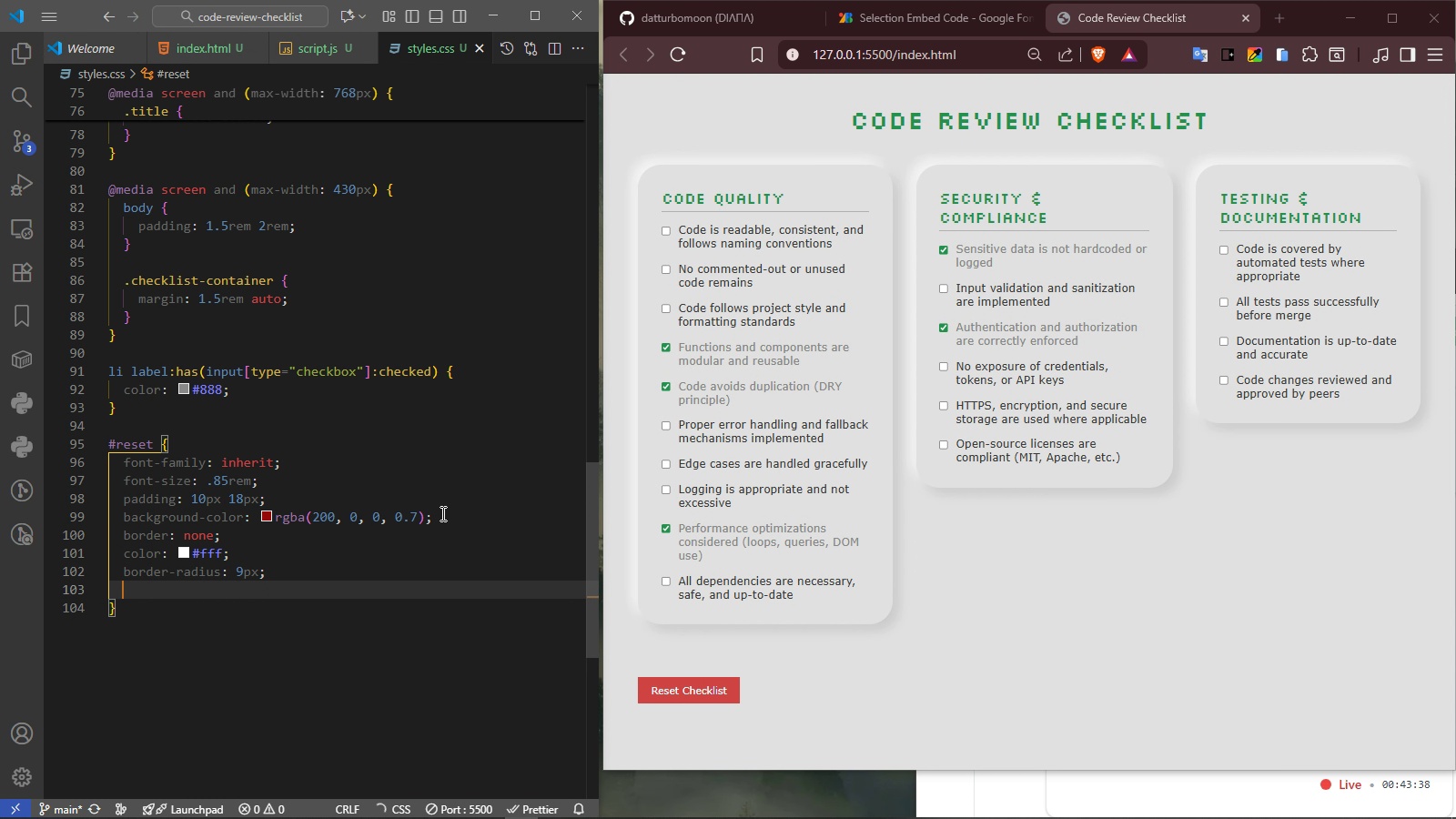 
key(Enter)
 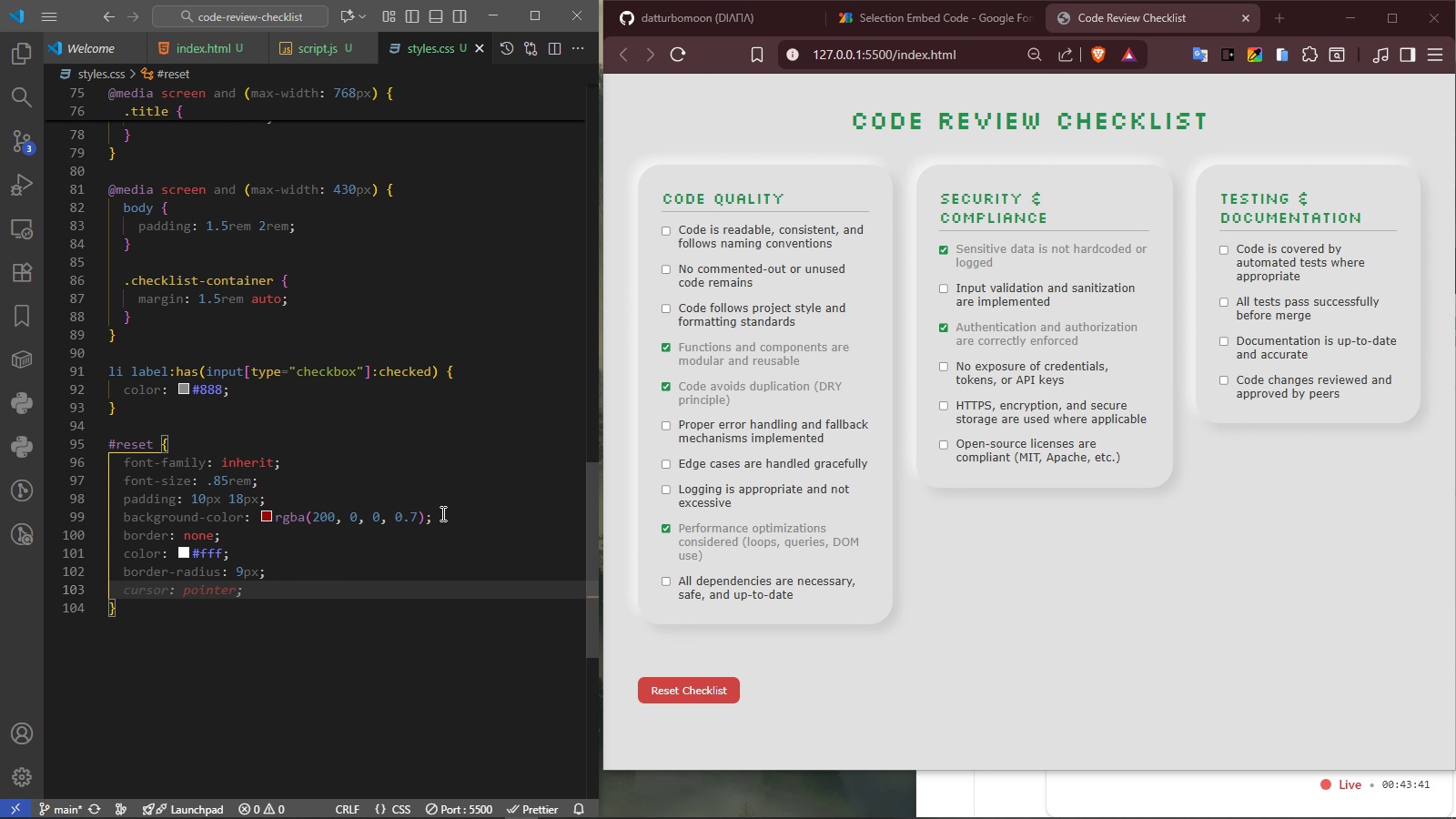 
left_click([993, 722])
 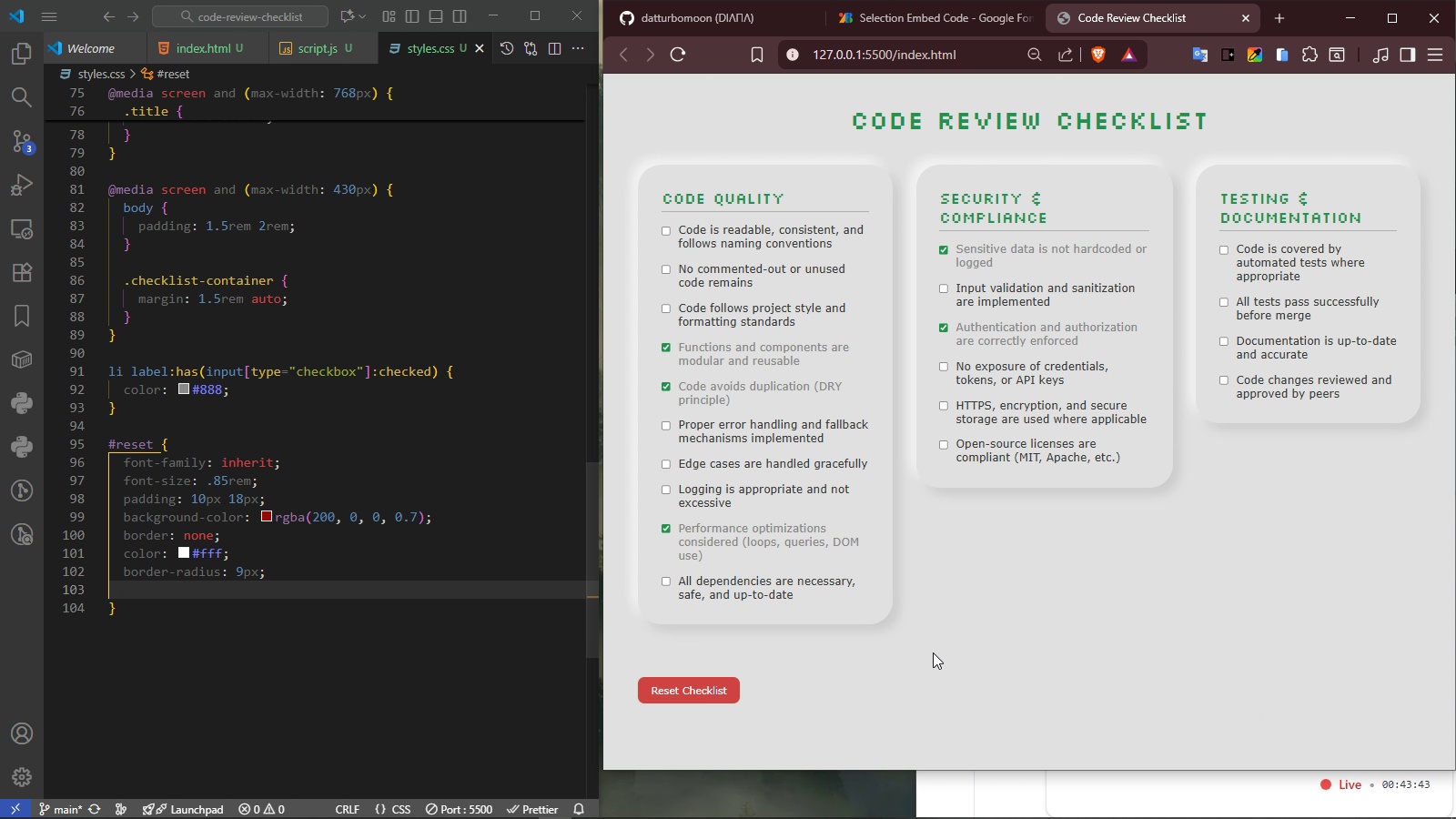 
hold_key(key=ControlLeft, duration=0.68)
scroll: coordinate [997, 652], scroll_direction: up, amount: 1.0
 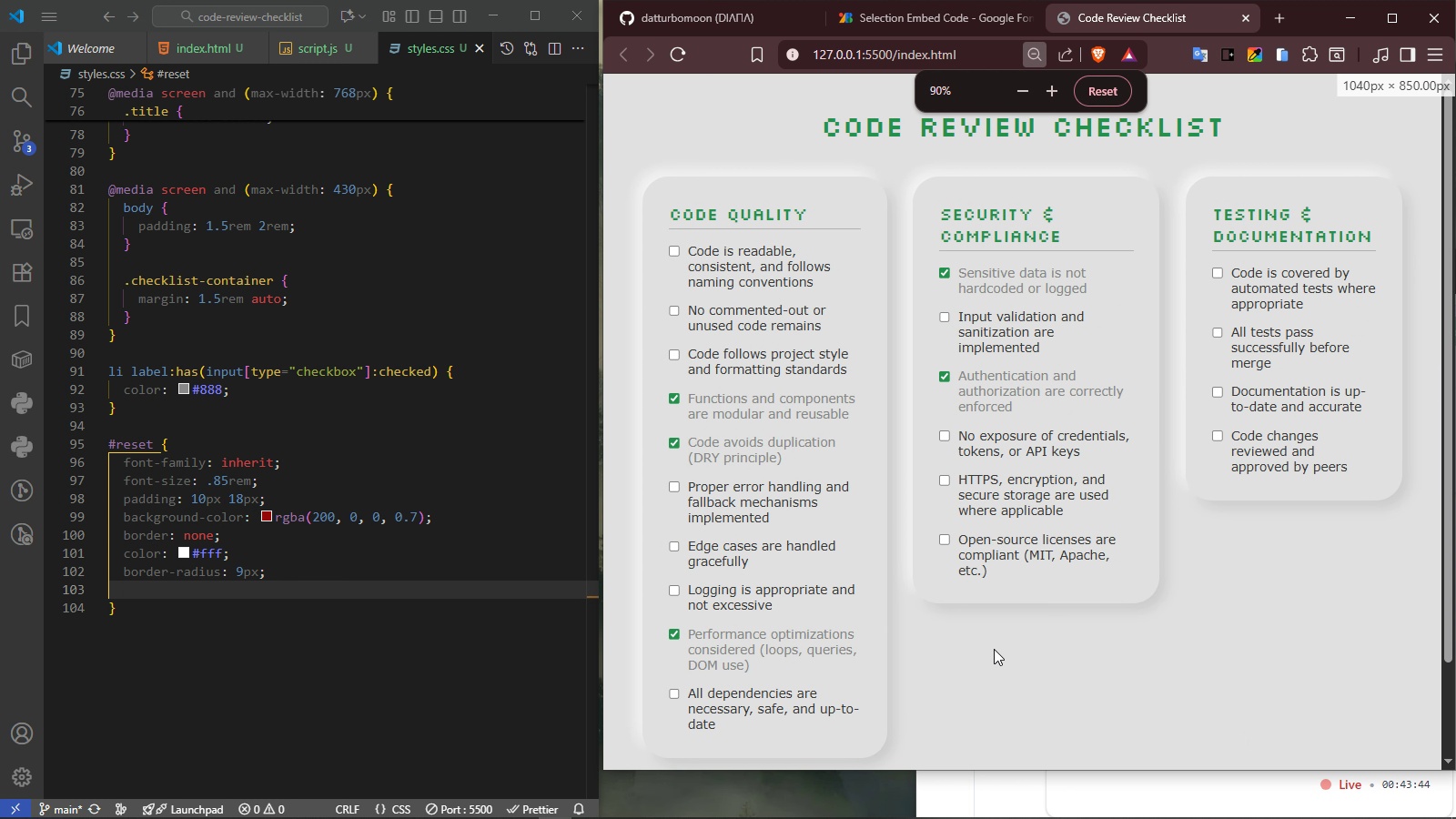 
scroll: coordinate [993, 648], scroll_direction: down, amount: 2.0
 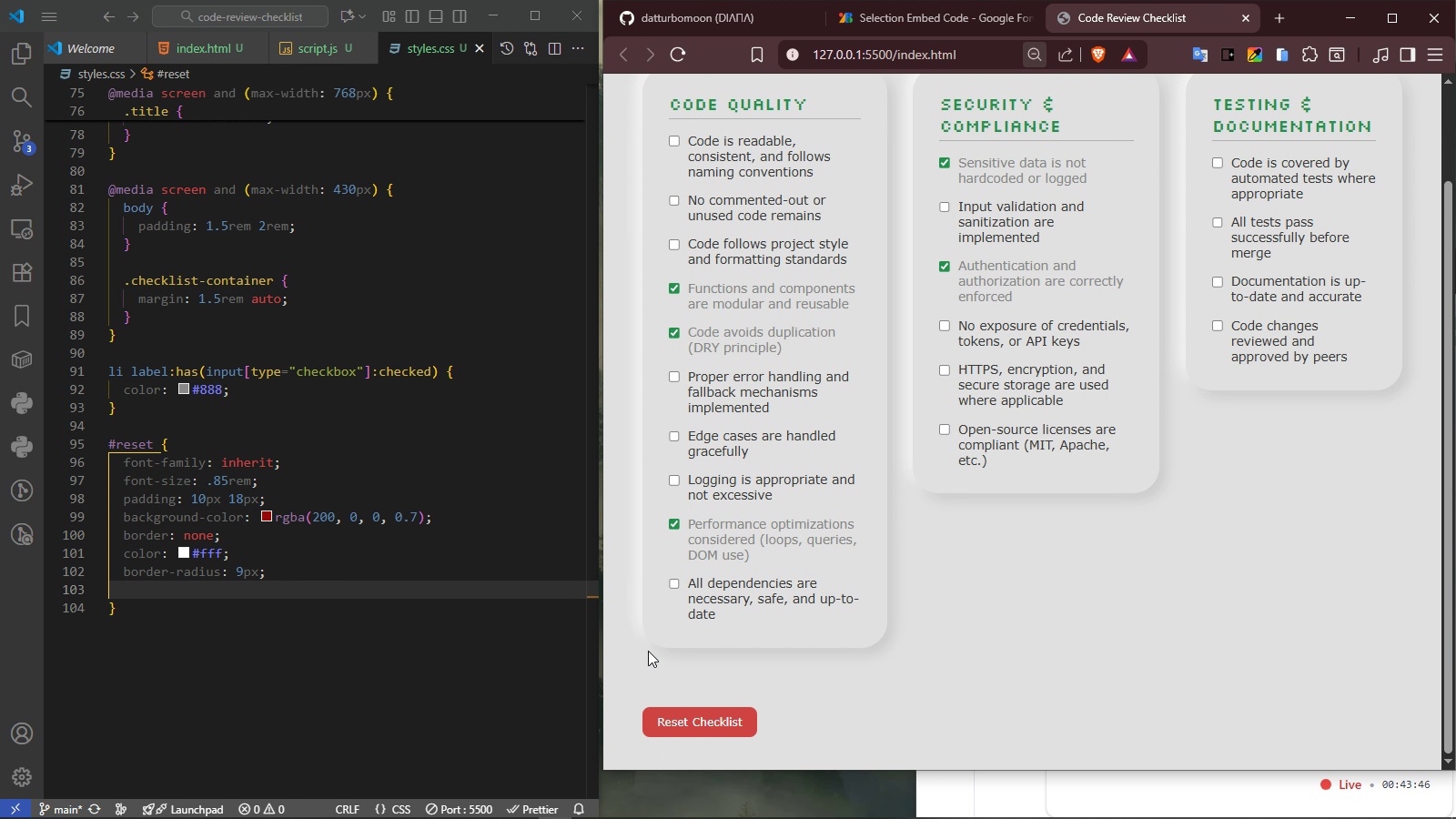 
hold_key(key=ControlLeft, duration=0.98)
scroll: coordinate [945, 679], scroll_direction: up, amount: 1.0
 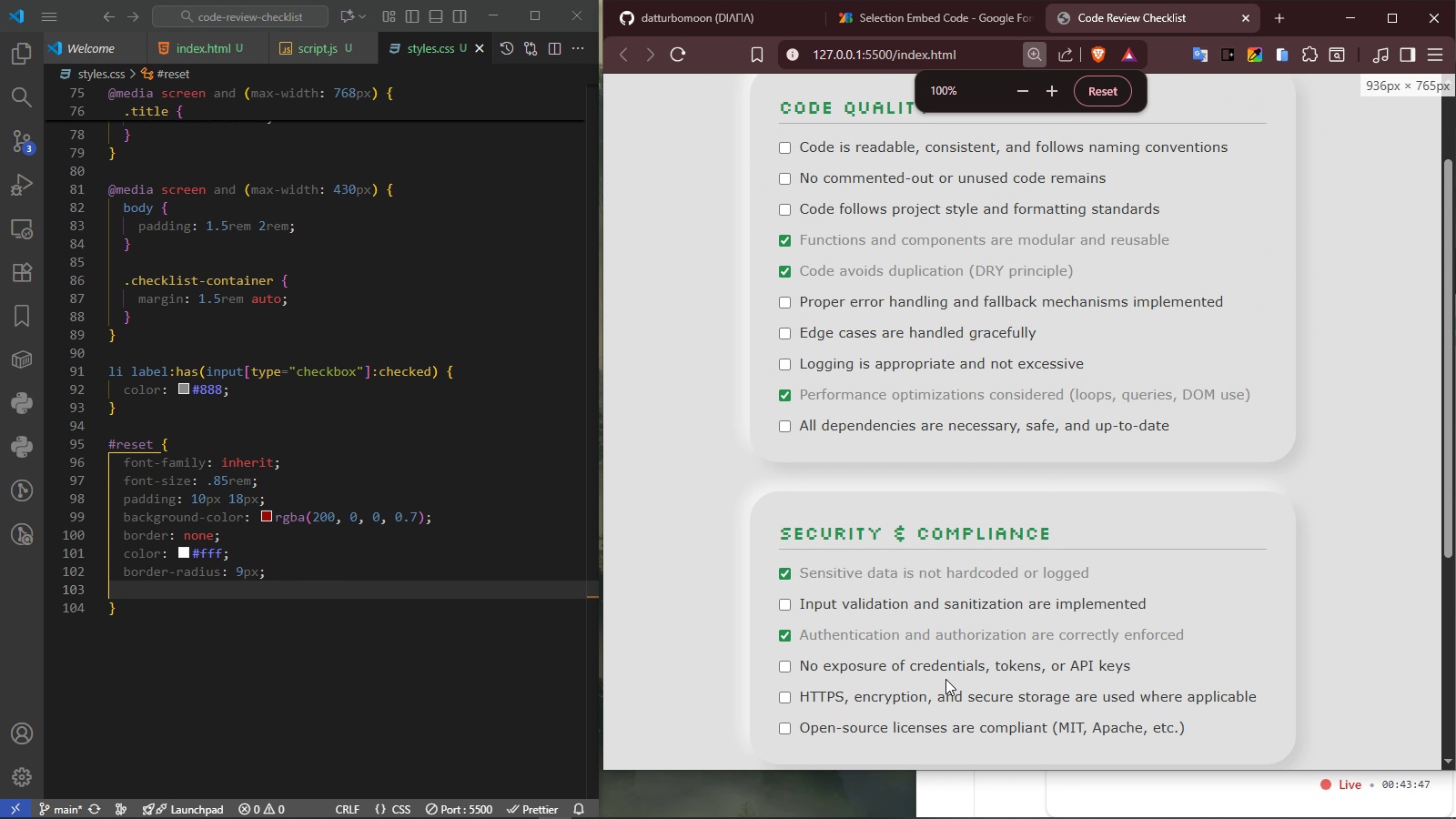 
hold_key(key=ControlLeft, duration=0.8)
scroll: coordinate [945, 679], scroll_direction: down, amount: 2.0
 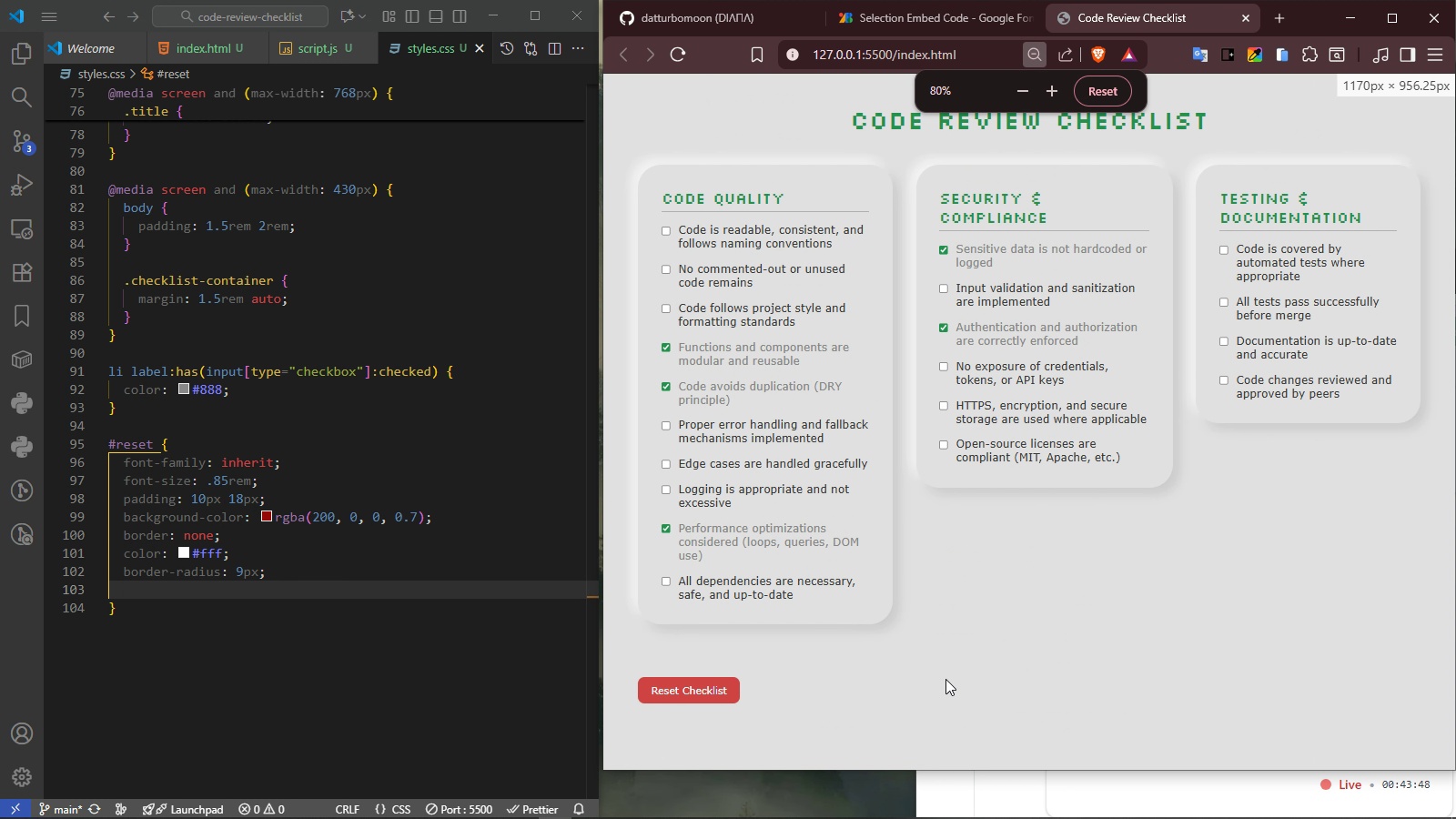 
left_click([262, 592])
 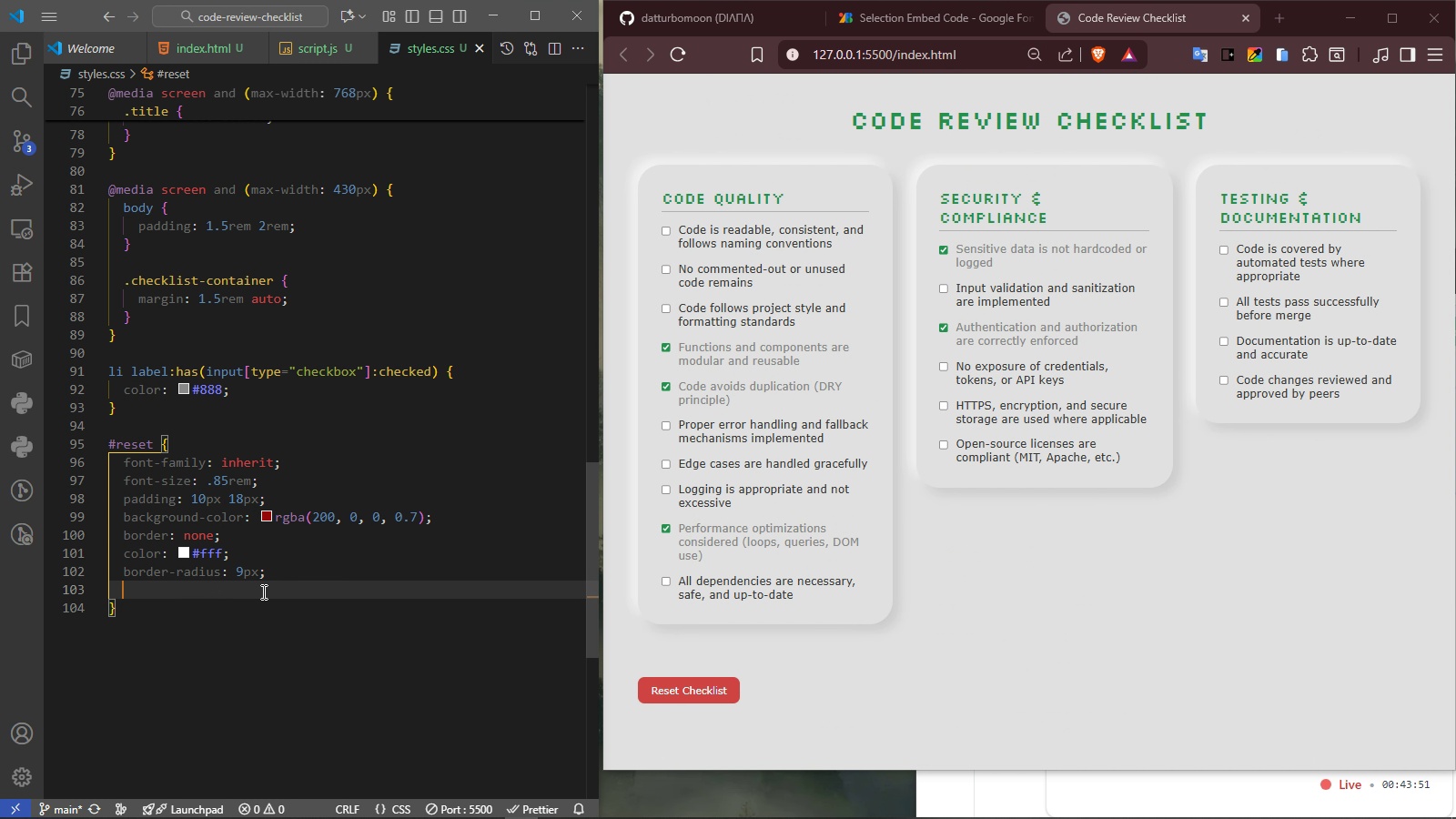 
type(position)
 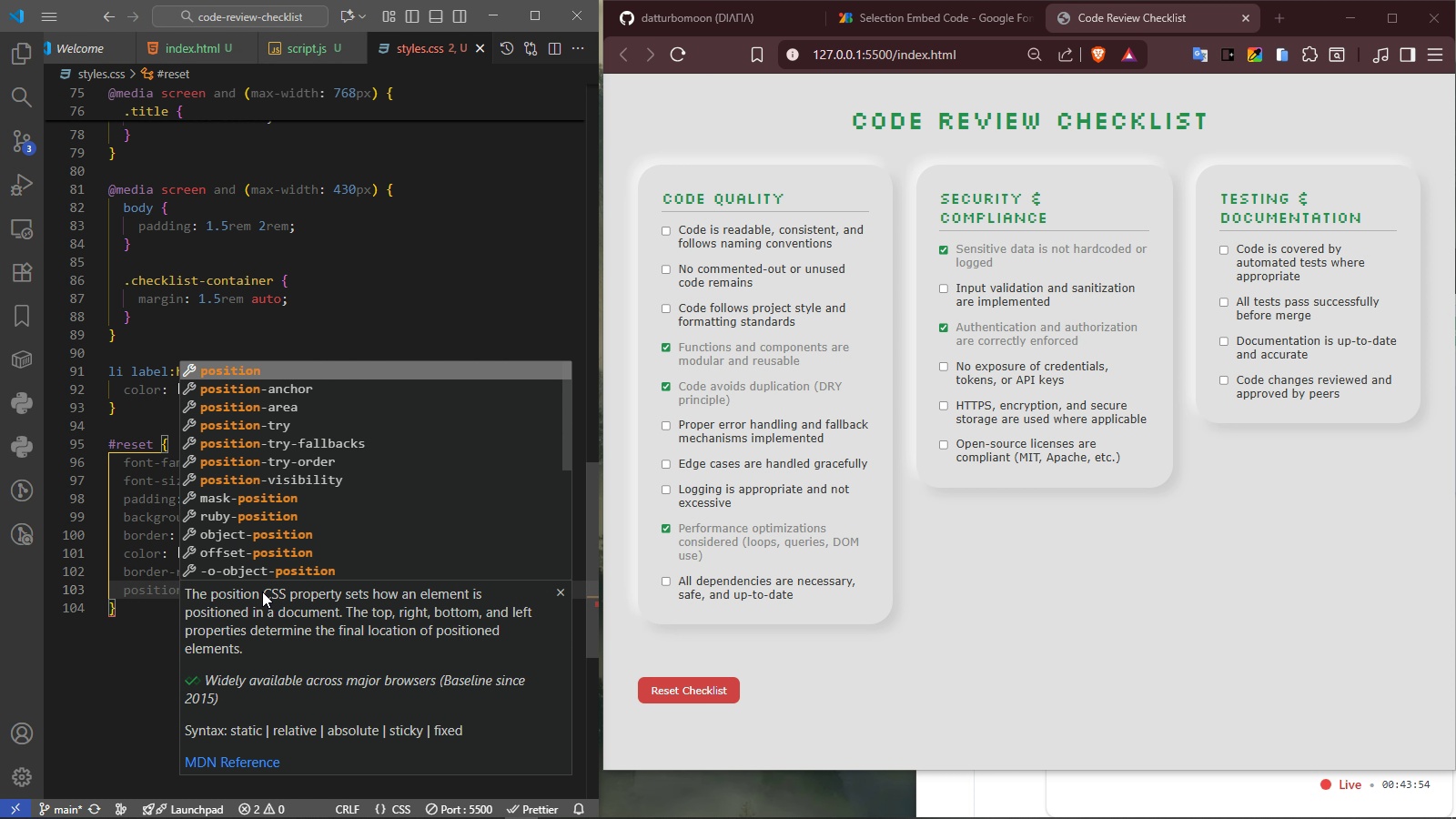 
key(Enter)
 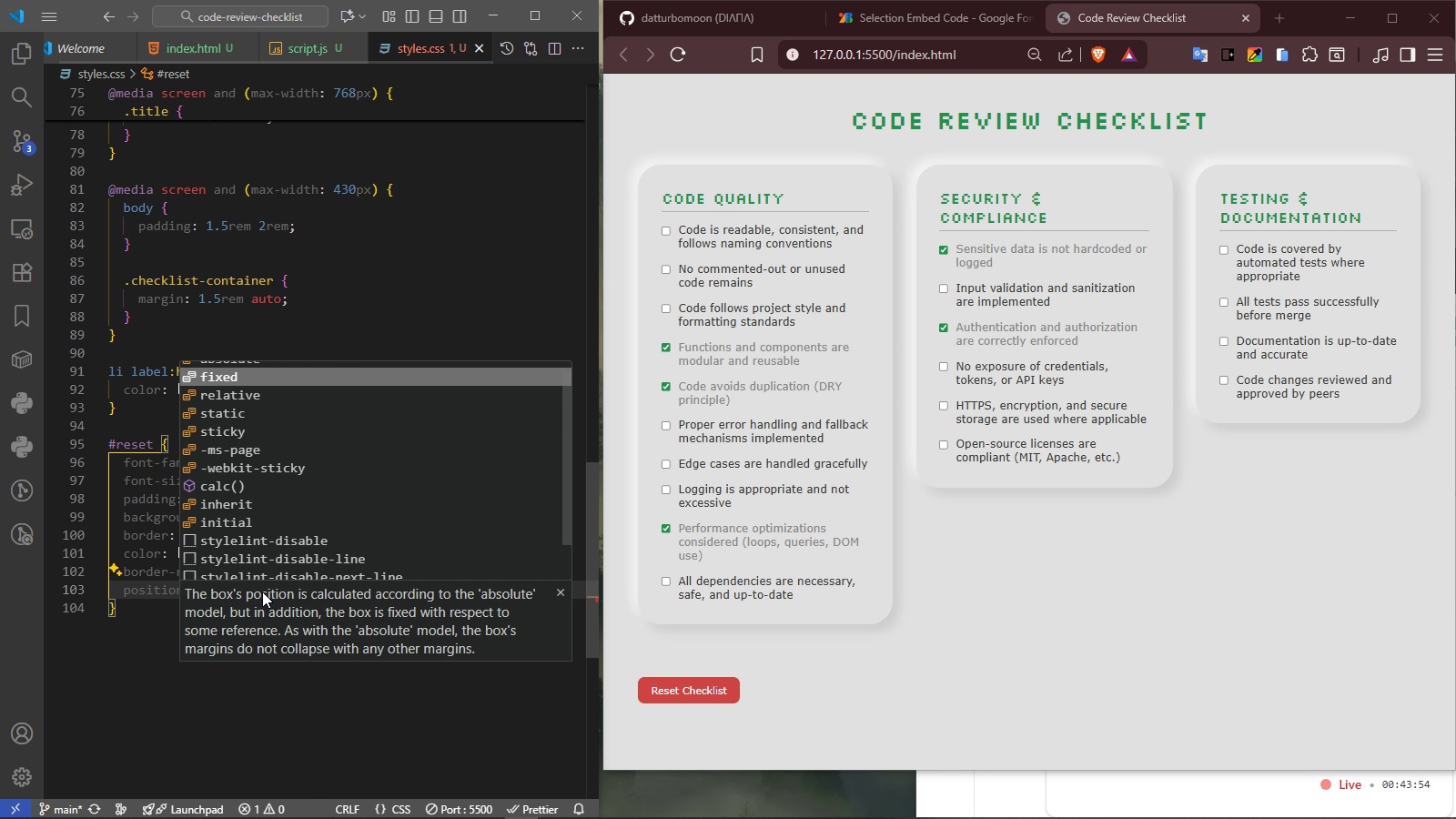 
type(fixed)
 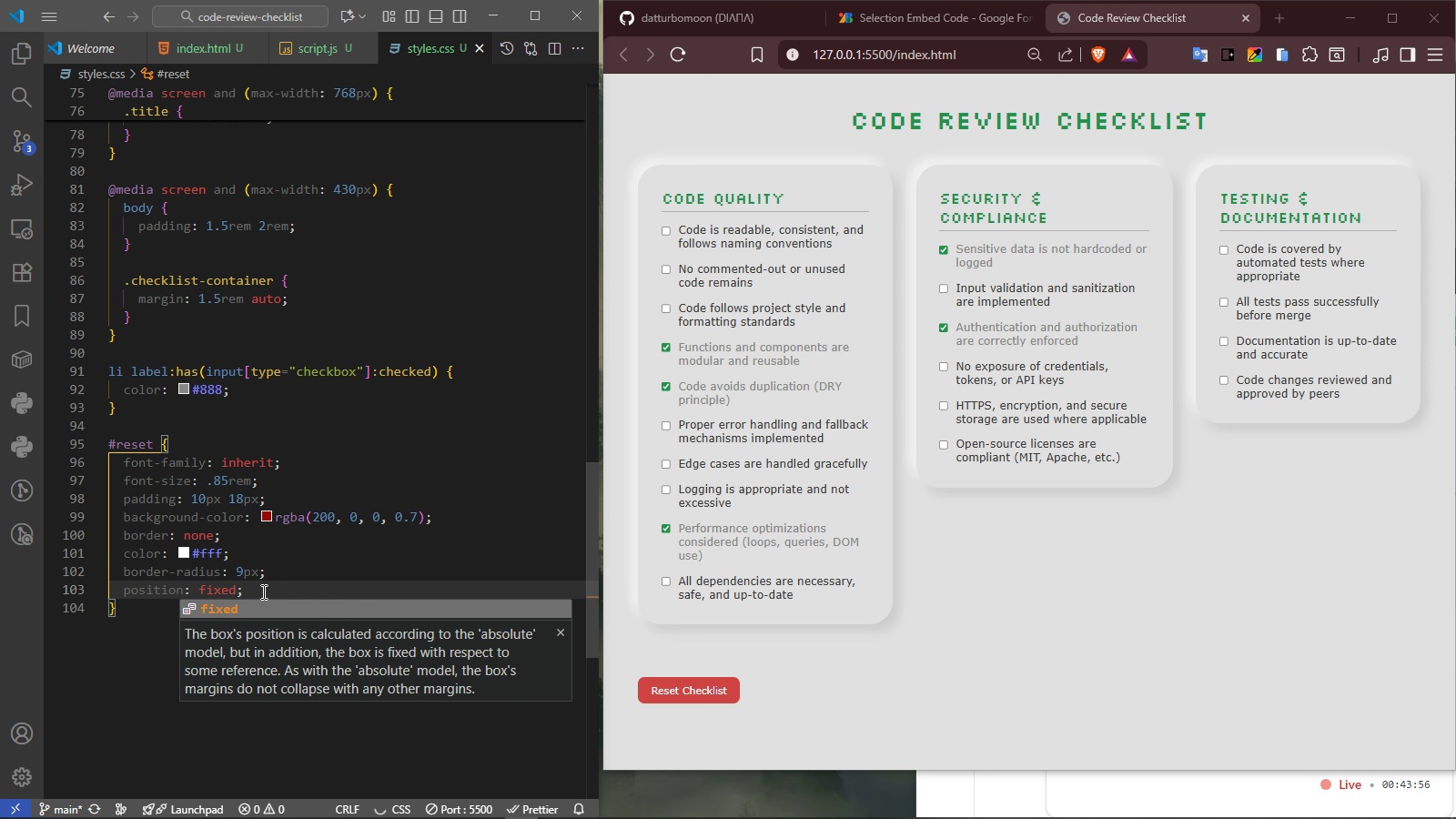 
key(Enter)
 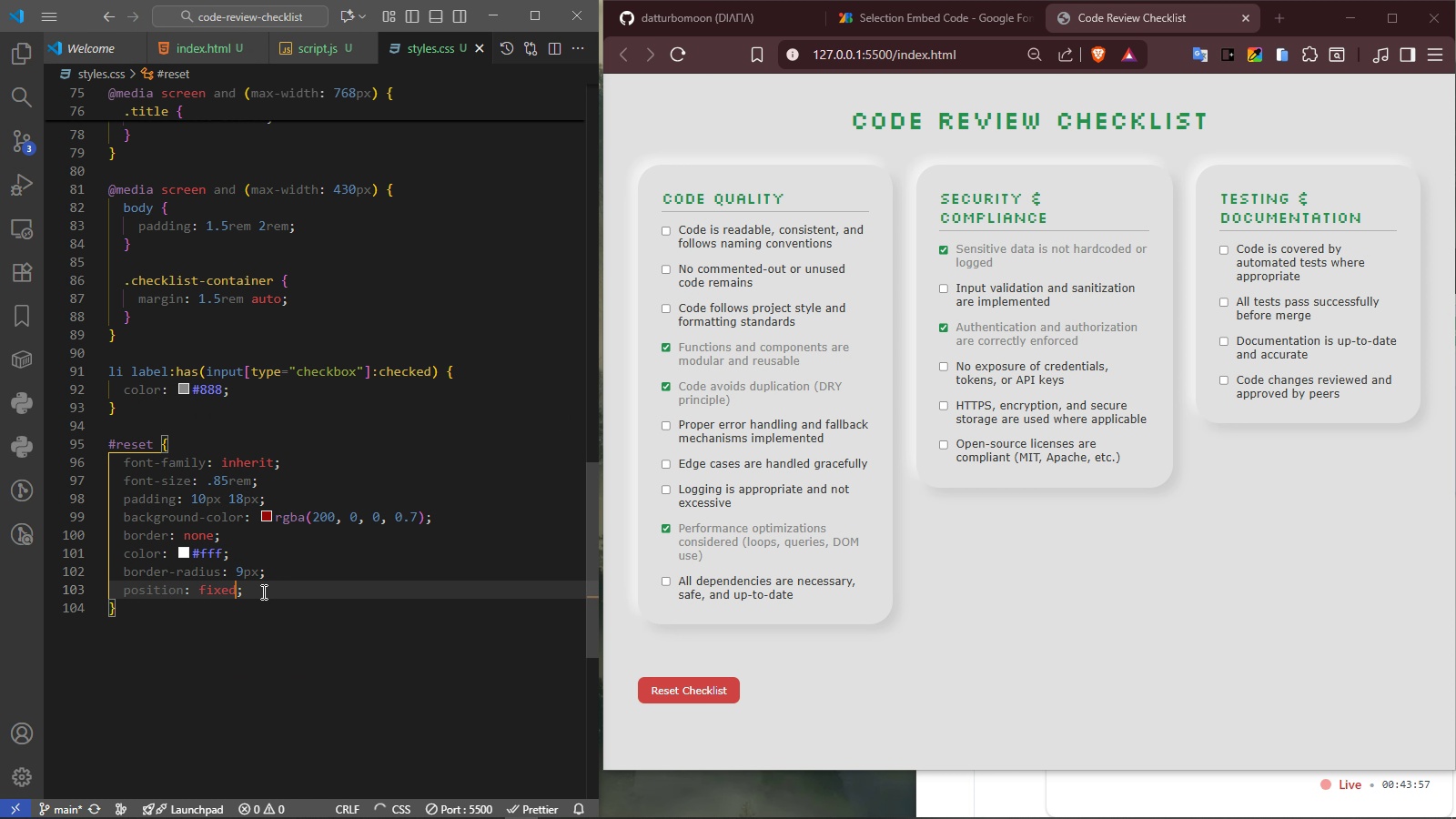 
key(ArrowRight)
 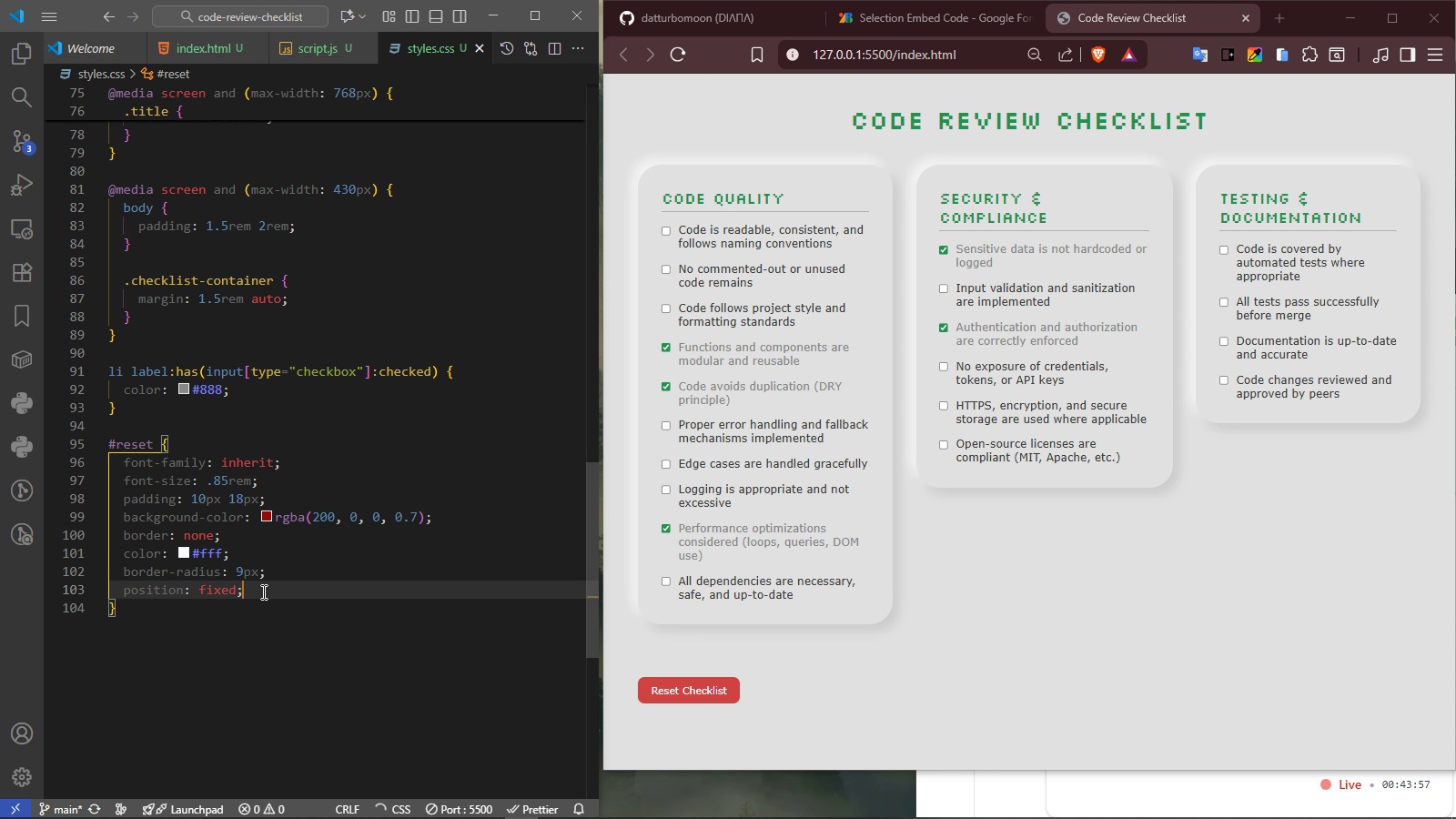 
key(Enter)
 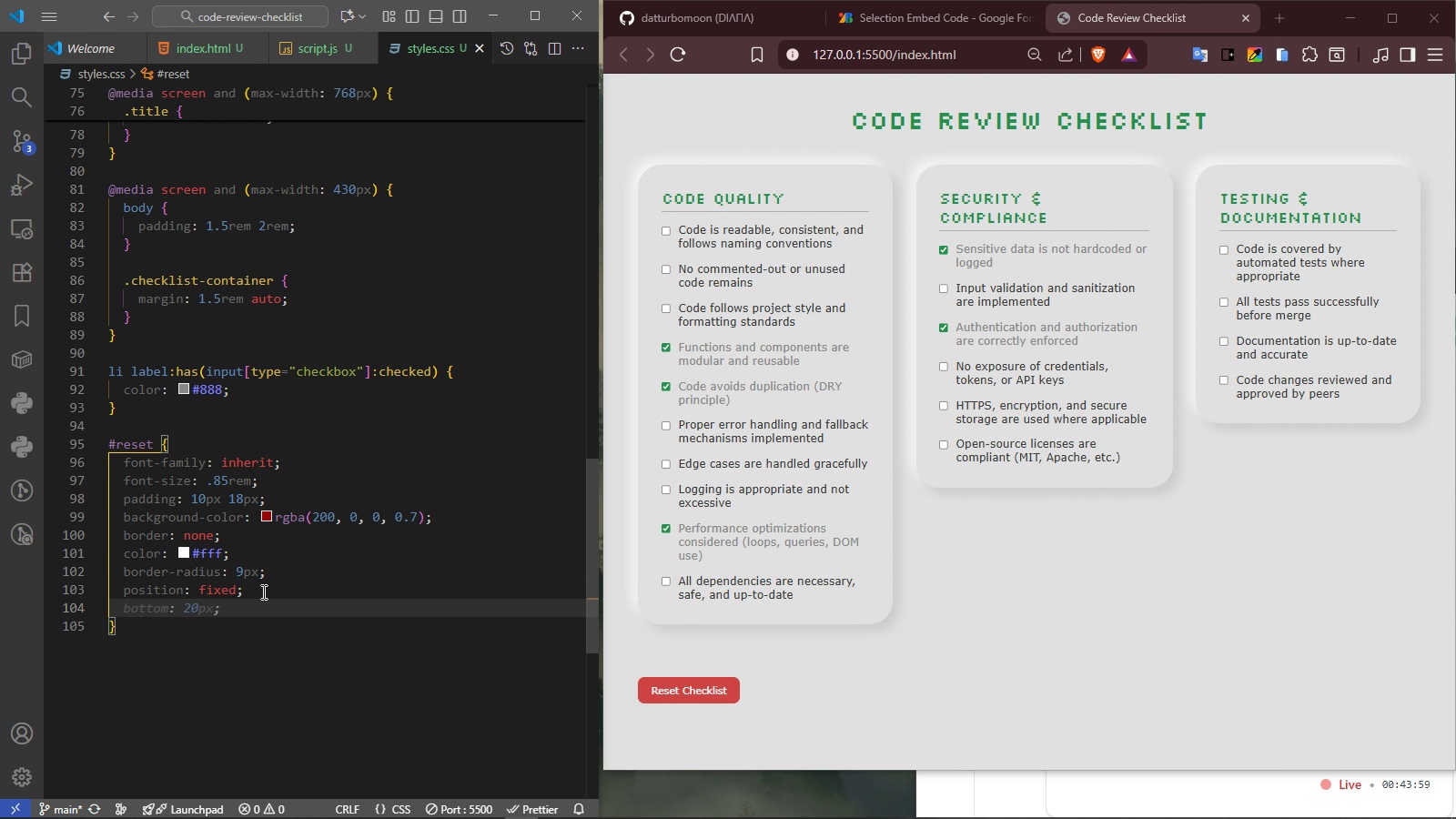 
type(left)
key(Backspace)
key(Backspace)
key(Backspace)
key(Backspace)
type(bottom)
 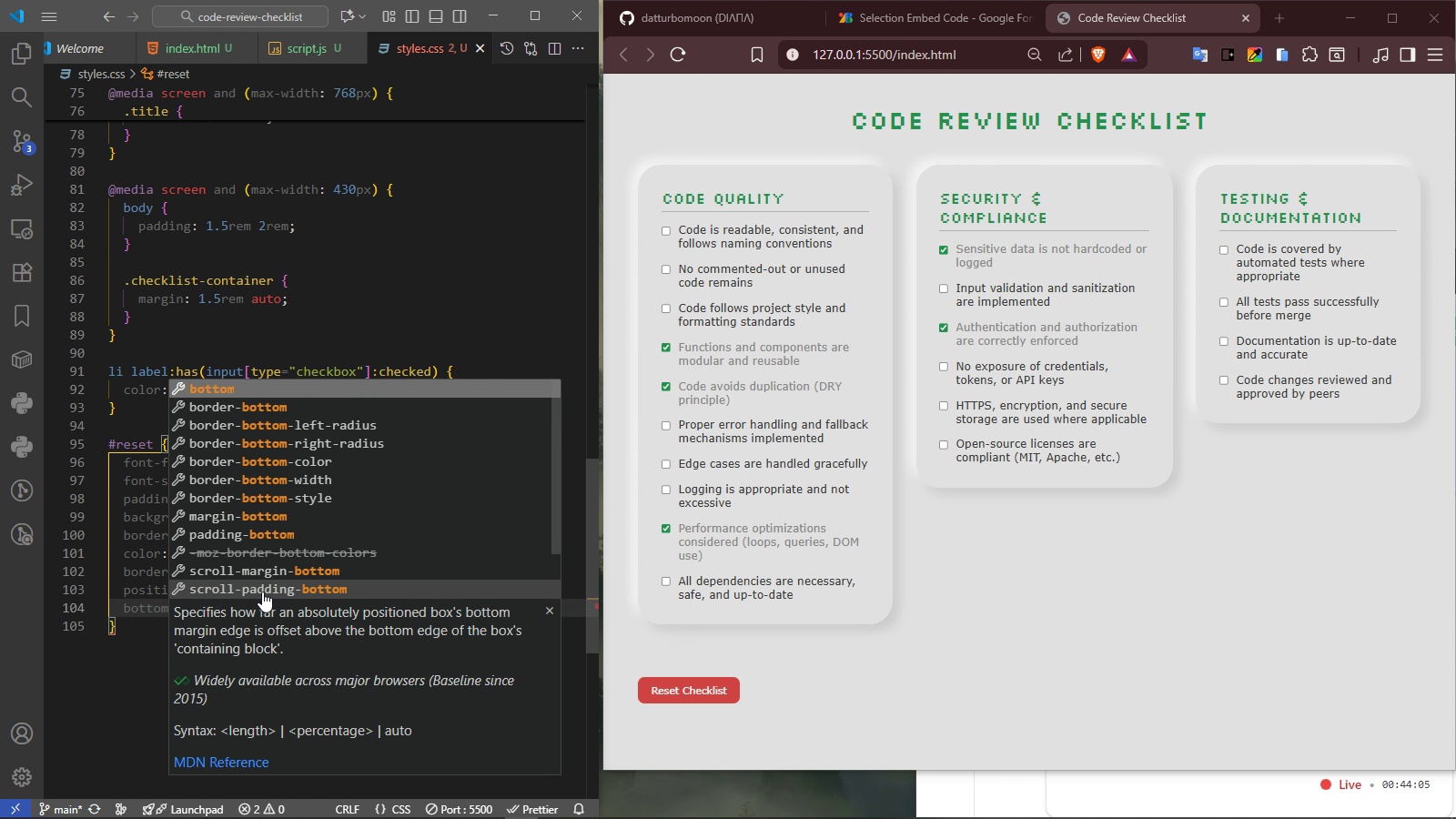 
key(Enter)
 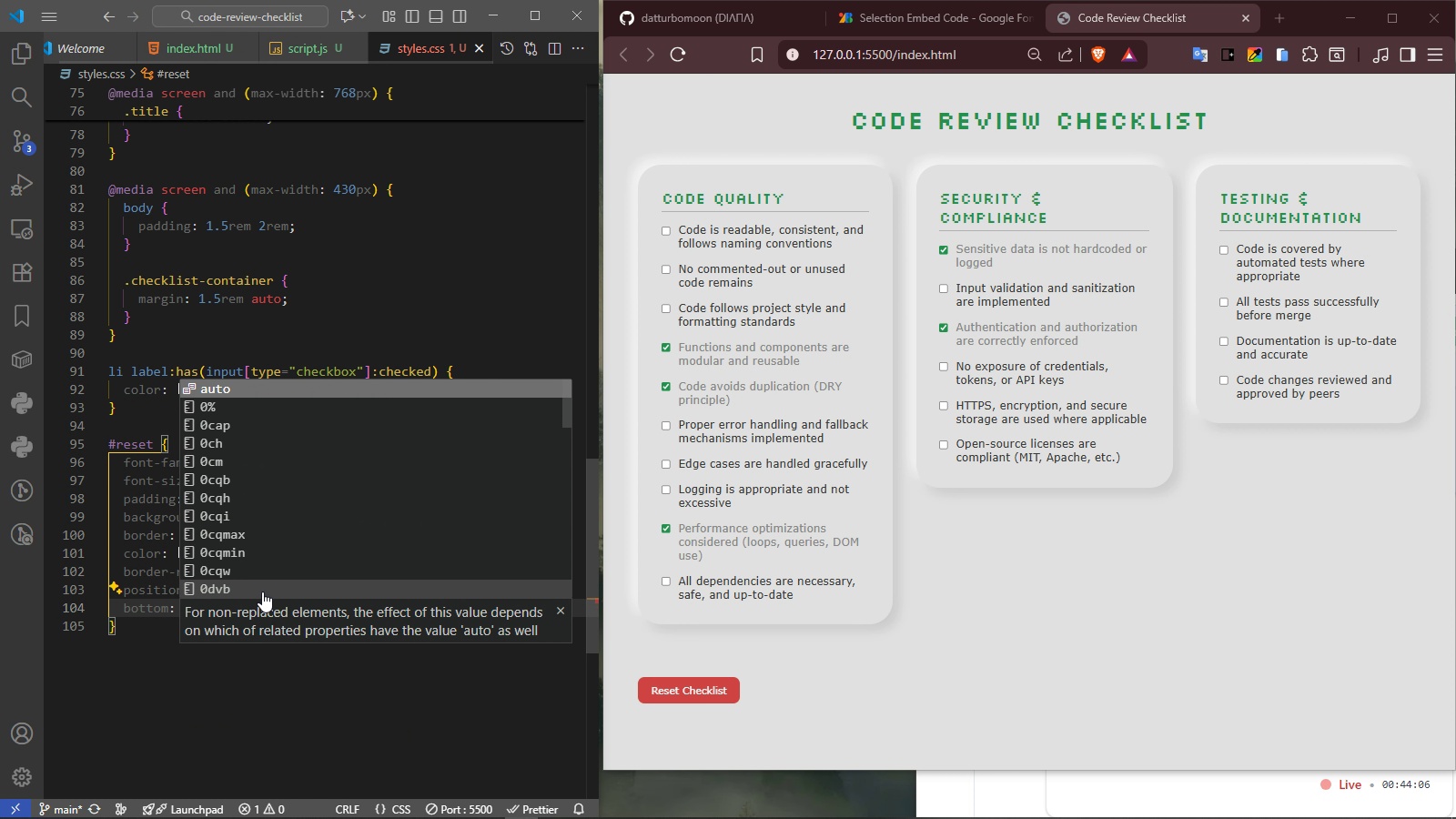 
type(1.5rem)
 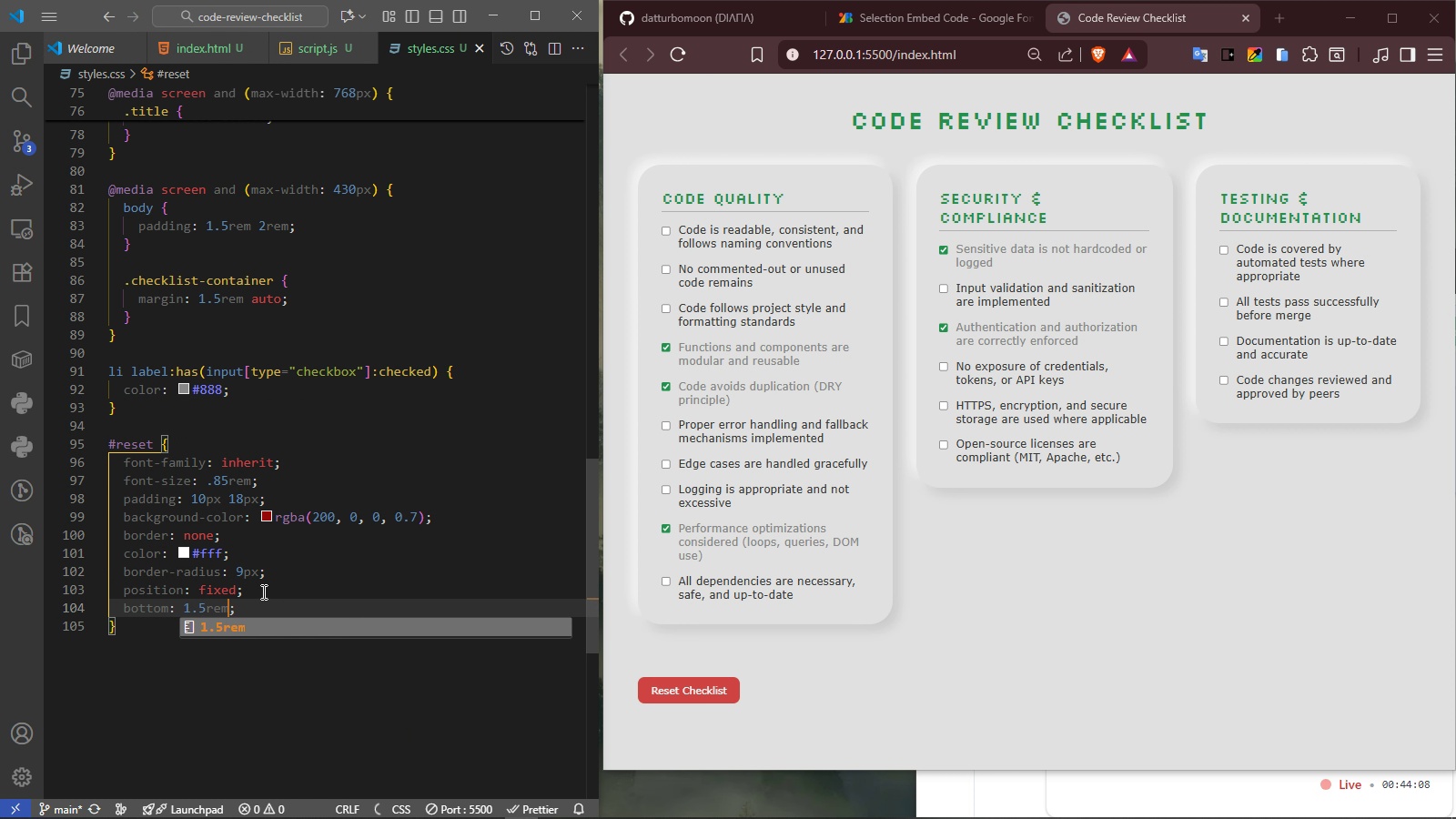 
key(ArrowRight)
 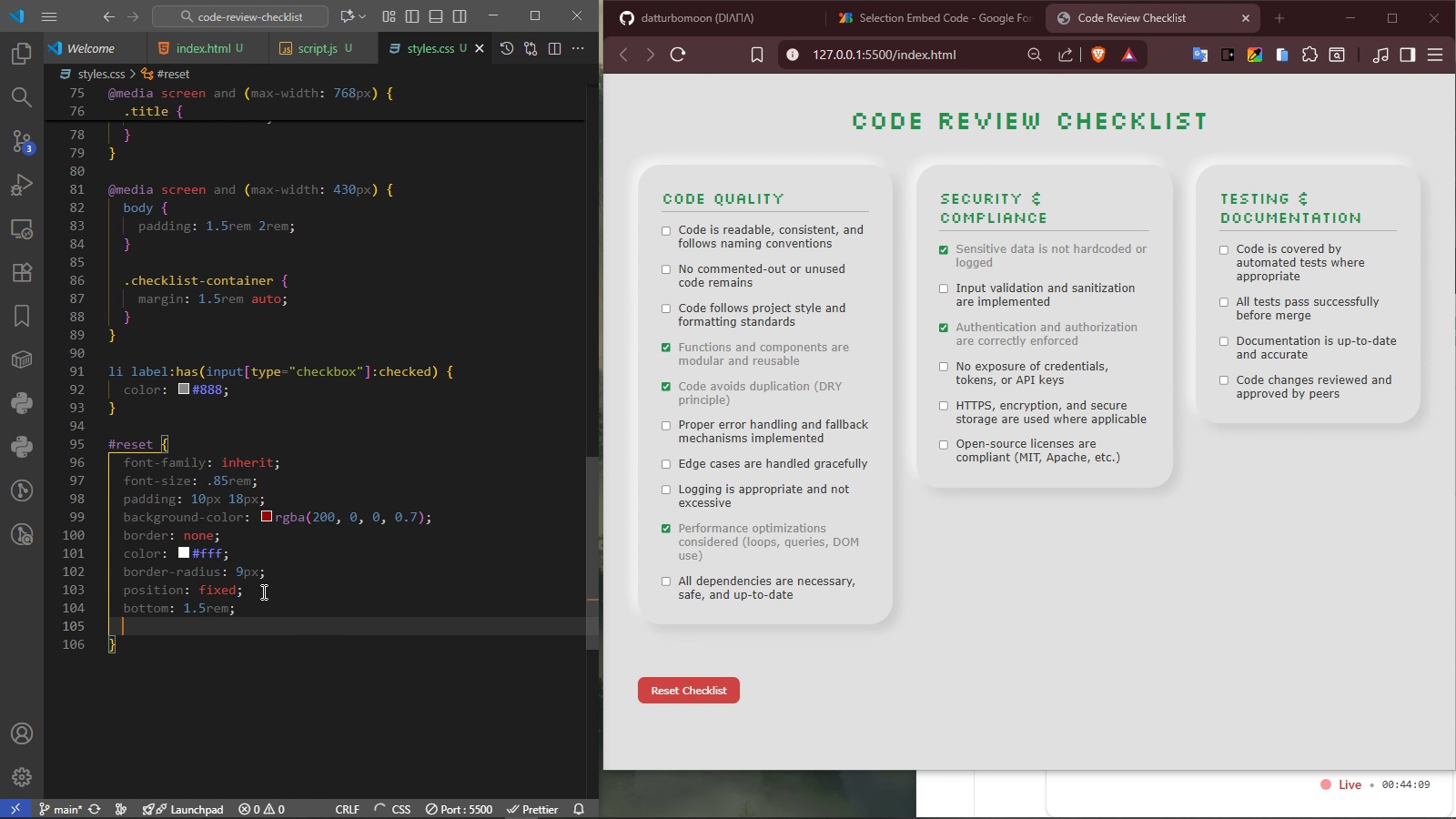 
key(Enter)
 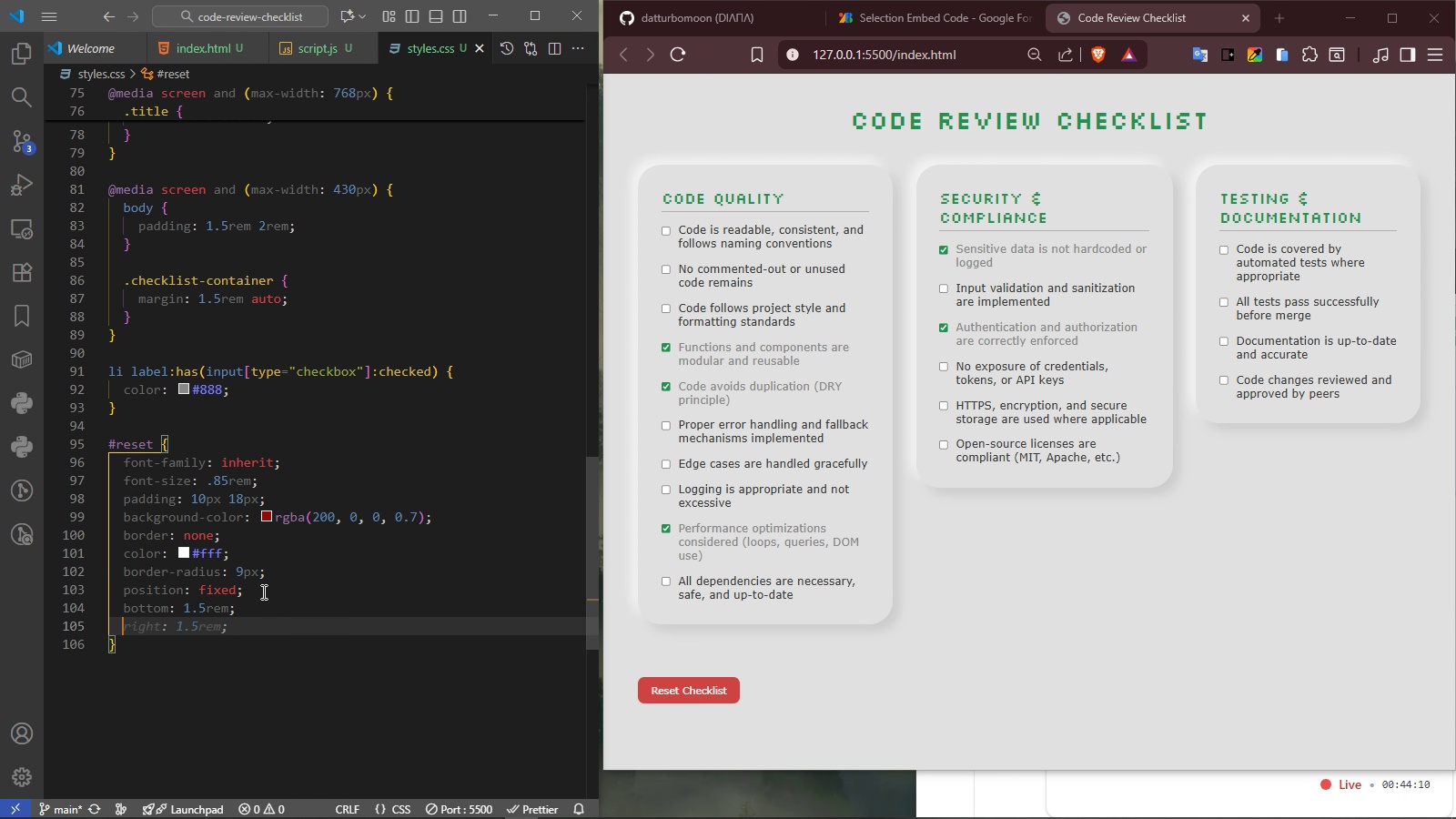 
type(rigth)
 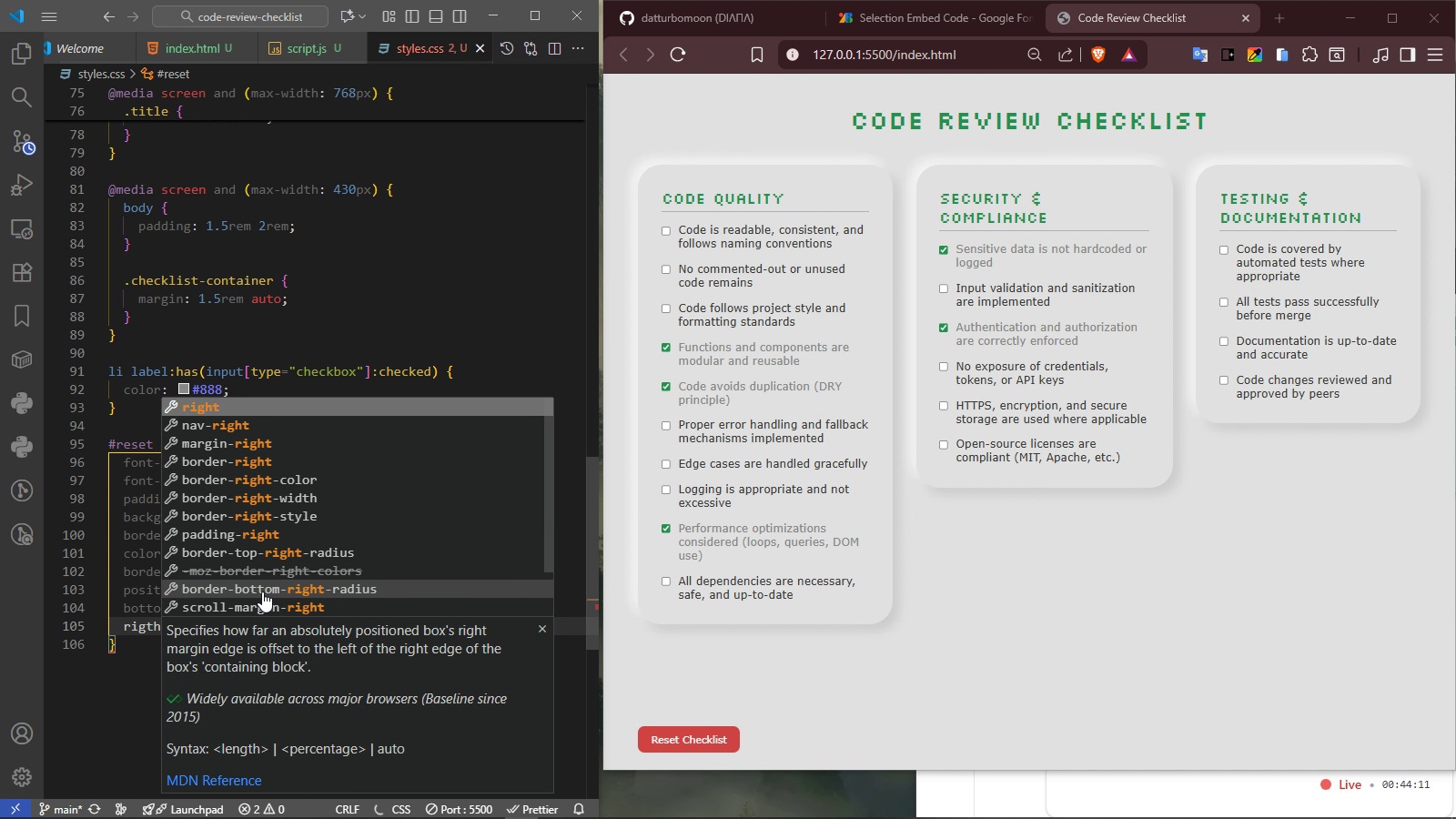 
key(Enter)
 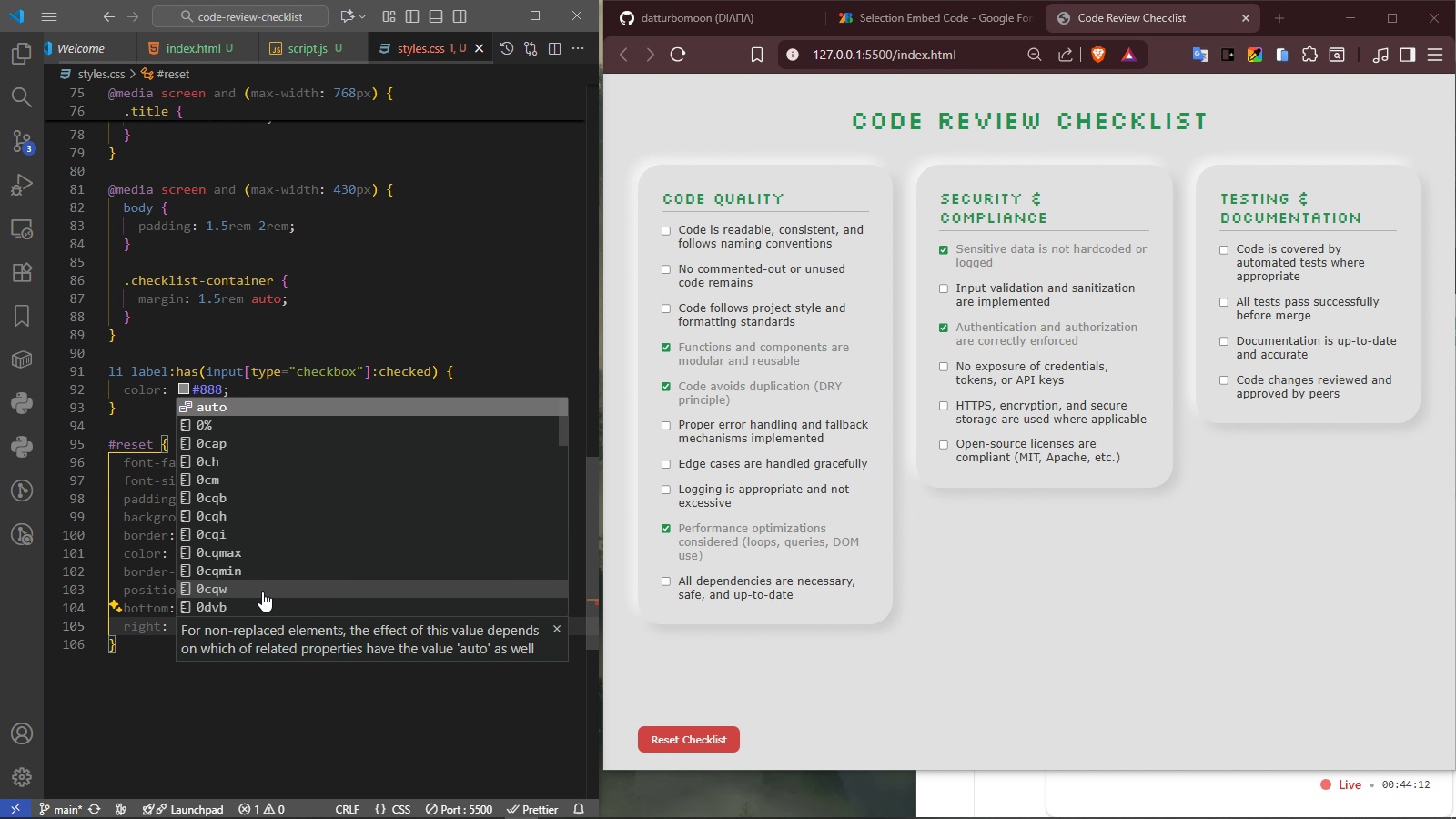 
type(1.5rem)
 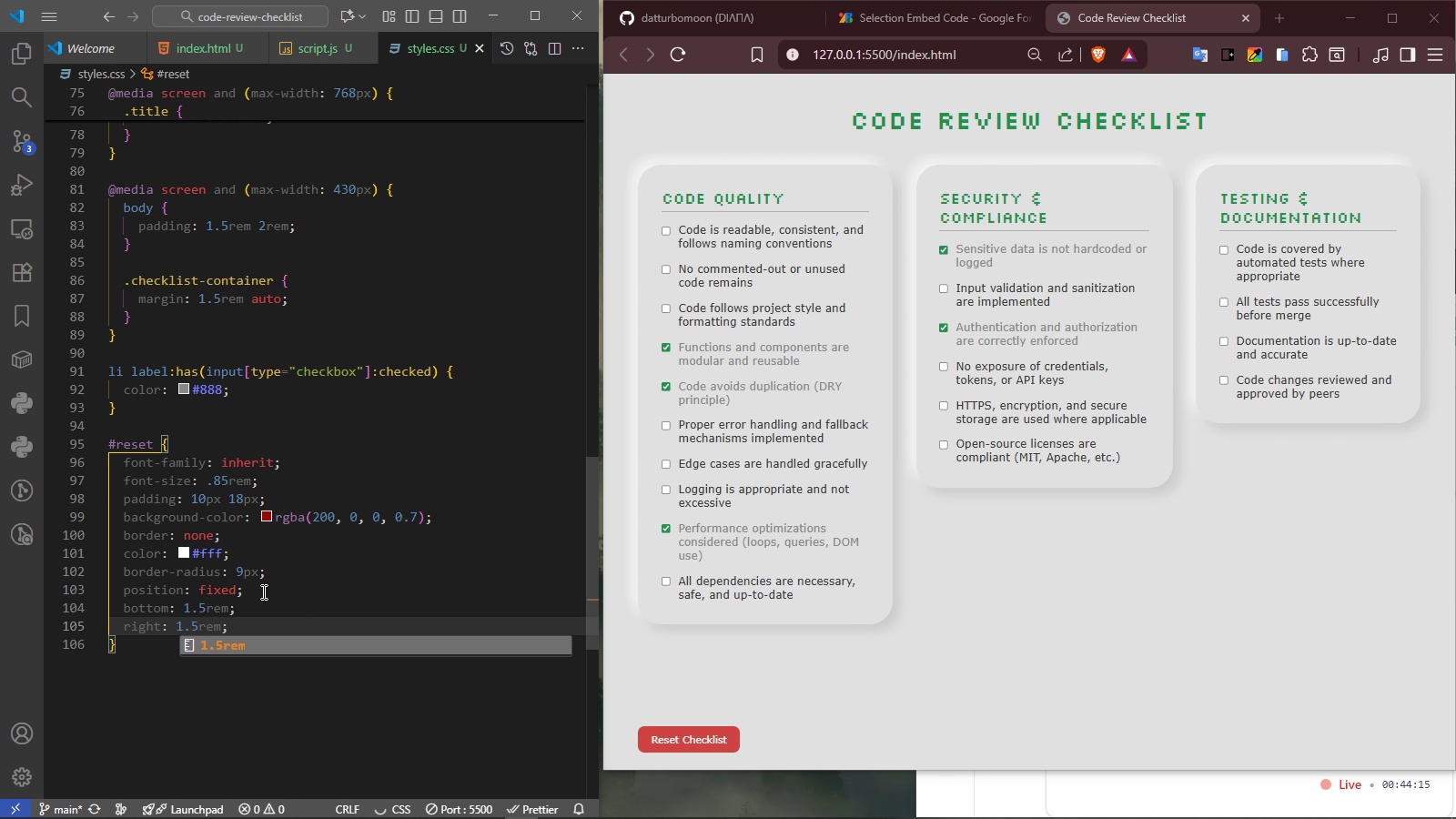 
key(ArrowRight)
 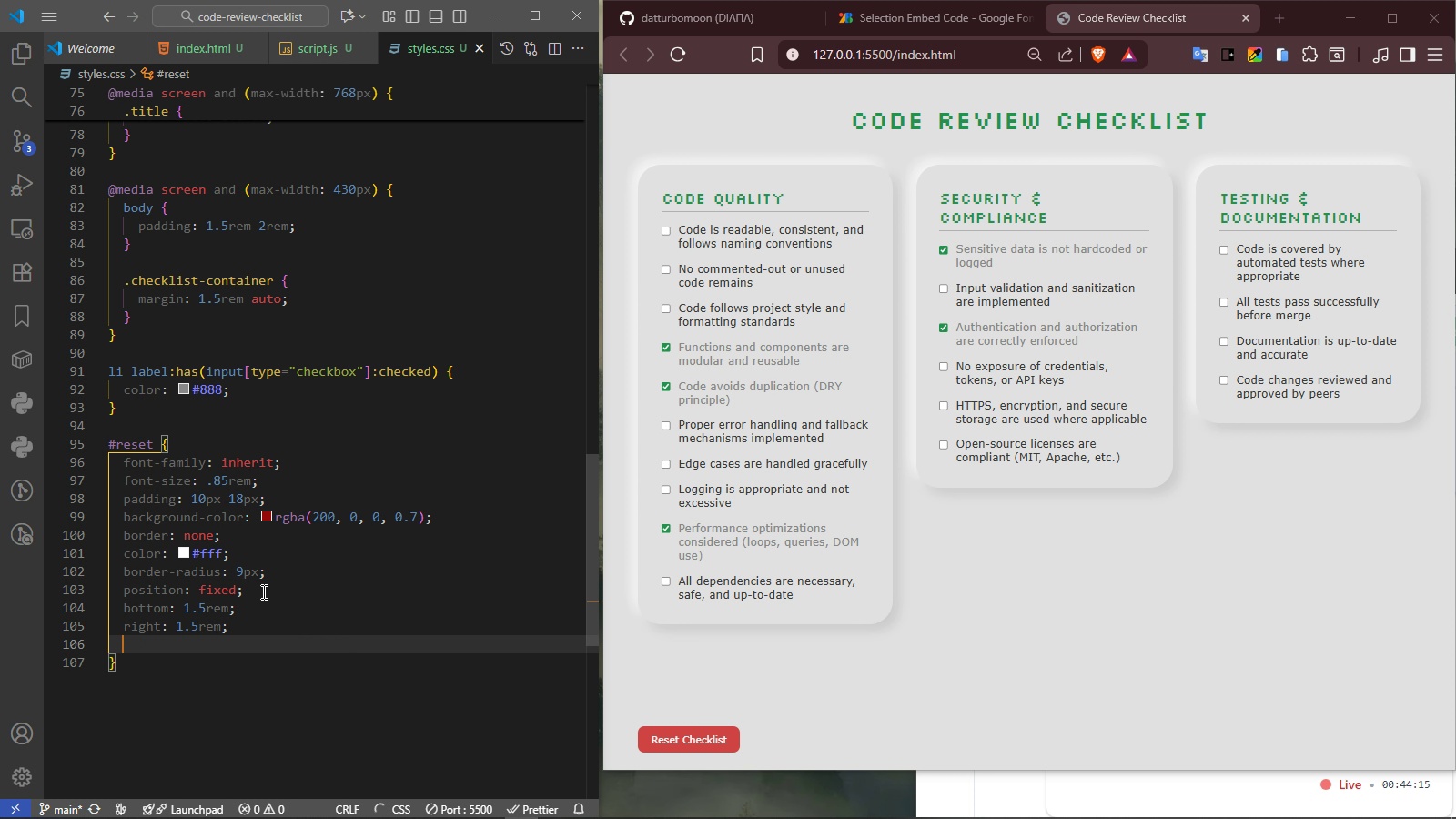 
key(Enter)
 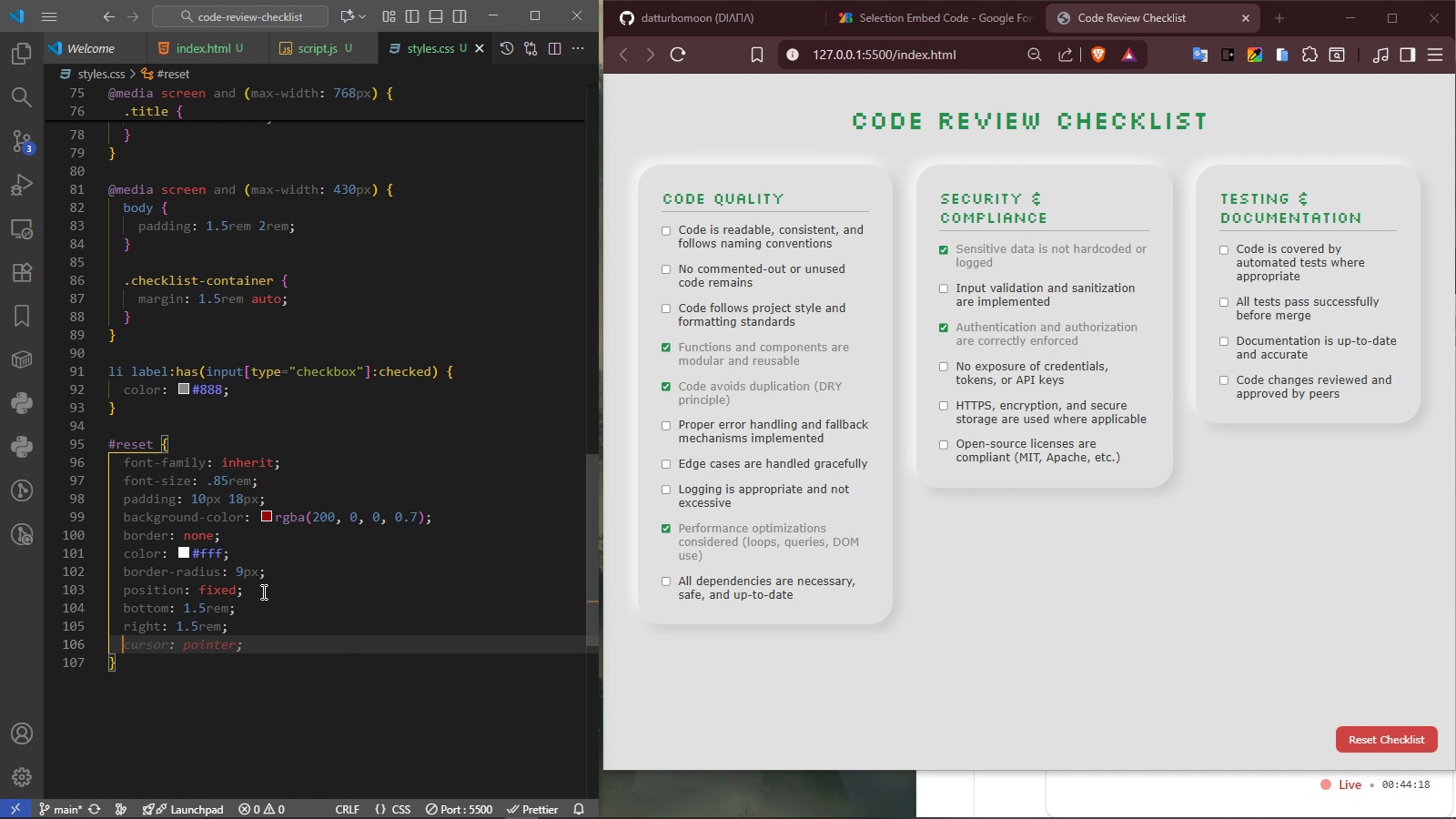 
key(Tab)
 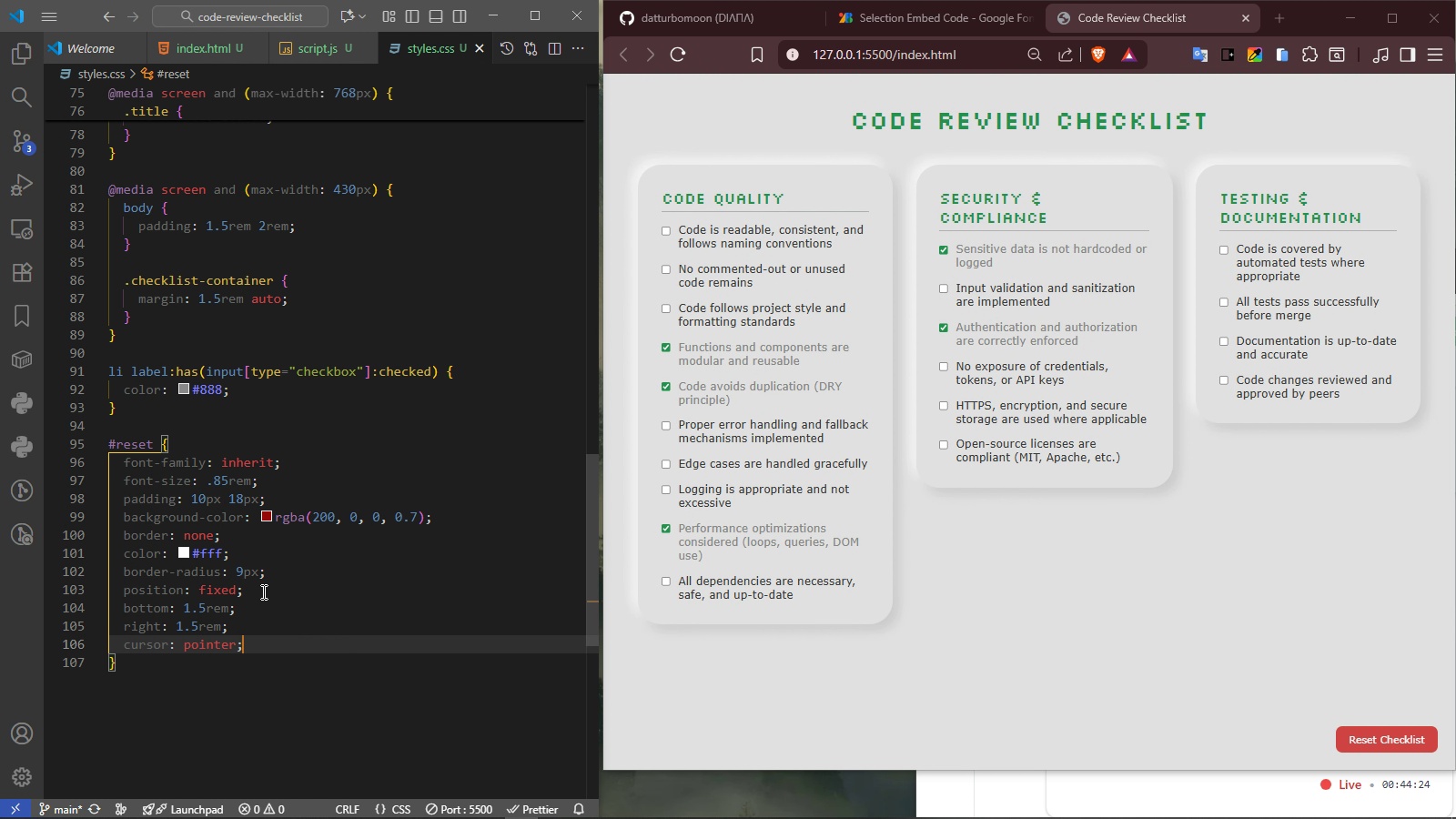 
wait(5.8)
 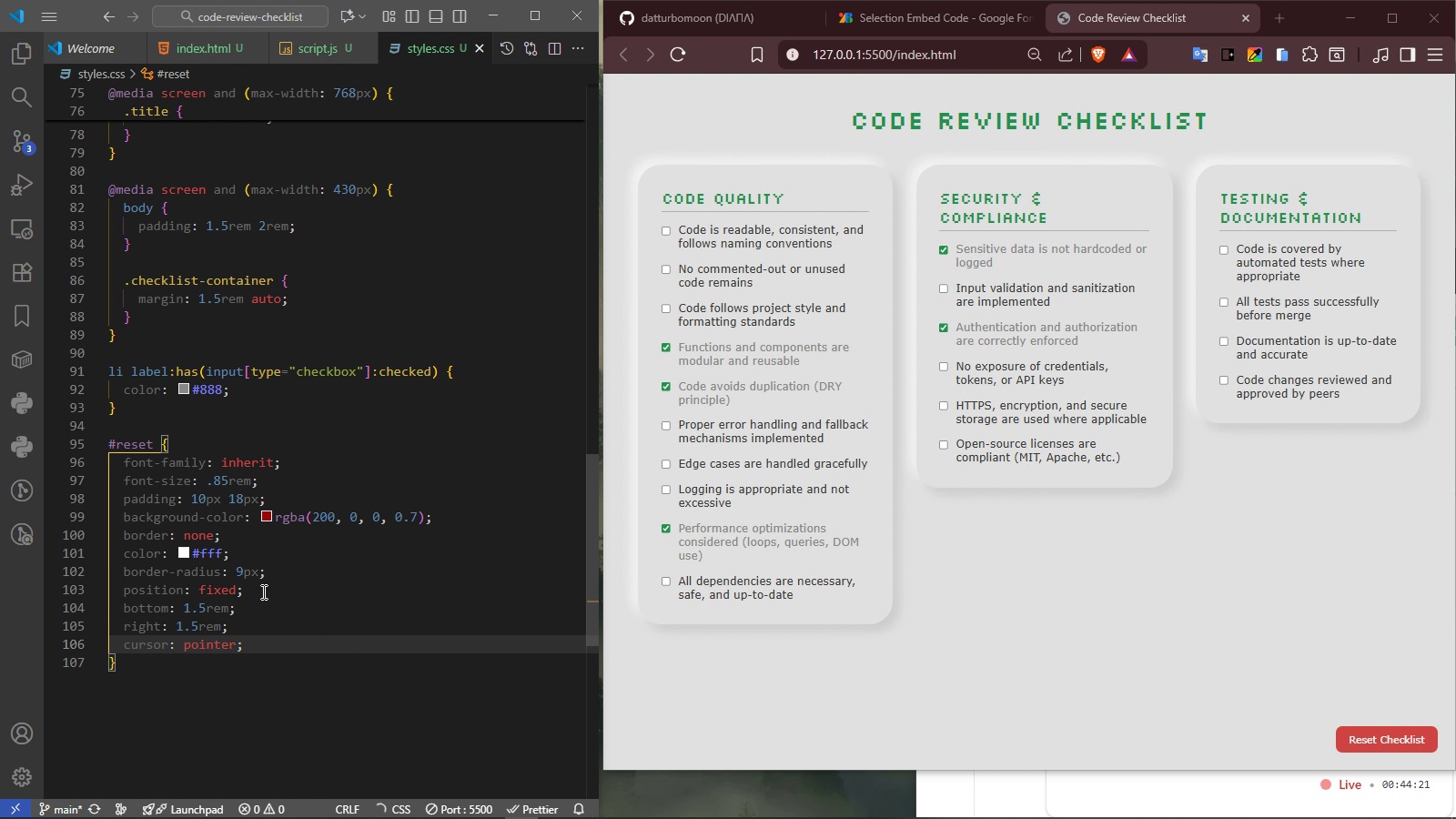 
key(Enter)
 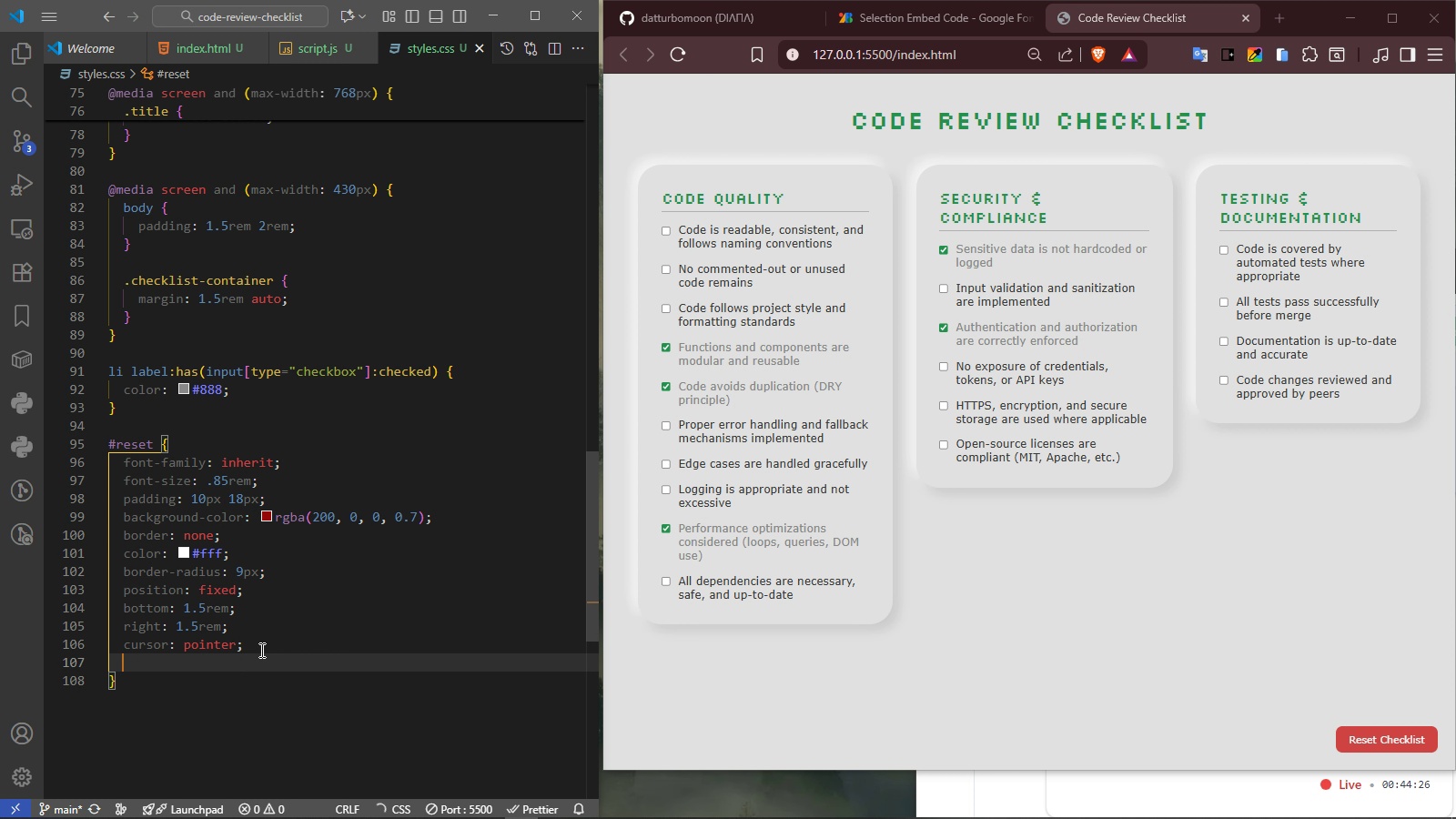 
type(boxsha)
 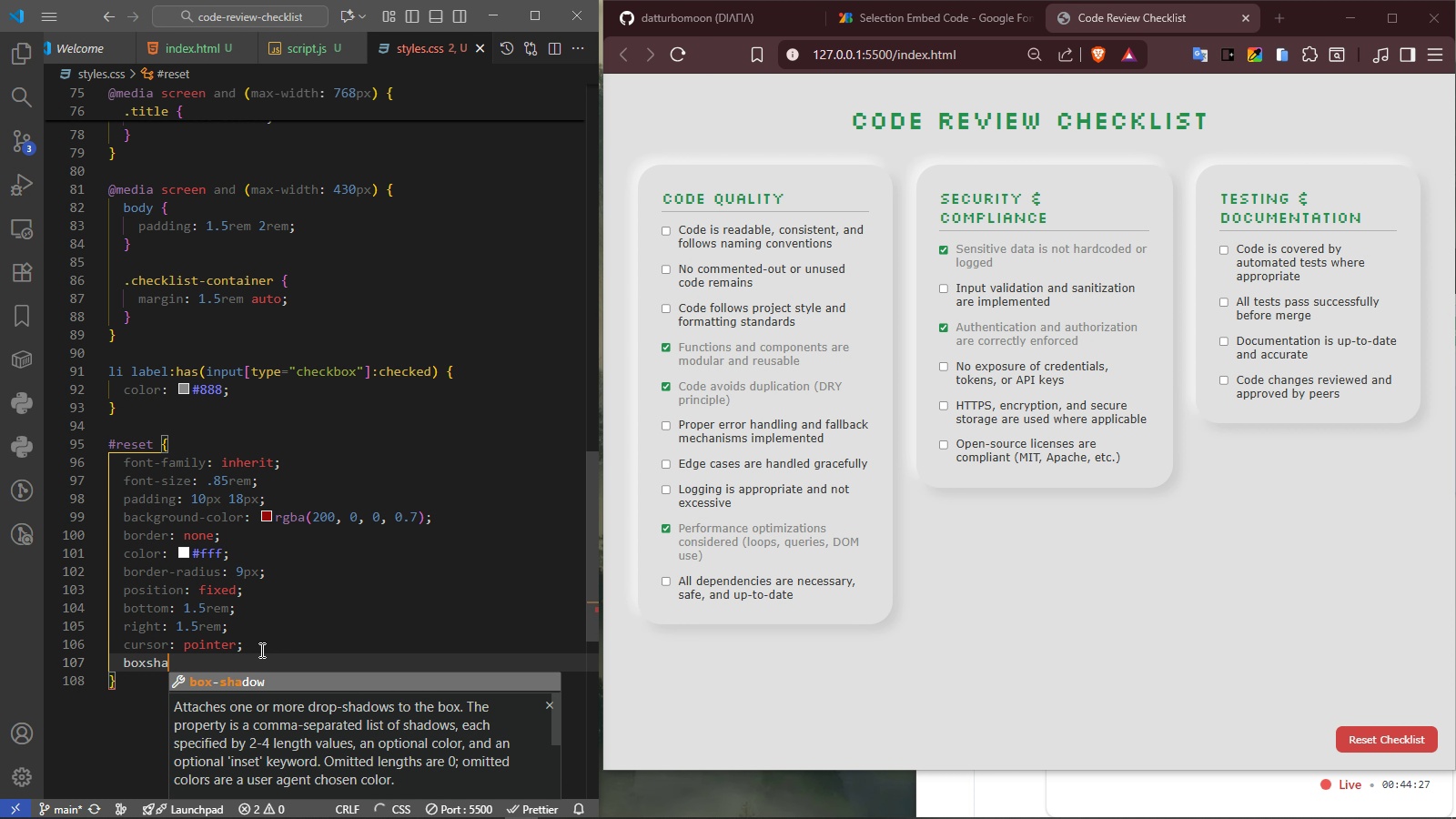 
key(Enter)
 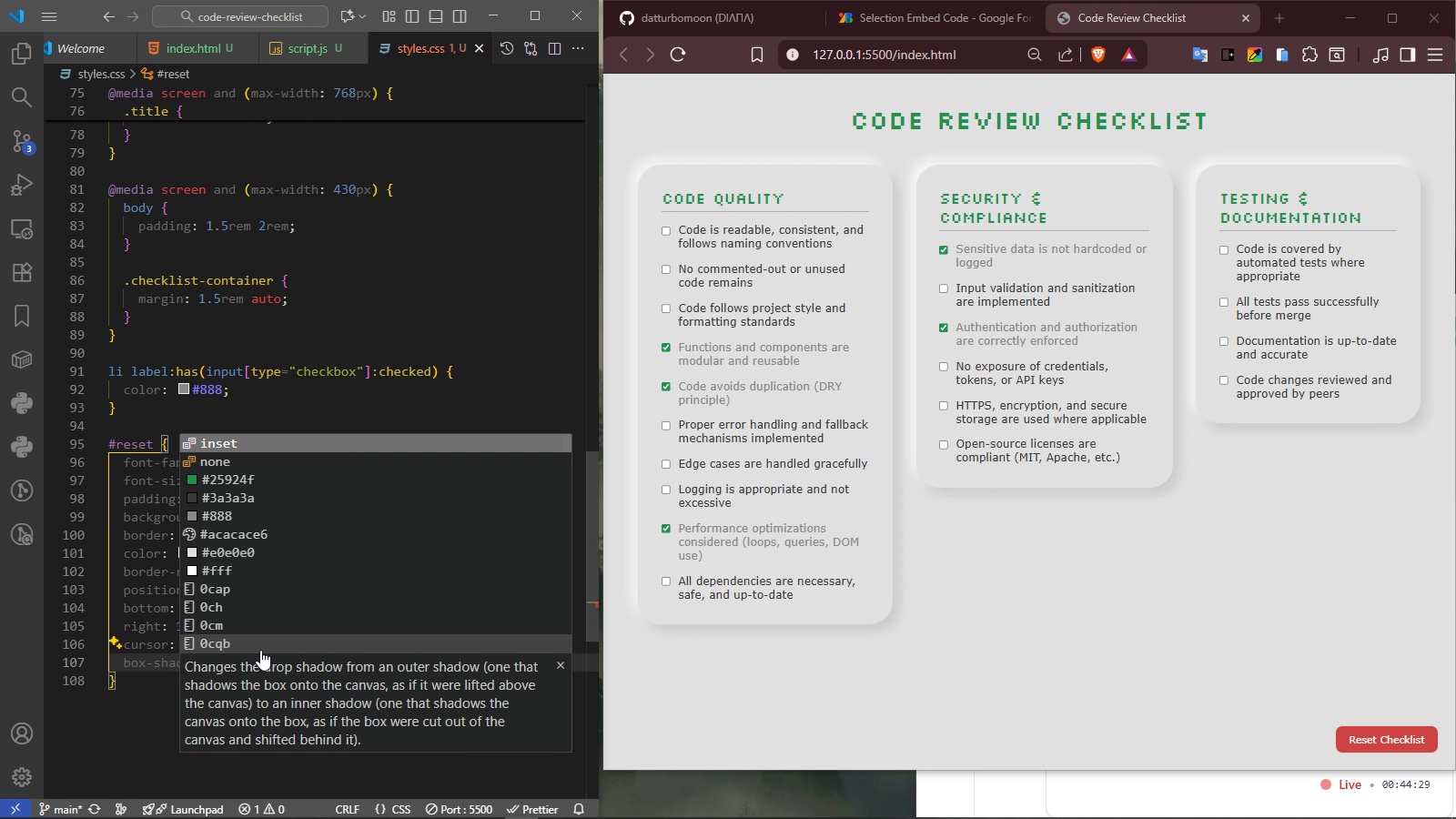 
type(0 2px 6px rgba()
 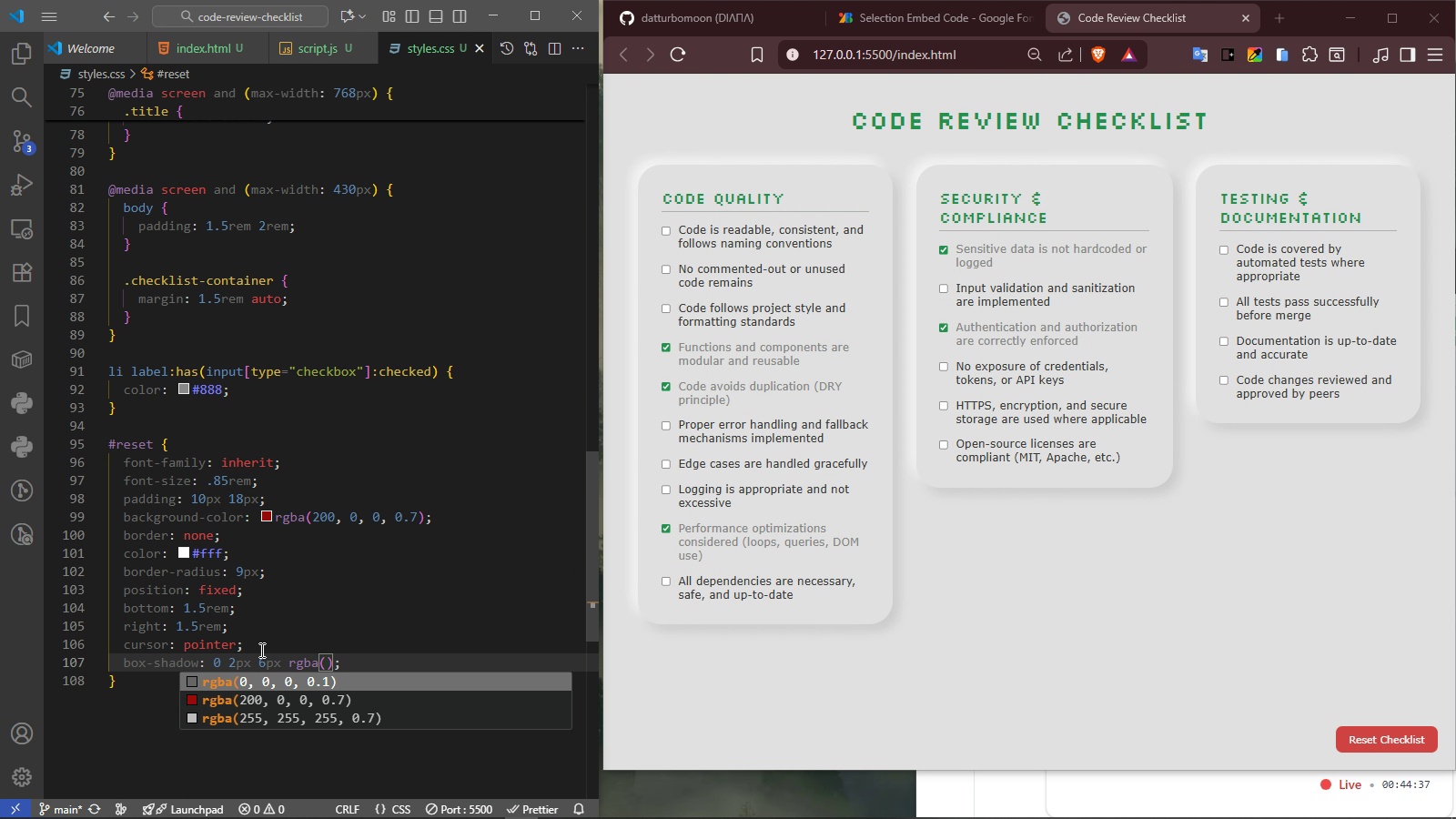 
key(0)
 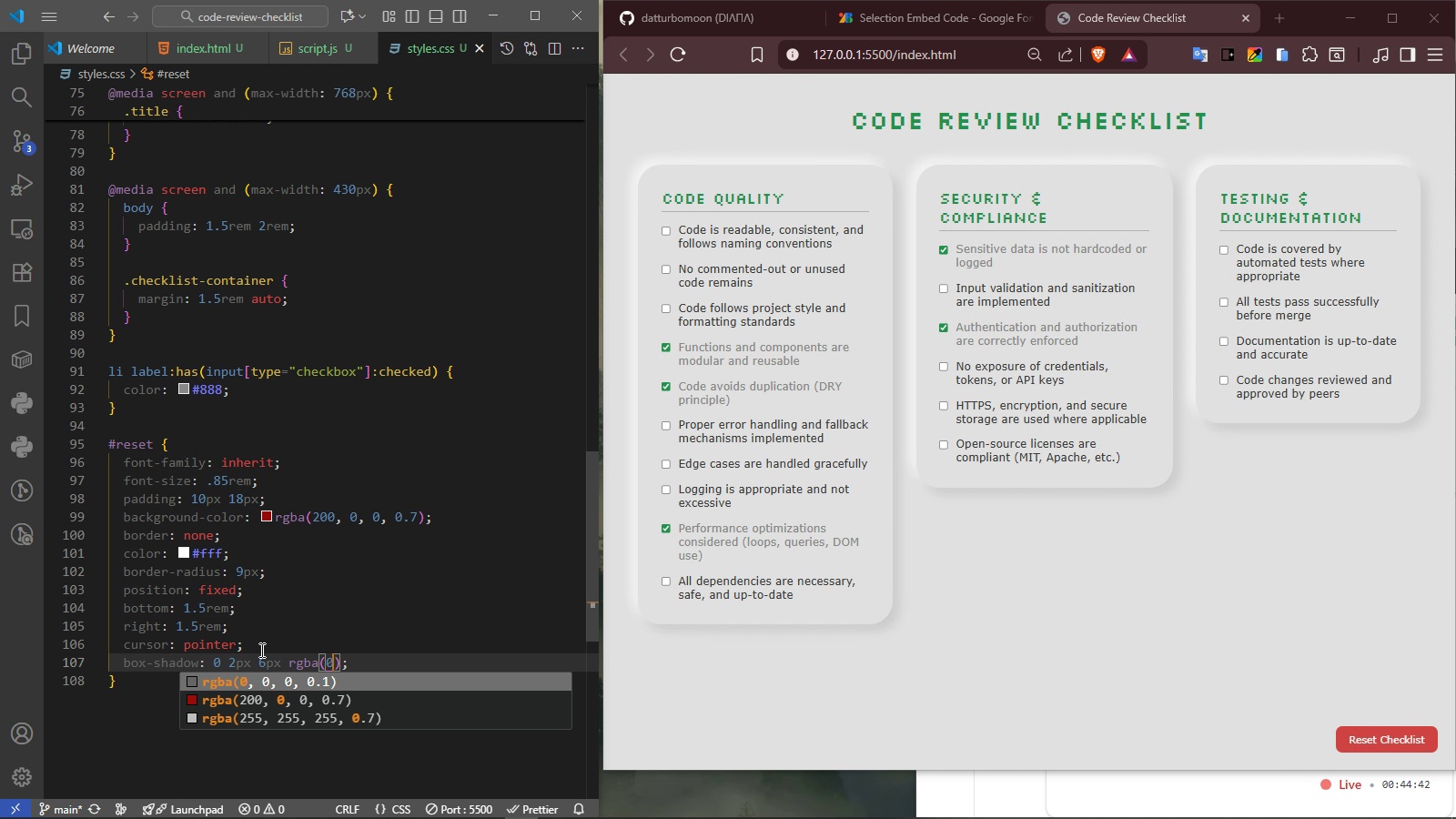 
key(Comma)
 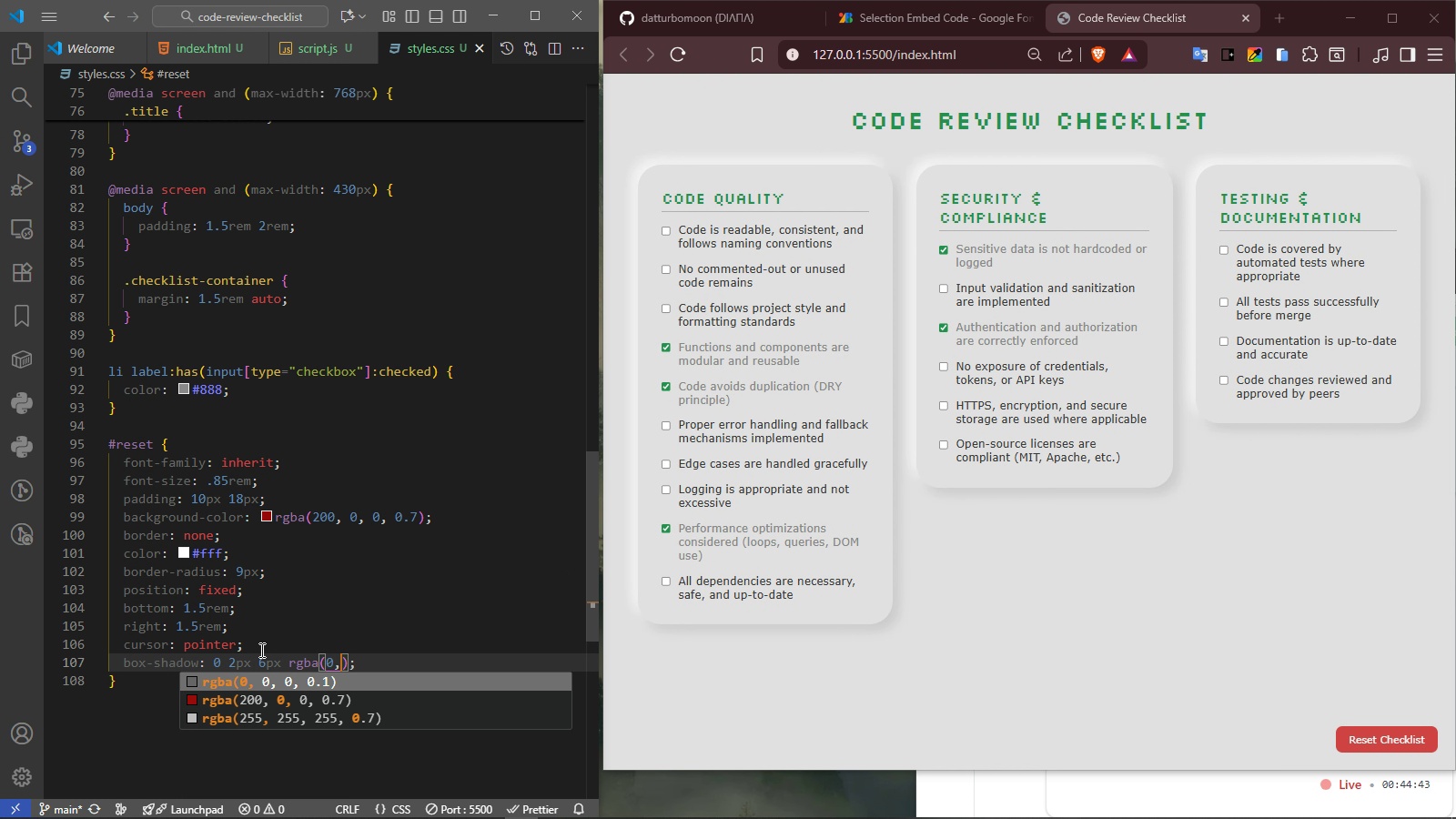 
key(Space)
 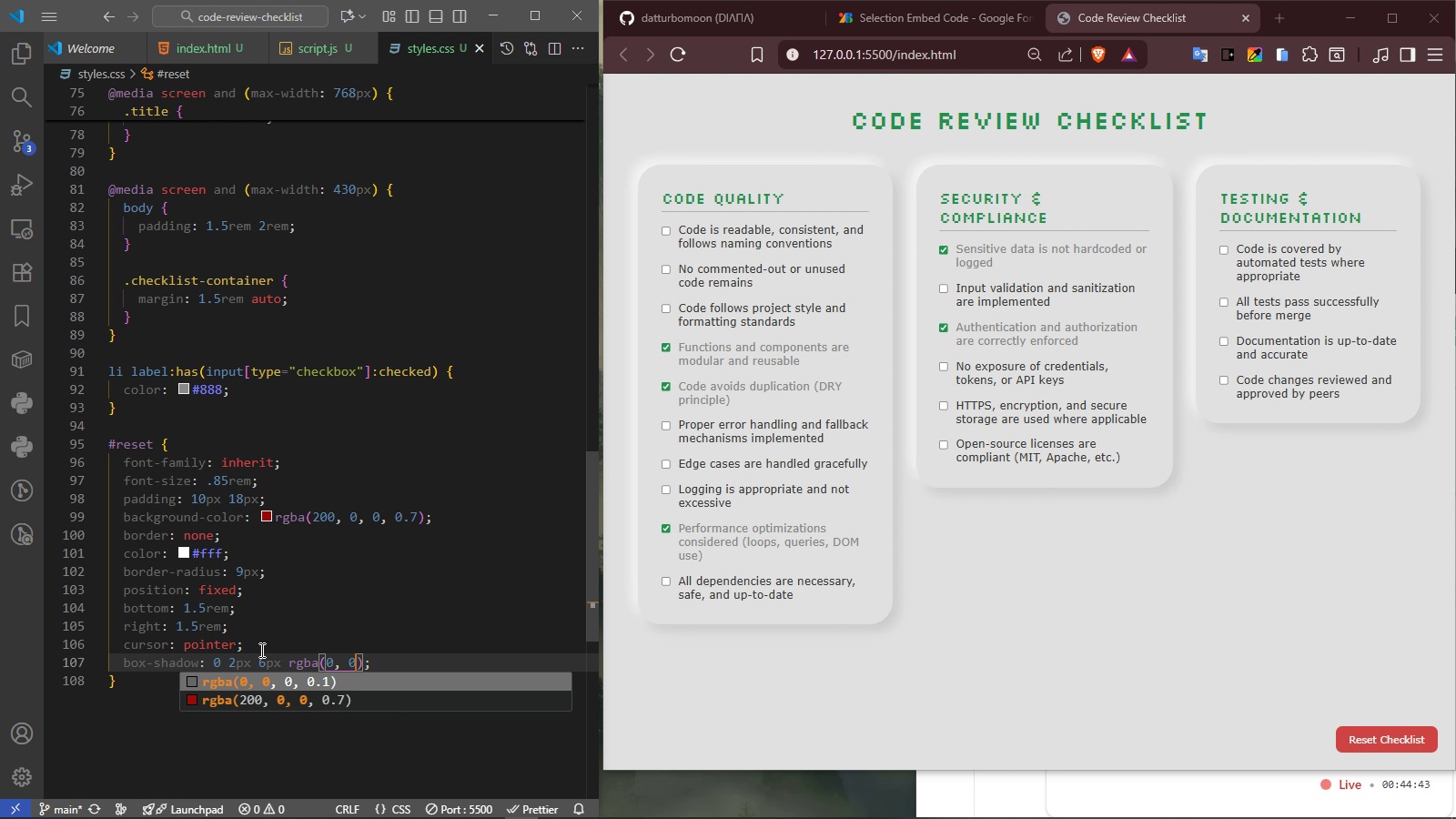 
key(0)
 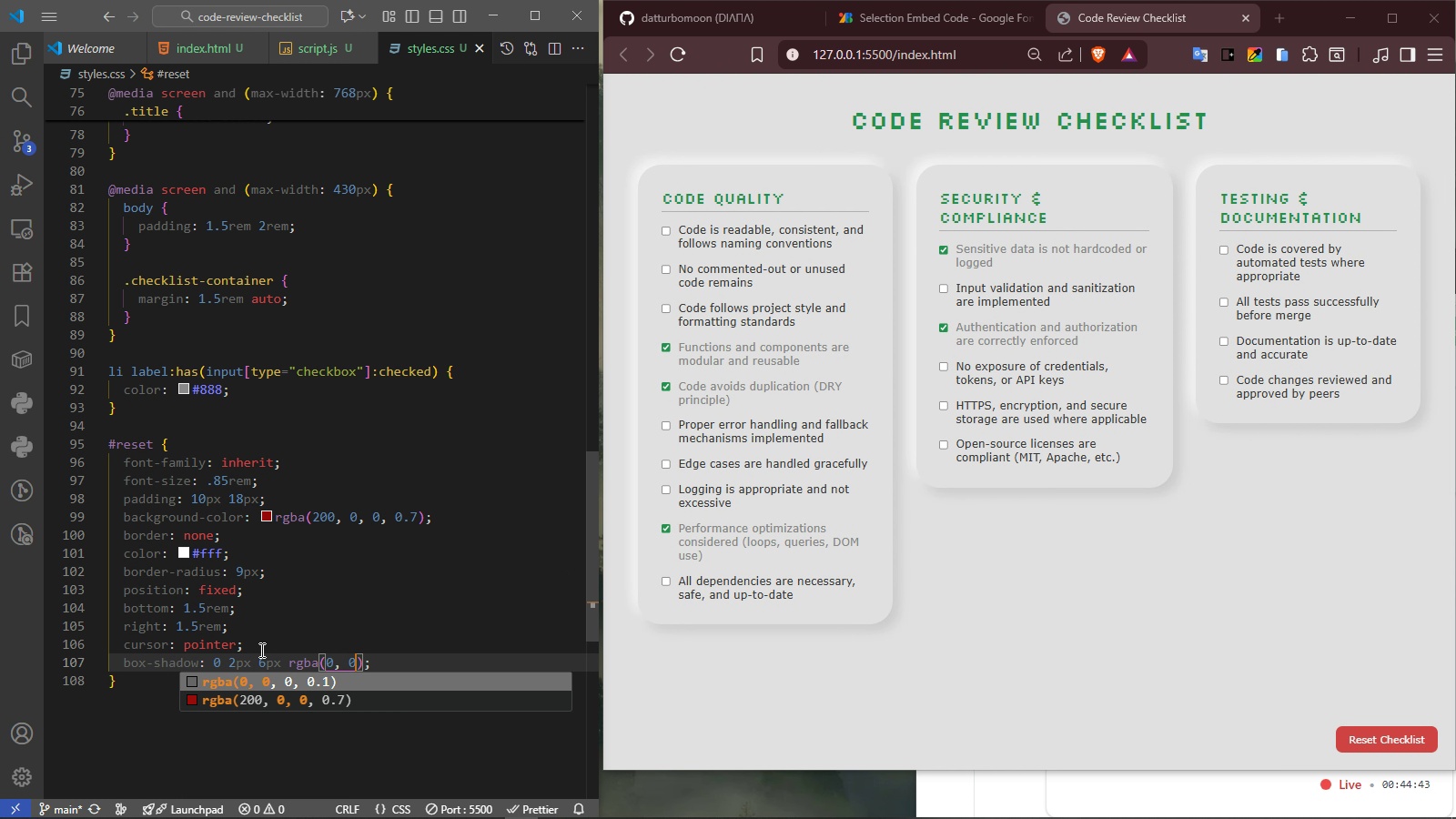 
key(Comma)
 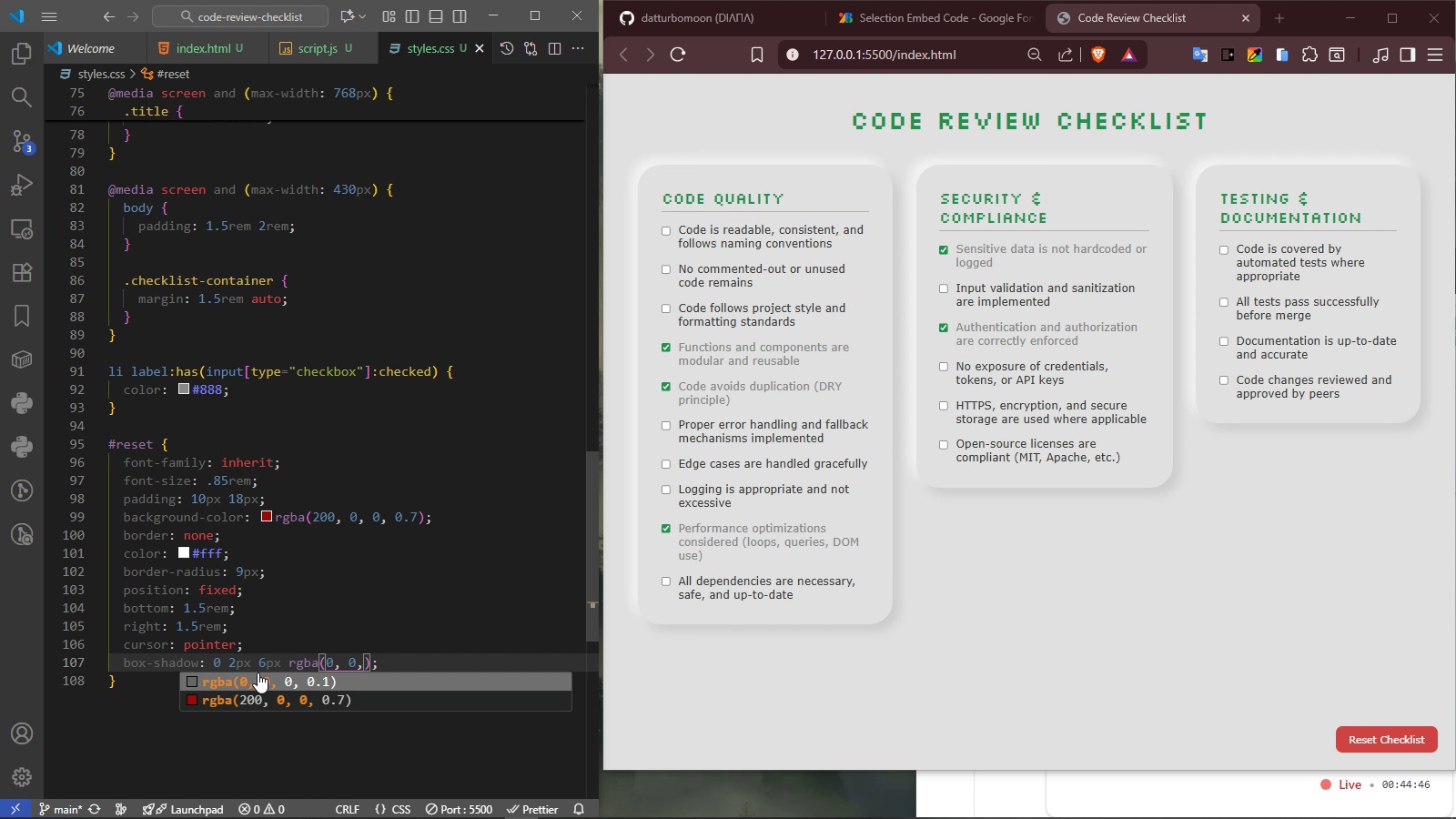 
left_click([299, 679])
 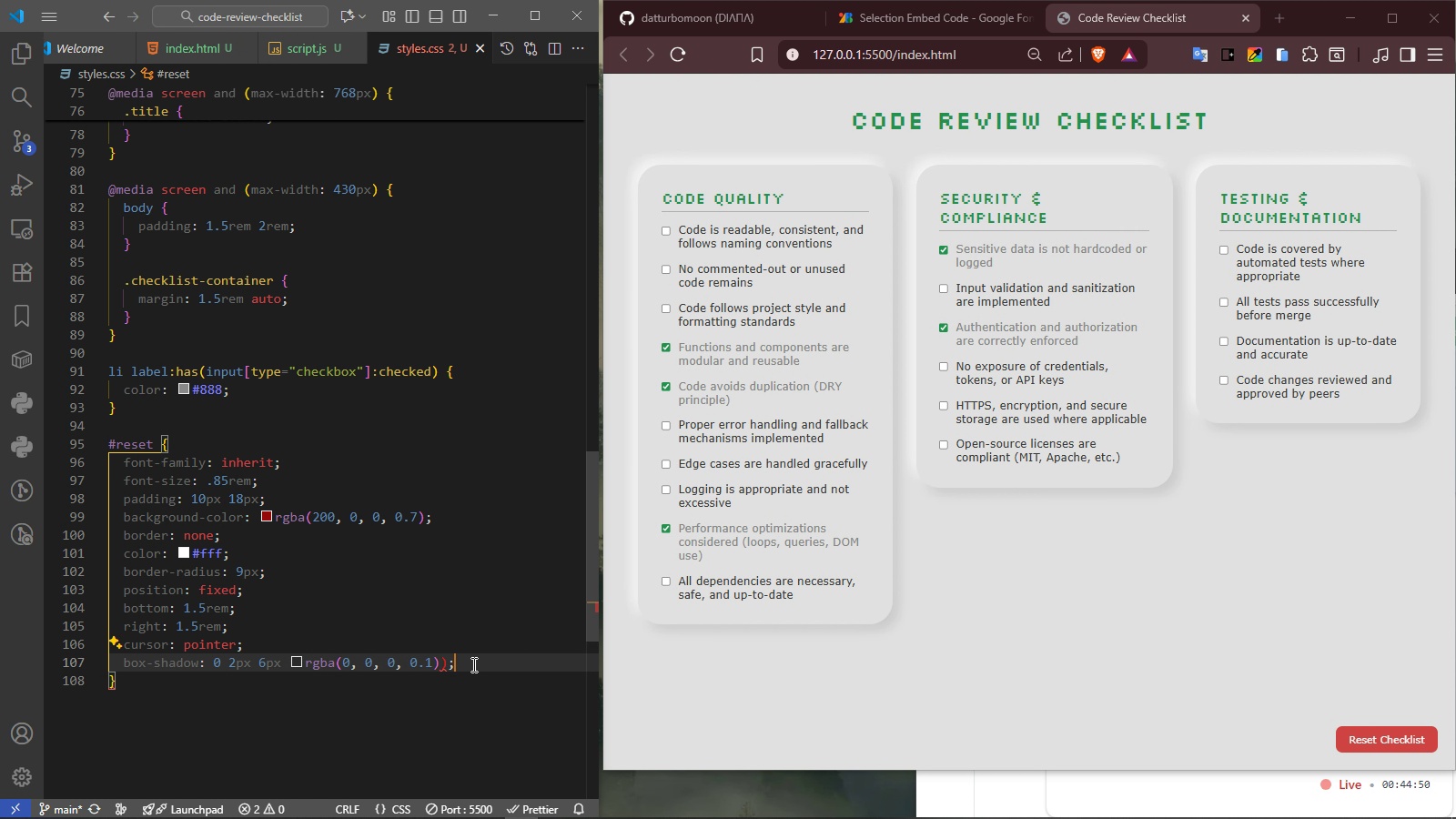 
left_click_drag(start_coordinate=[440, 661], to_coordinate=[460, 663])
 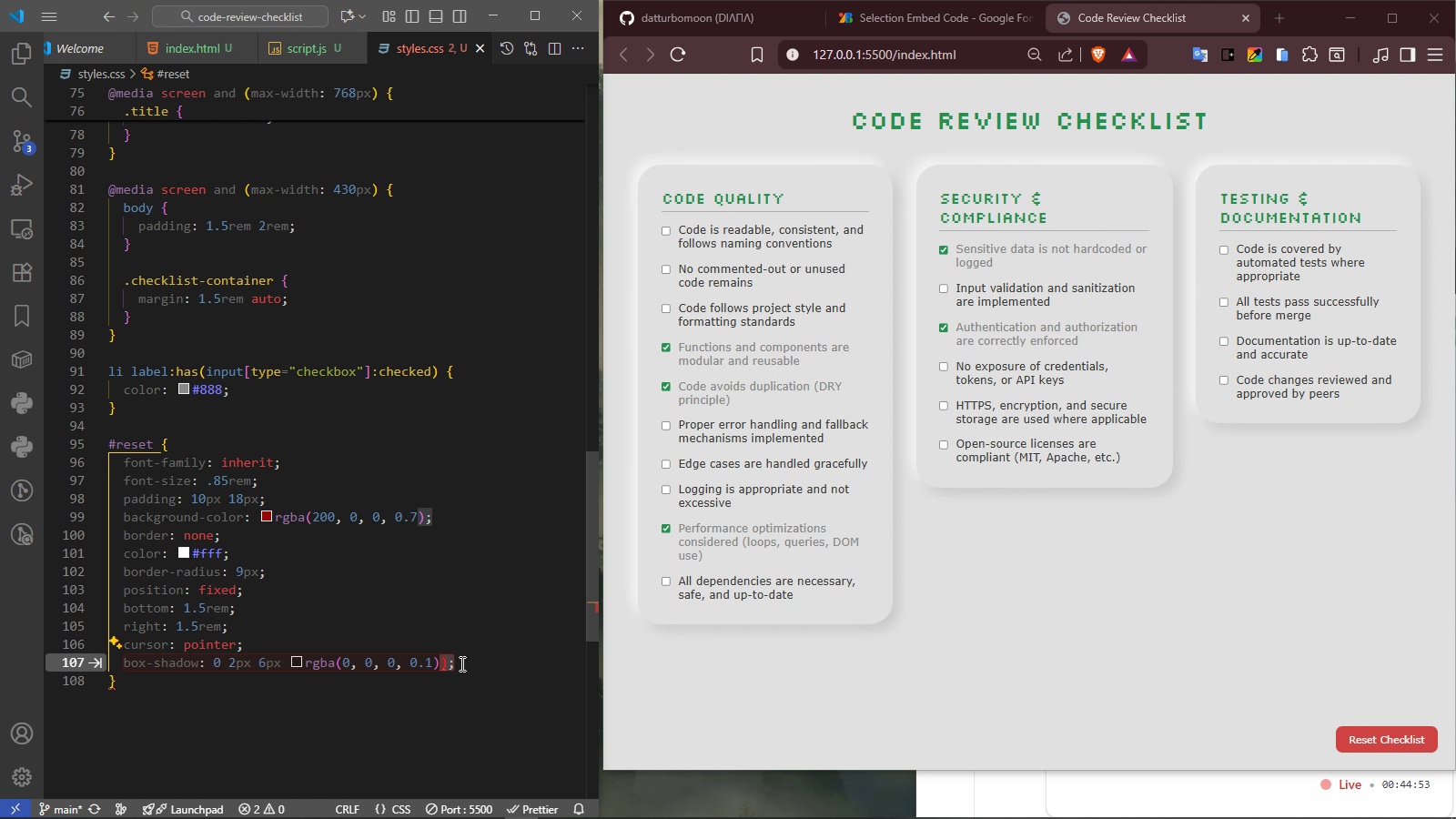 
key(Semicolon)
 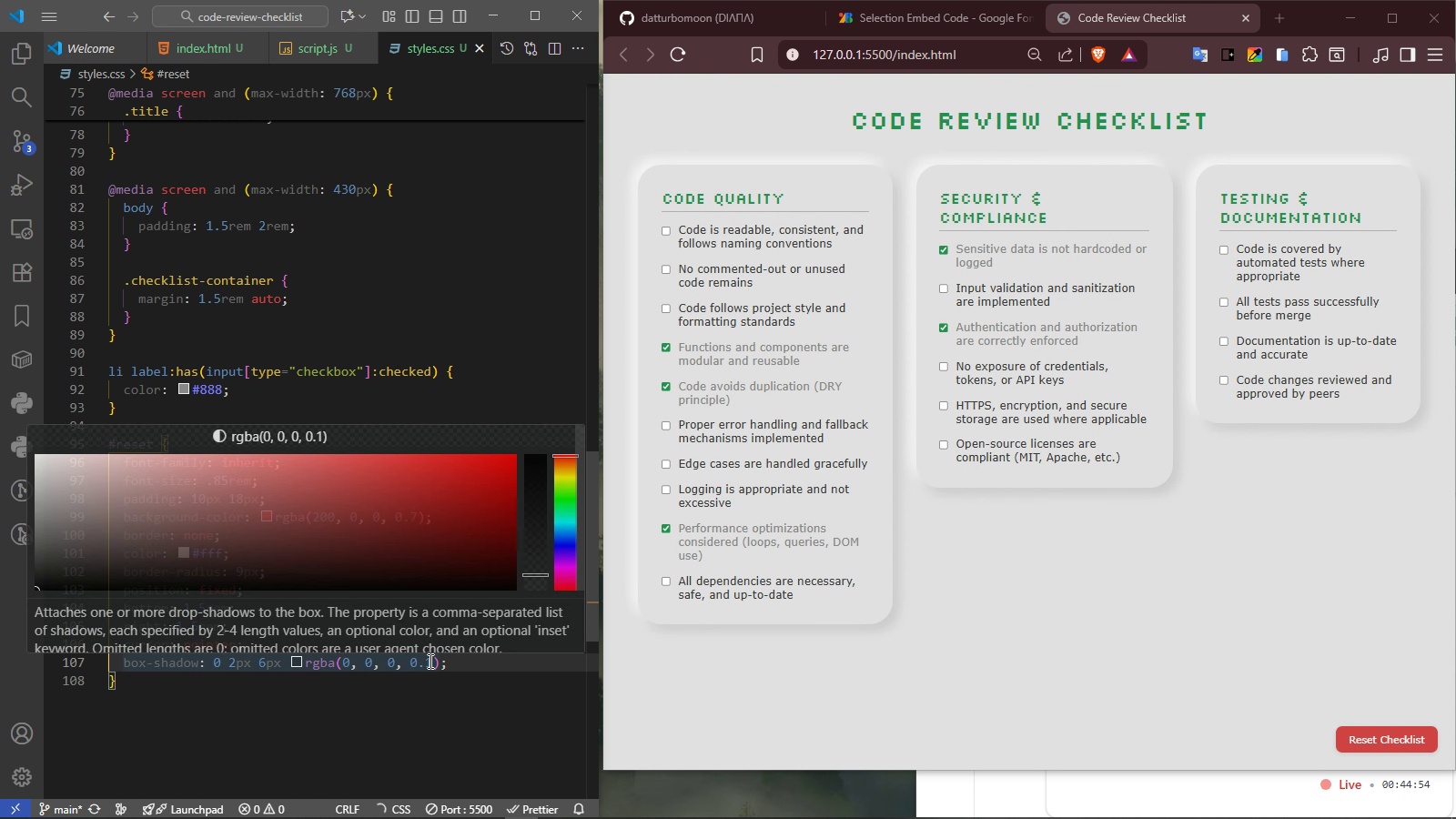 
left_click_drag(start_coordinate=[423, 660], to_coordinate=[433, 661])
 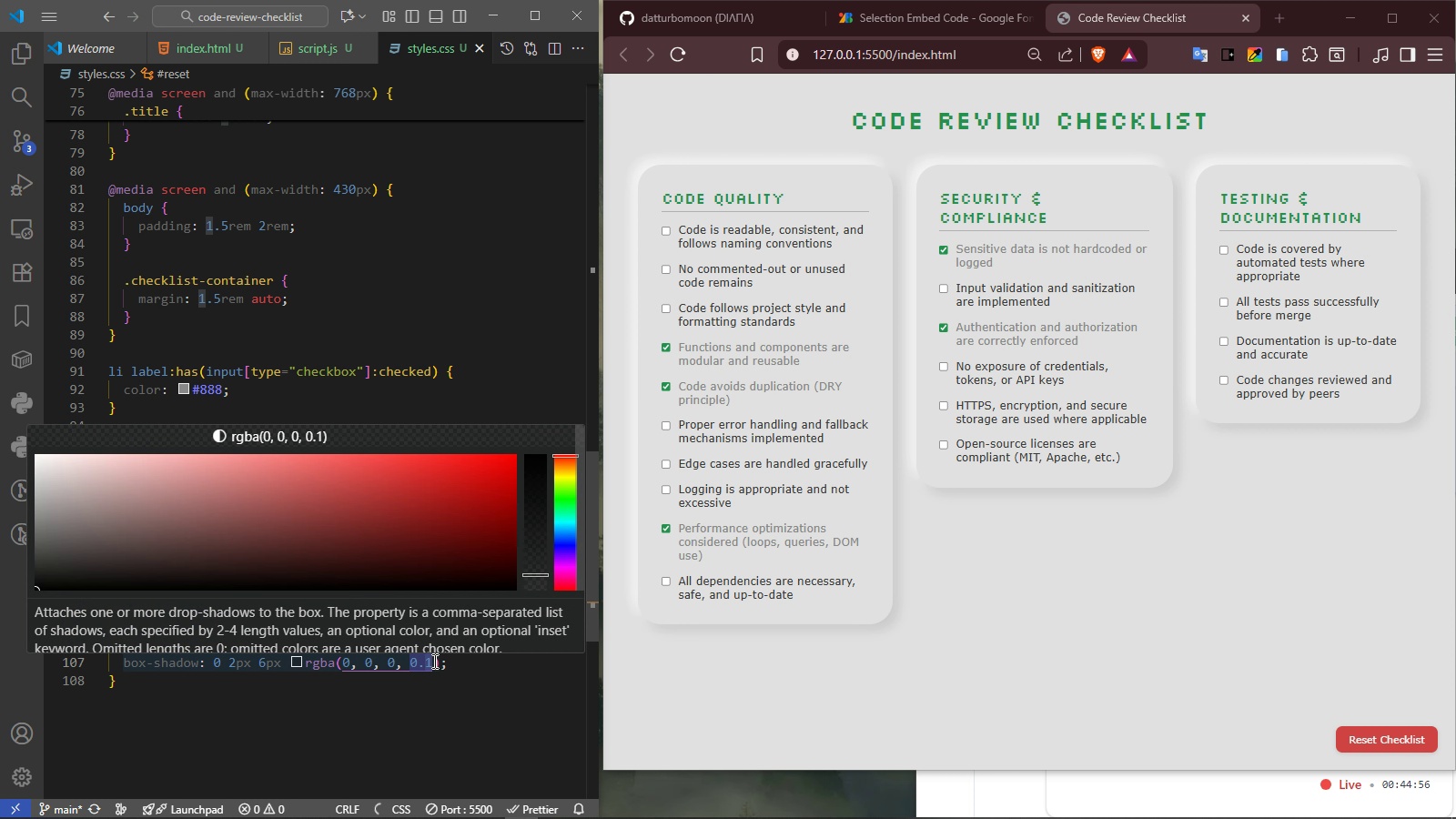 
key(2)
 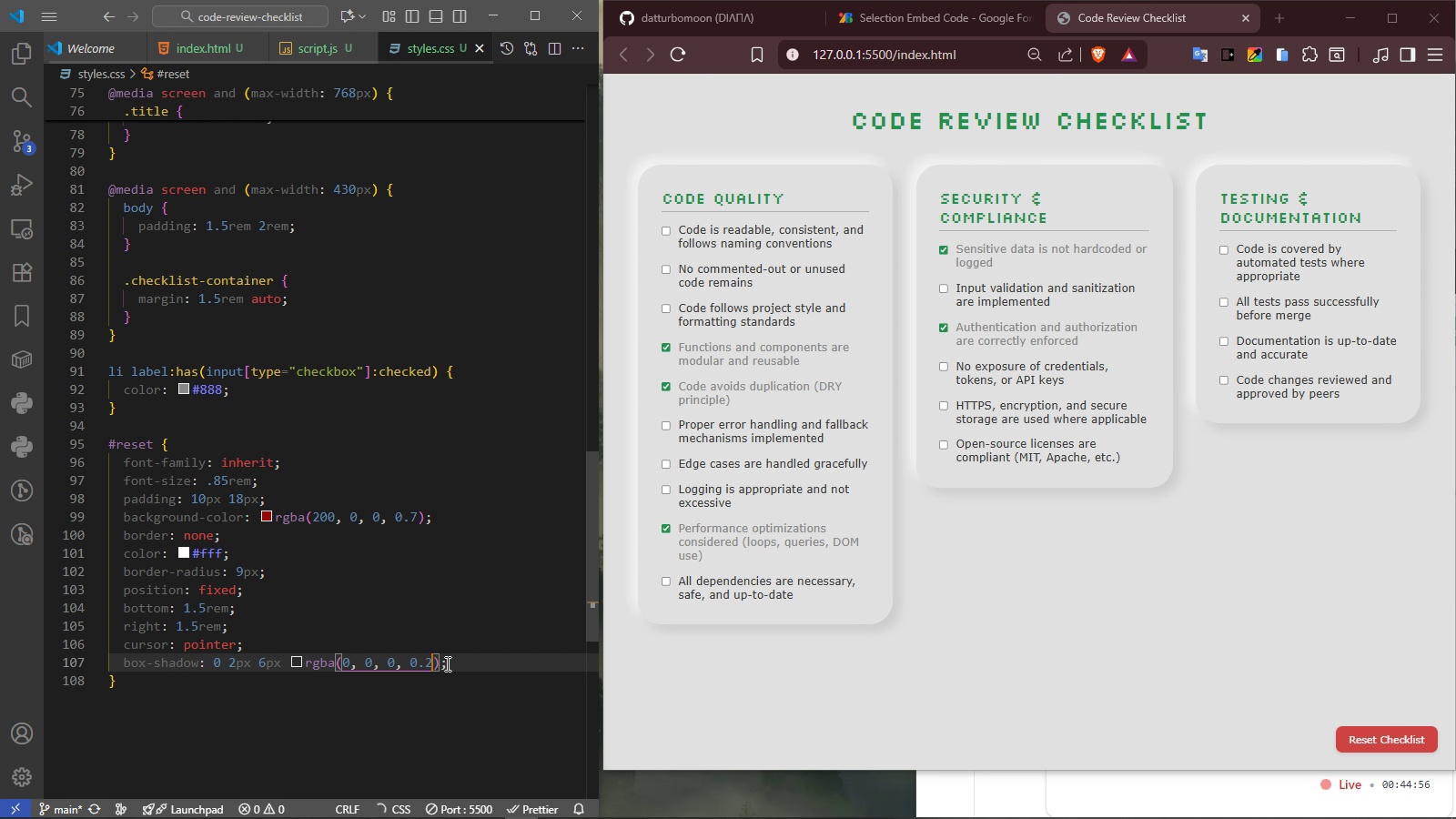 
left_click([446, 663])
 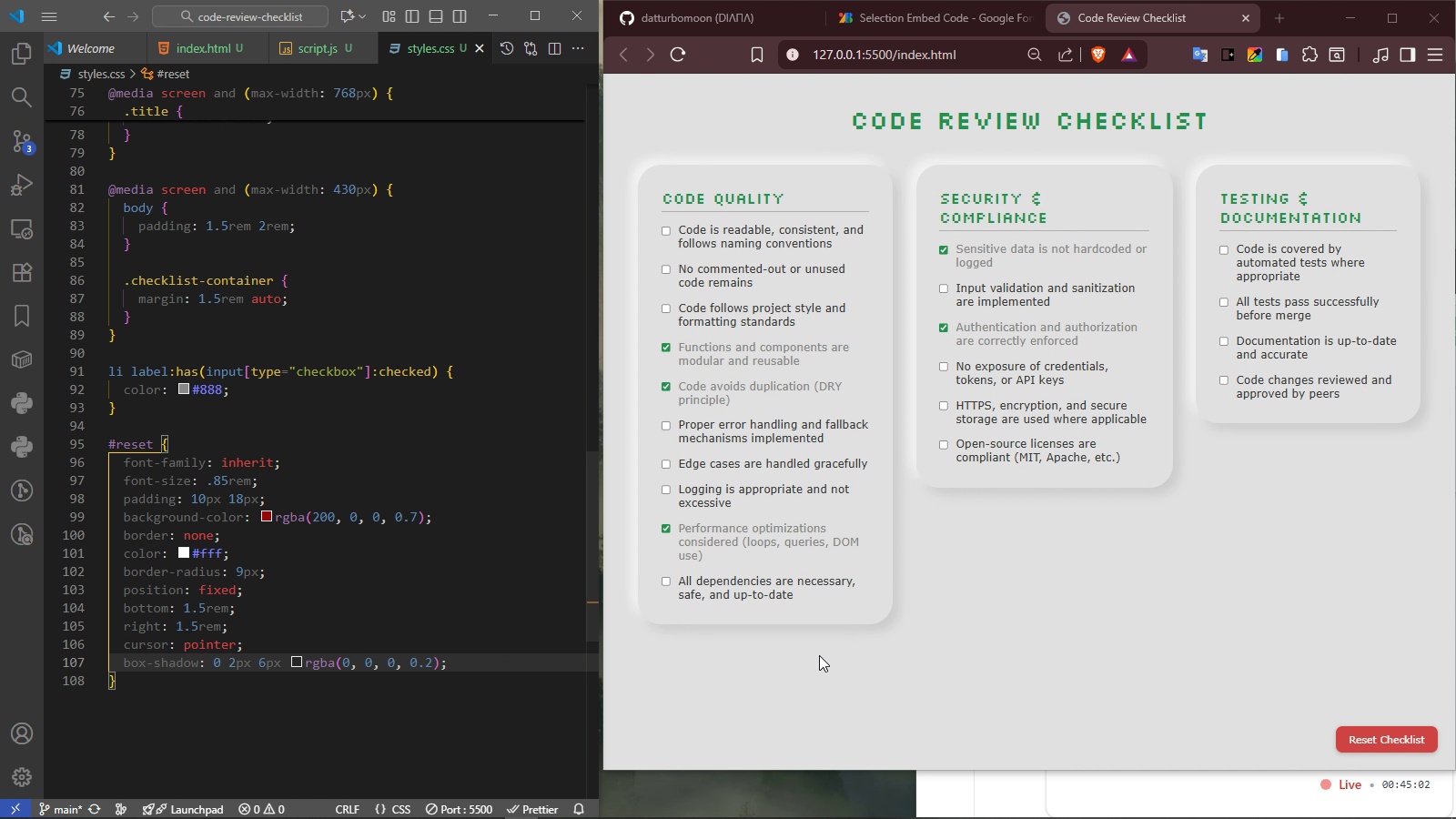 
wait(7.71)
 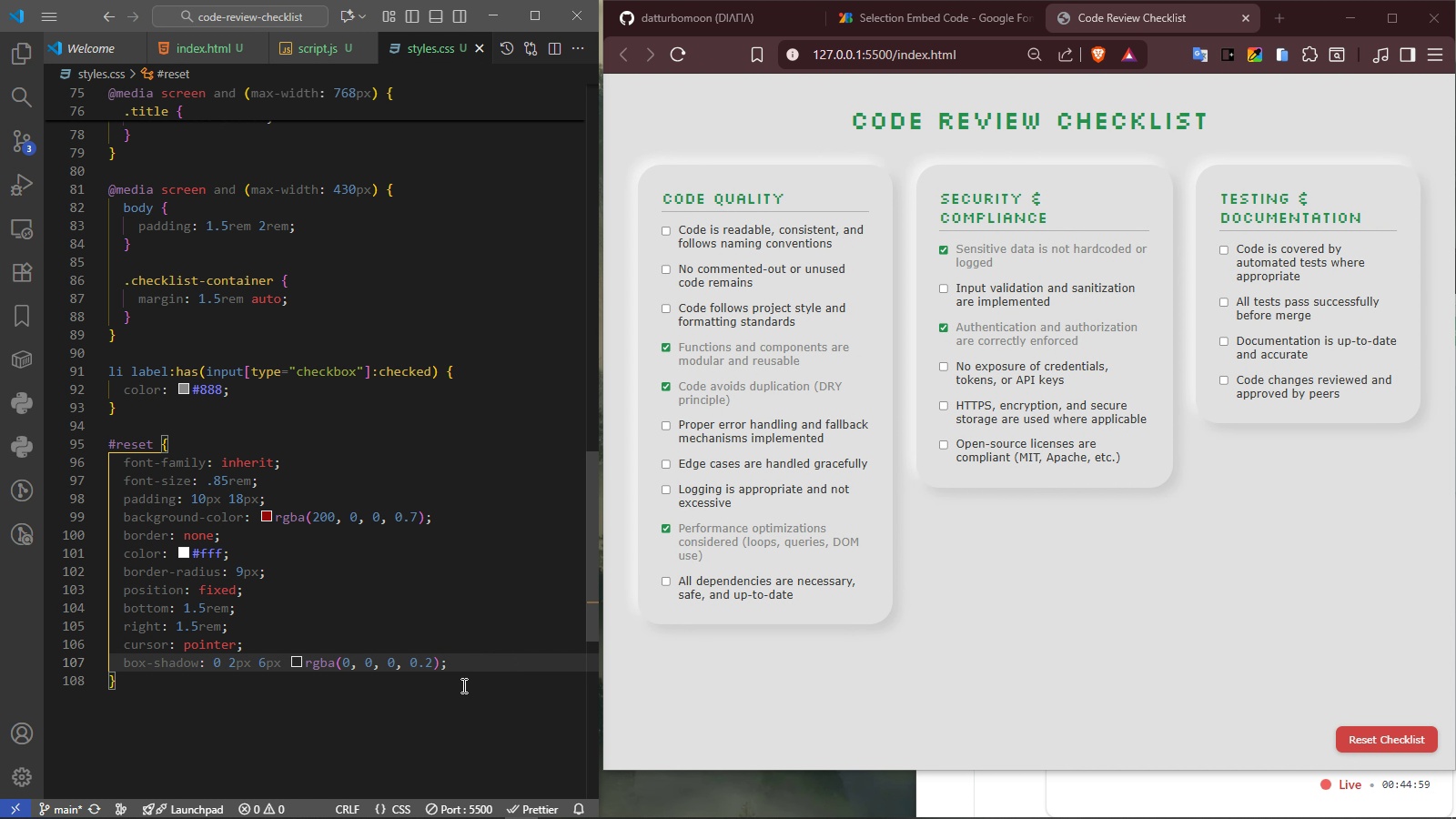 
hold_key(key=ControlLeft, duration=0.85)
scroll: coordinate [1033, 581], scroll_direction: up, amount: 2.0
 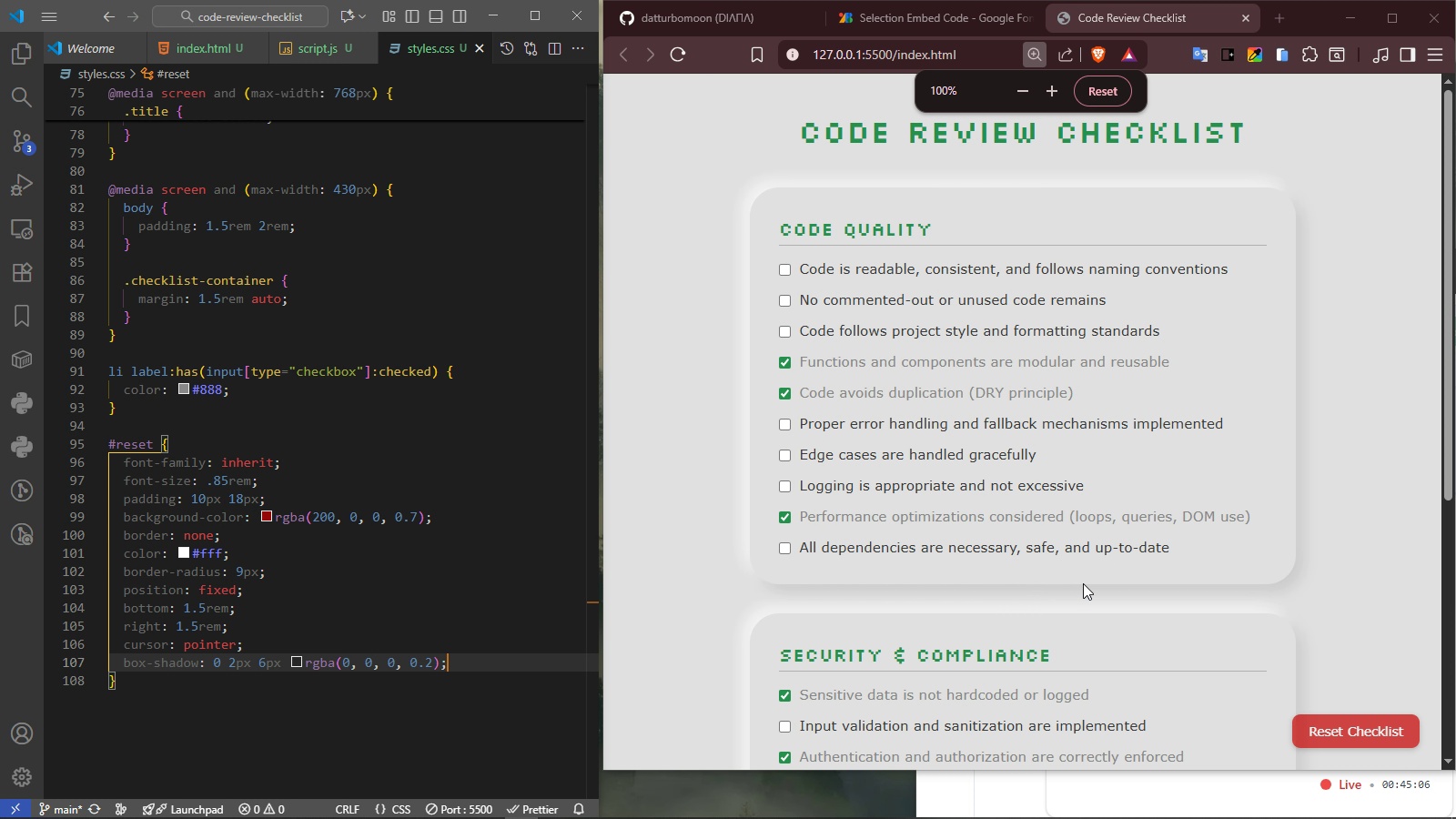 
scroll: coordinate [1036, 632], scroll_direction: down, amount: 3.0
 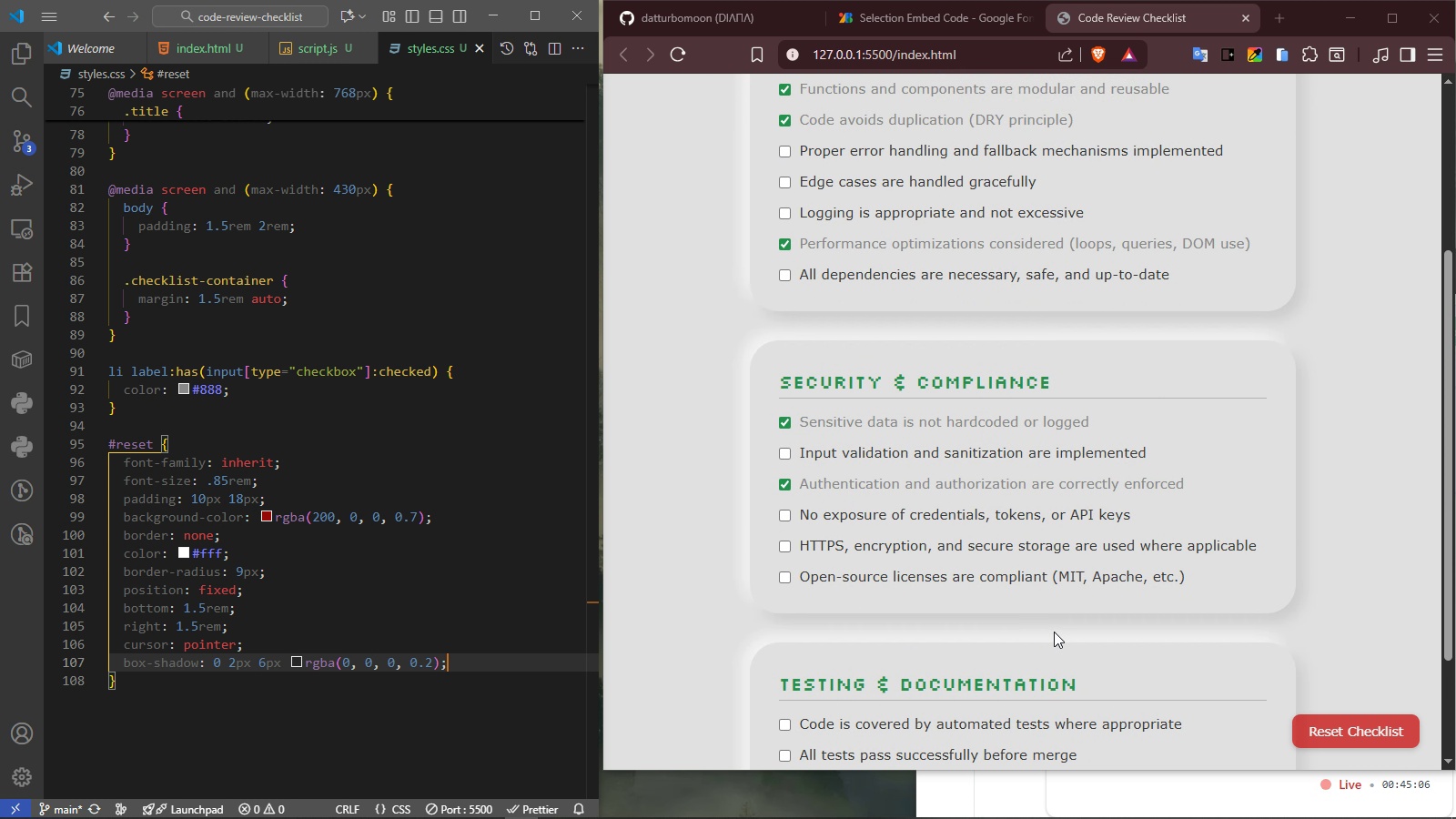 
hold_key(key=ControlLeft, duration=1.21)
scroll: coordinate [1121, 625], scroll_direction: up, amount: 3.0
 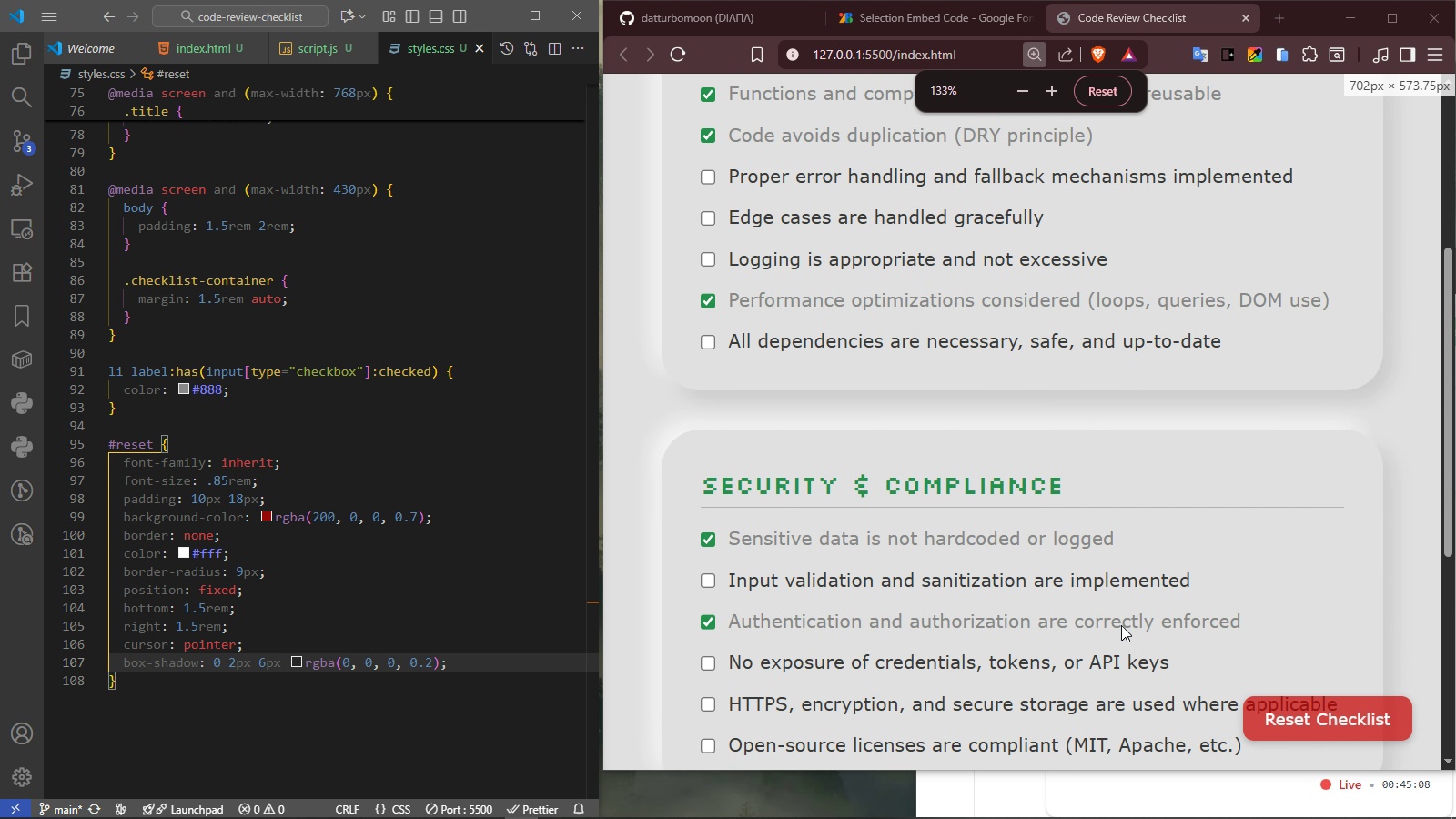 
scroll: coordinate [1121, 625], scroll_direction: down, amount: 1.0
 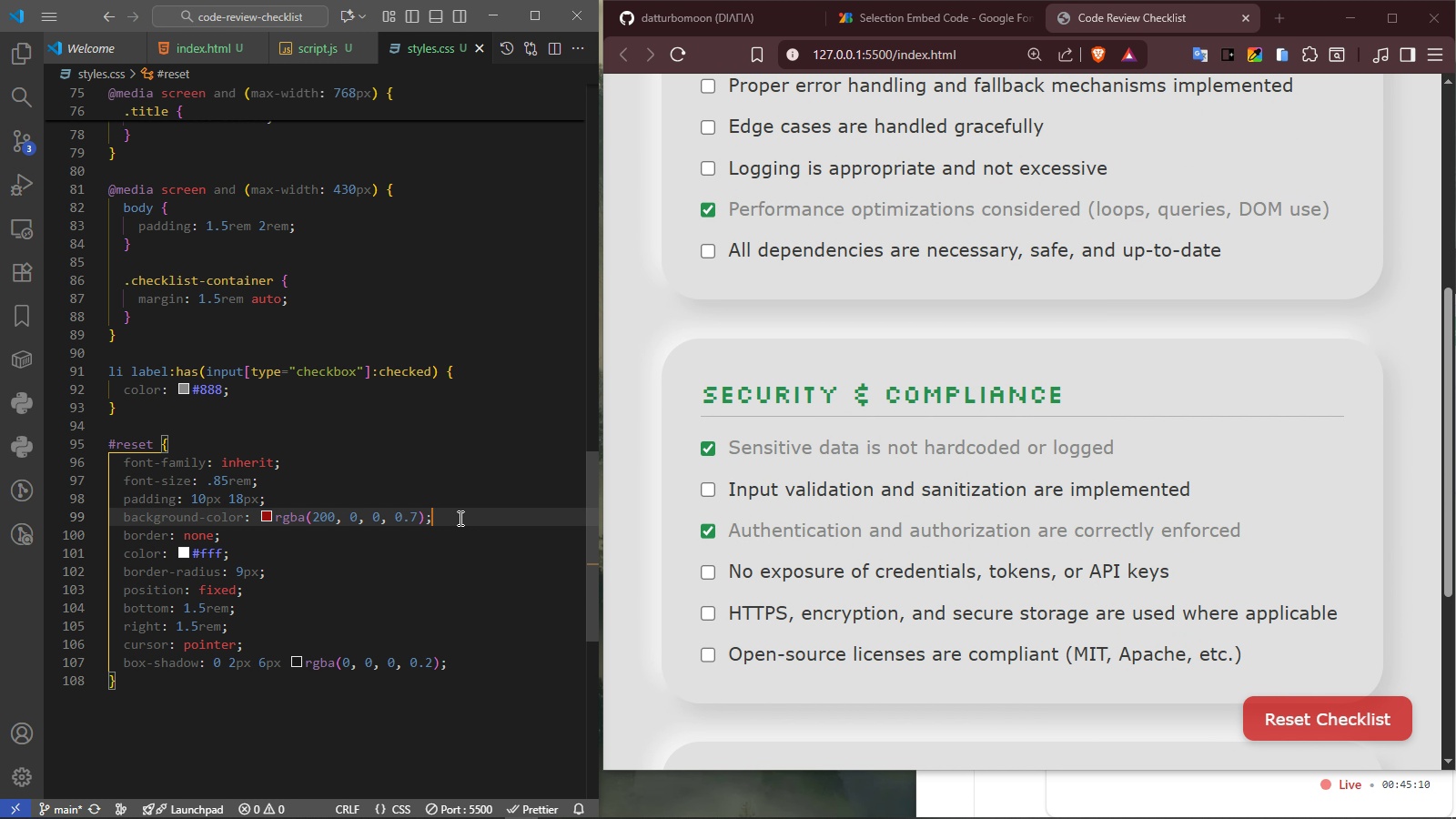 
key(Enter)
 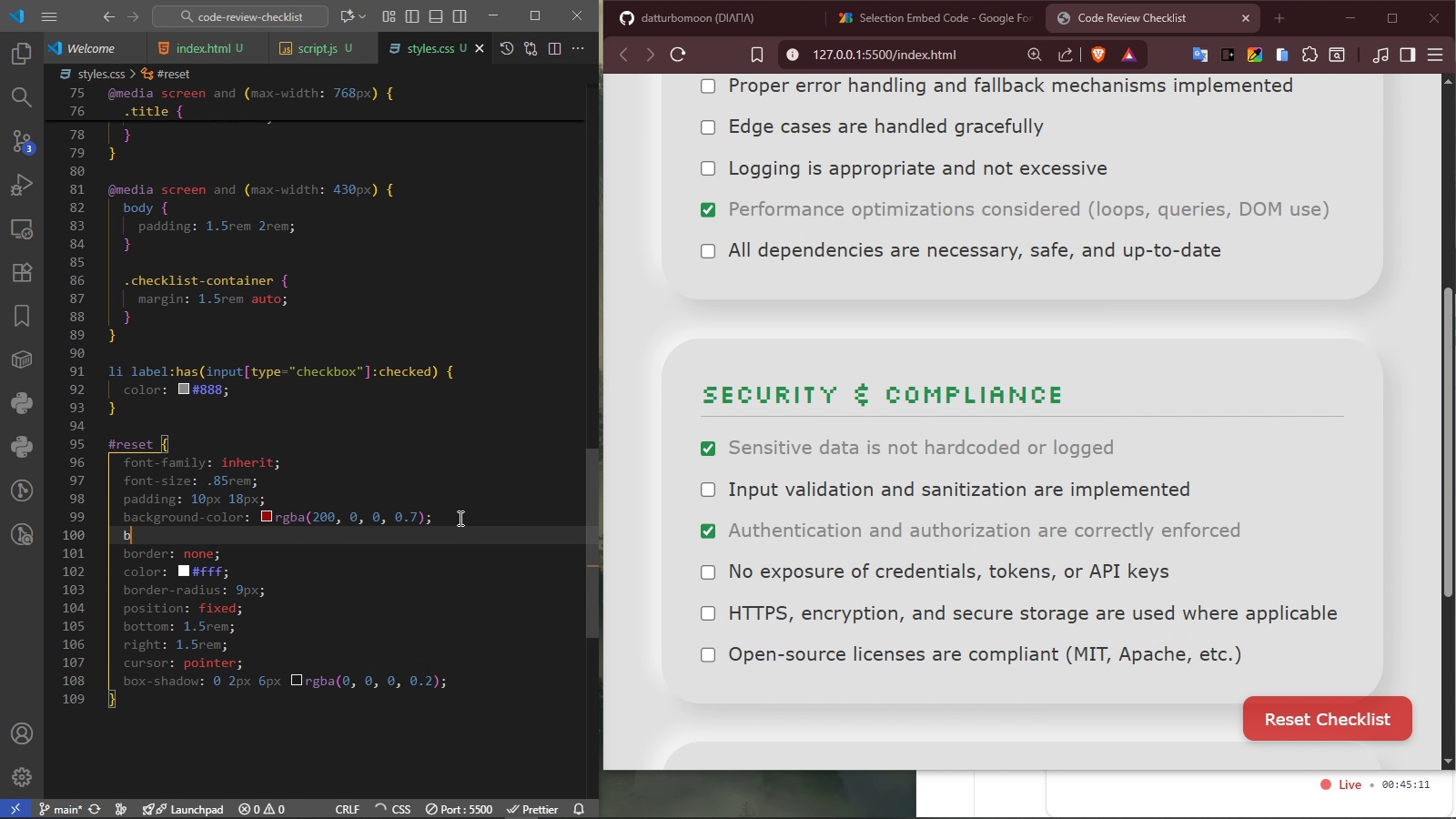 
type(backg)
key(Backspace)
type(drop)
 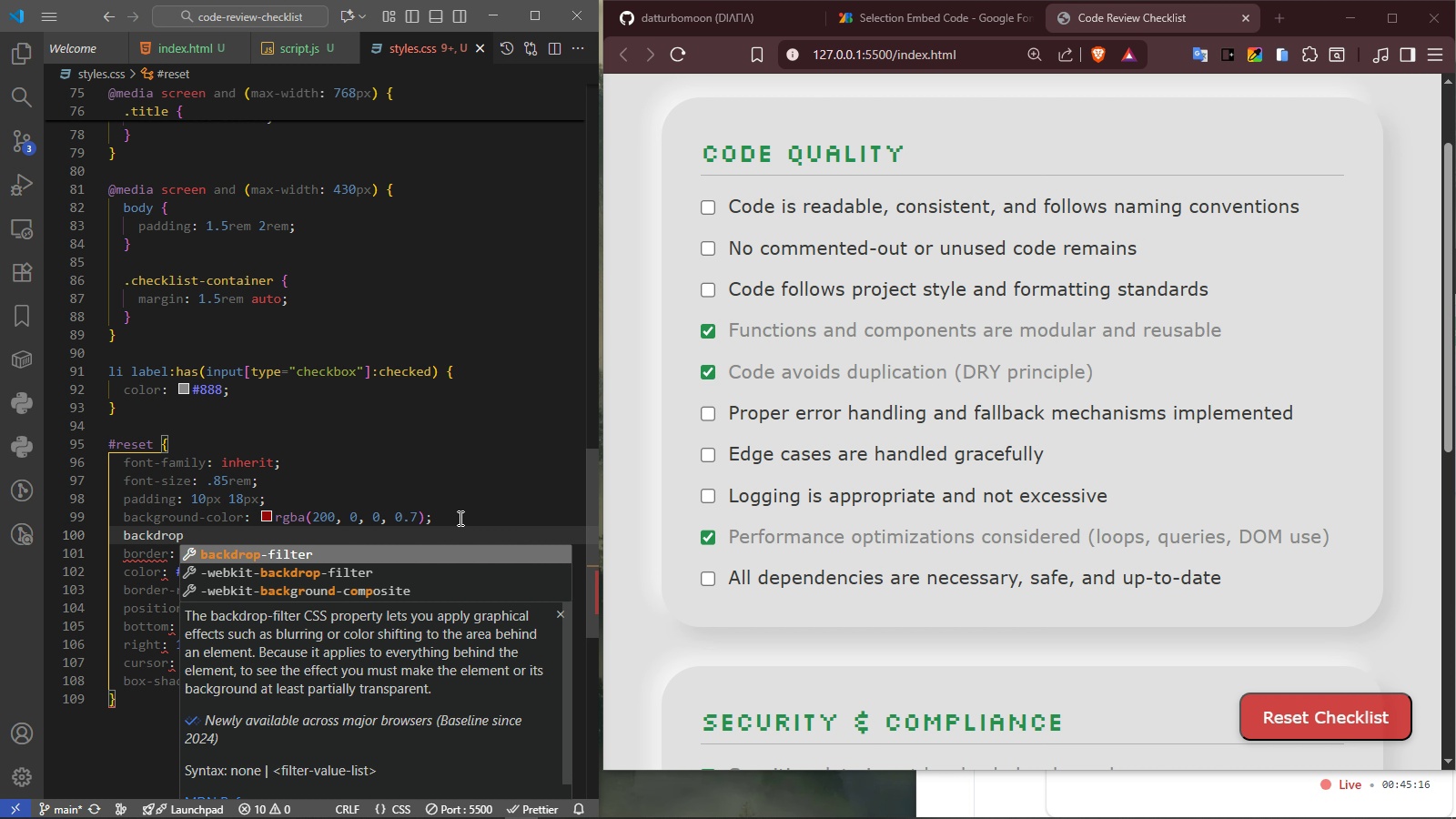 
key(Enter)
 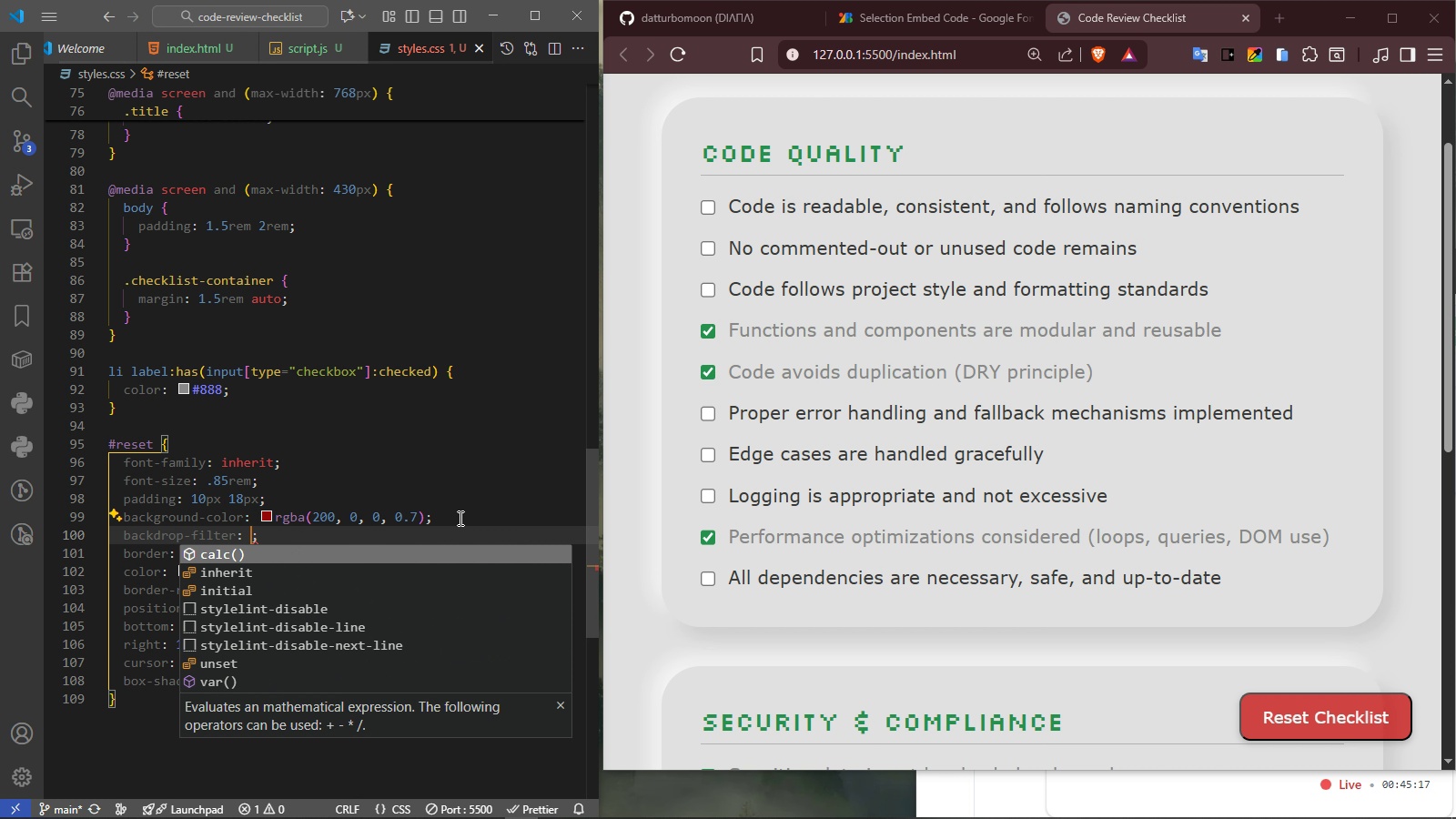 
type(blu)
key(Tab)
 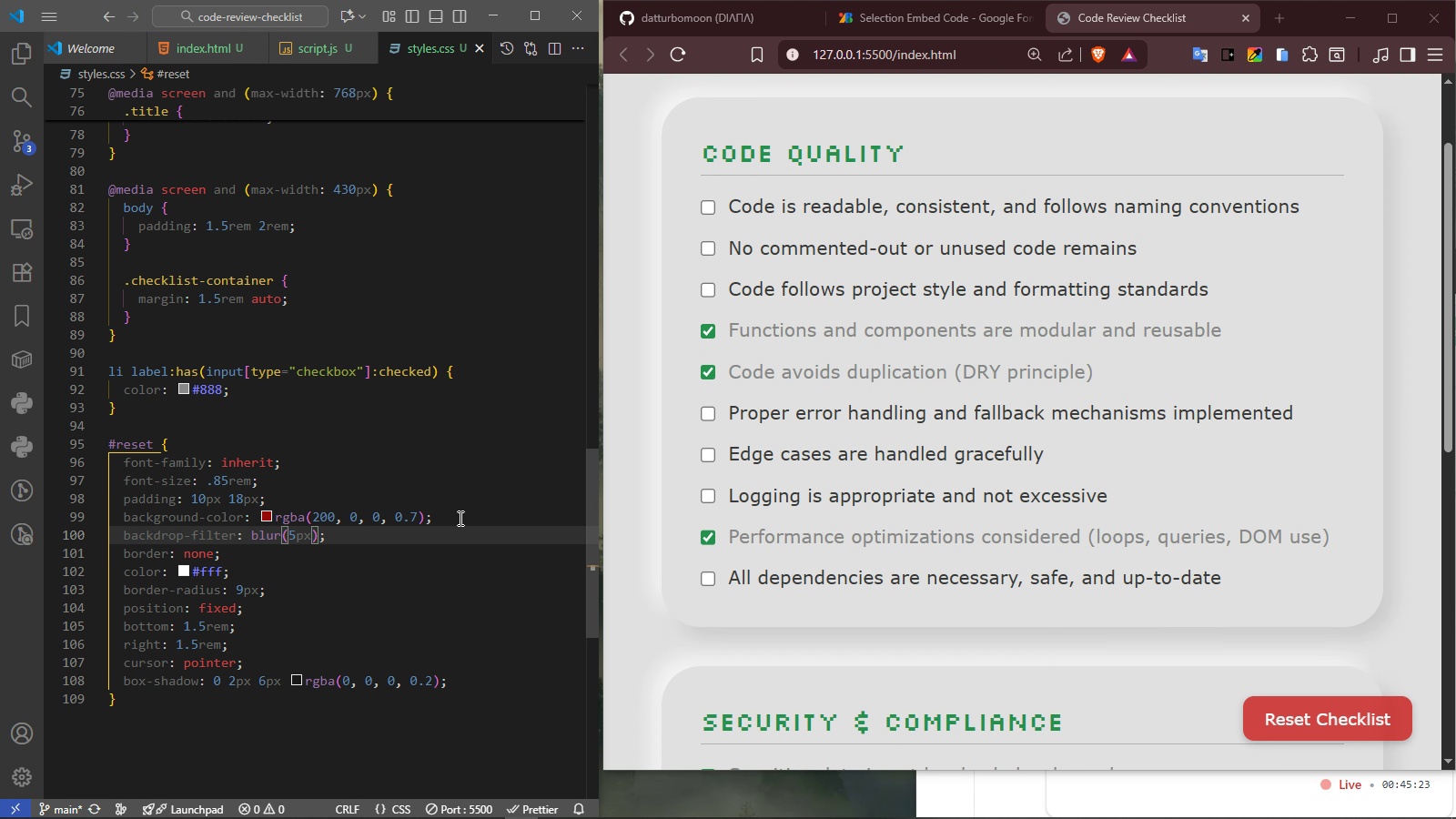 
scroll: coordinate [1023, 516], scroll_direction: down, amount: 3.0
 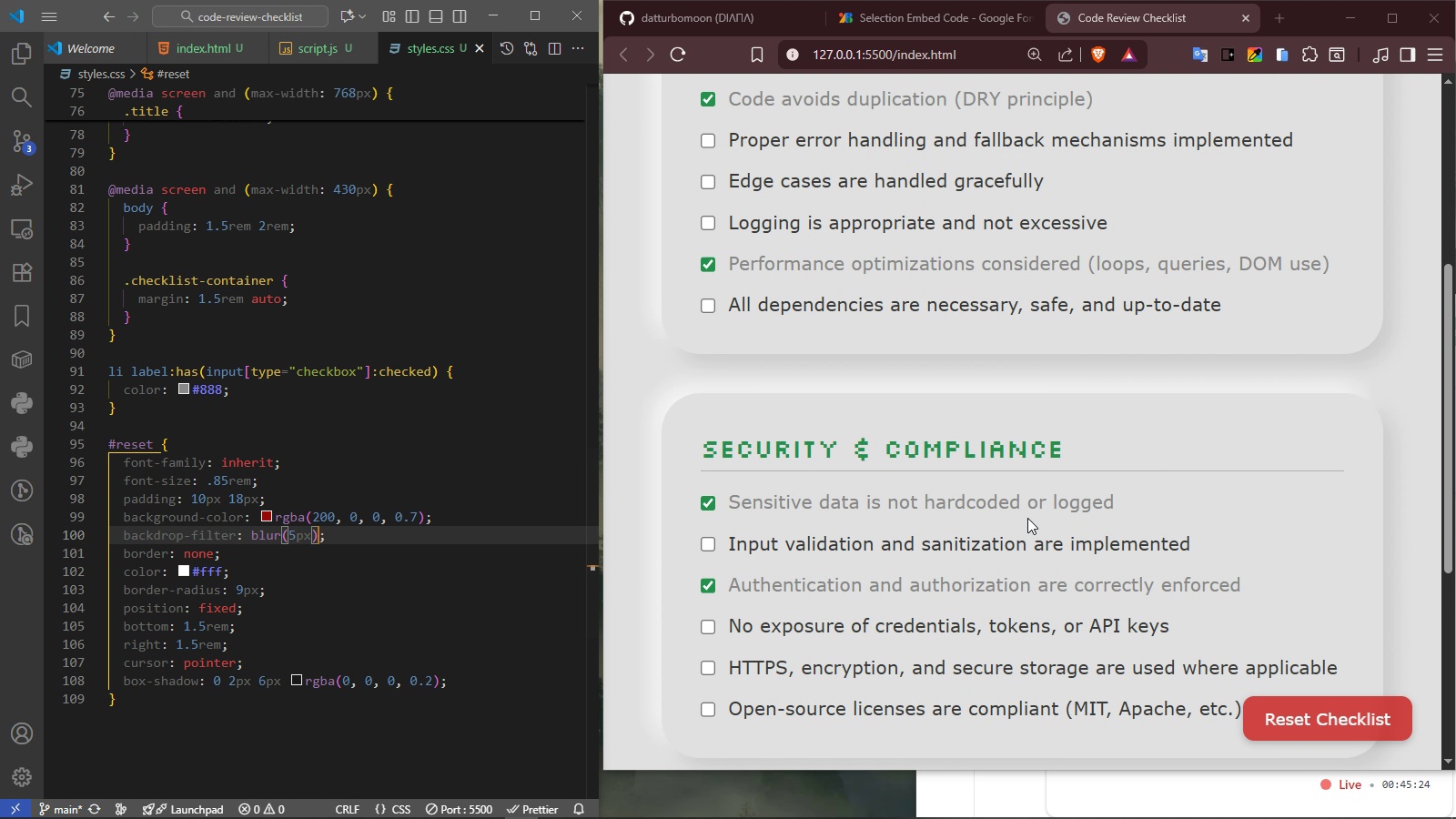 
scroll: coordinate [1027, 518], scroll_direction: up, amount: 10.0
 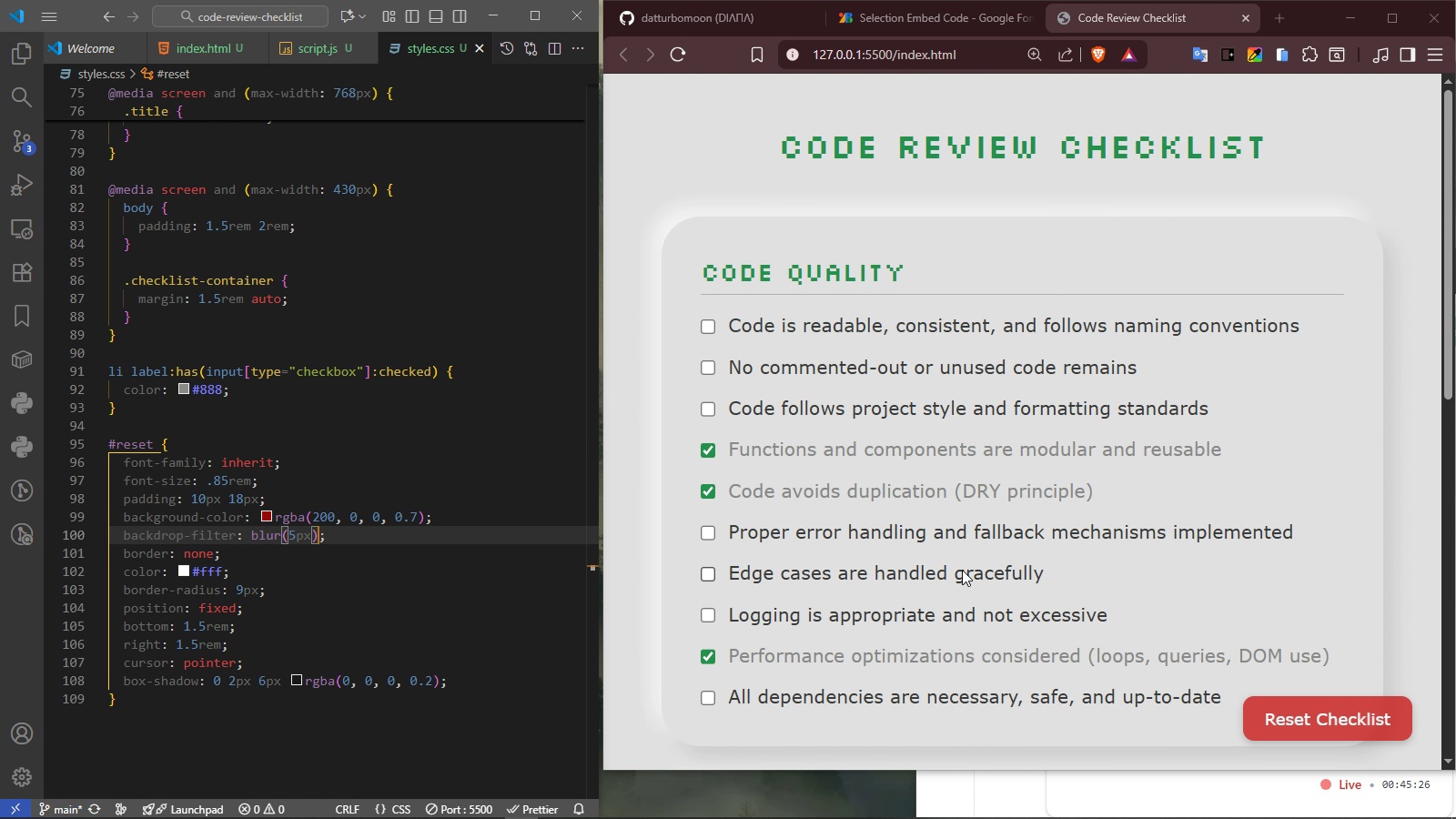 
scroll: coordinate [962, 571], scroll_direction: down, amount: 2.0
 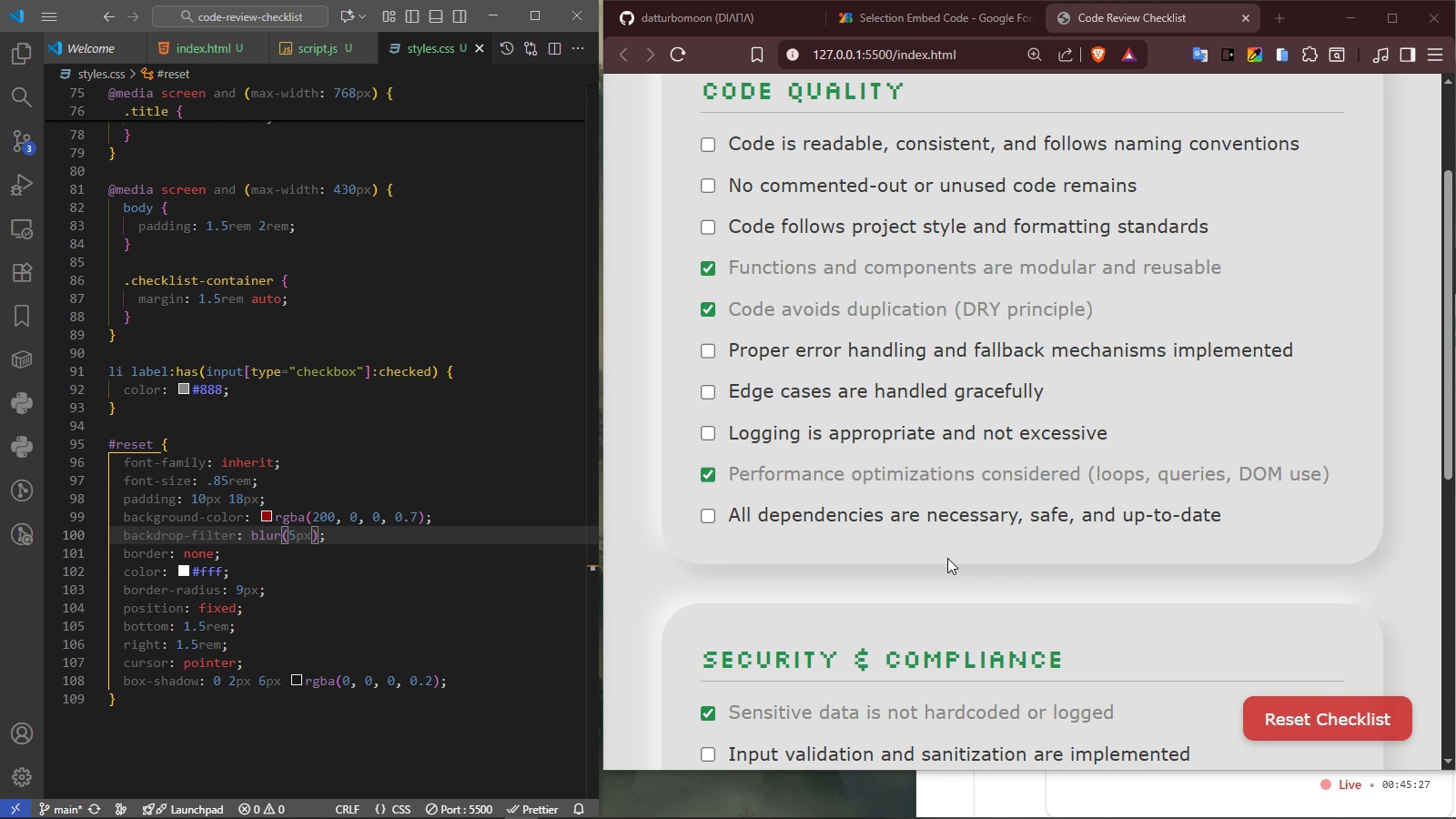 
hold_key(key=ControlLeft, duration=1.49)
scroll: coordinate [949, 558], scroll_direction: down, amount: 4.0
 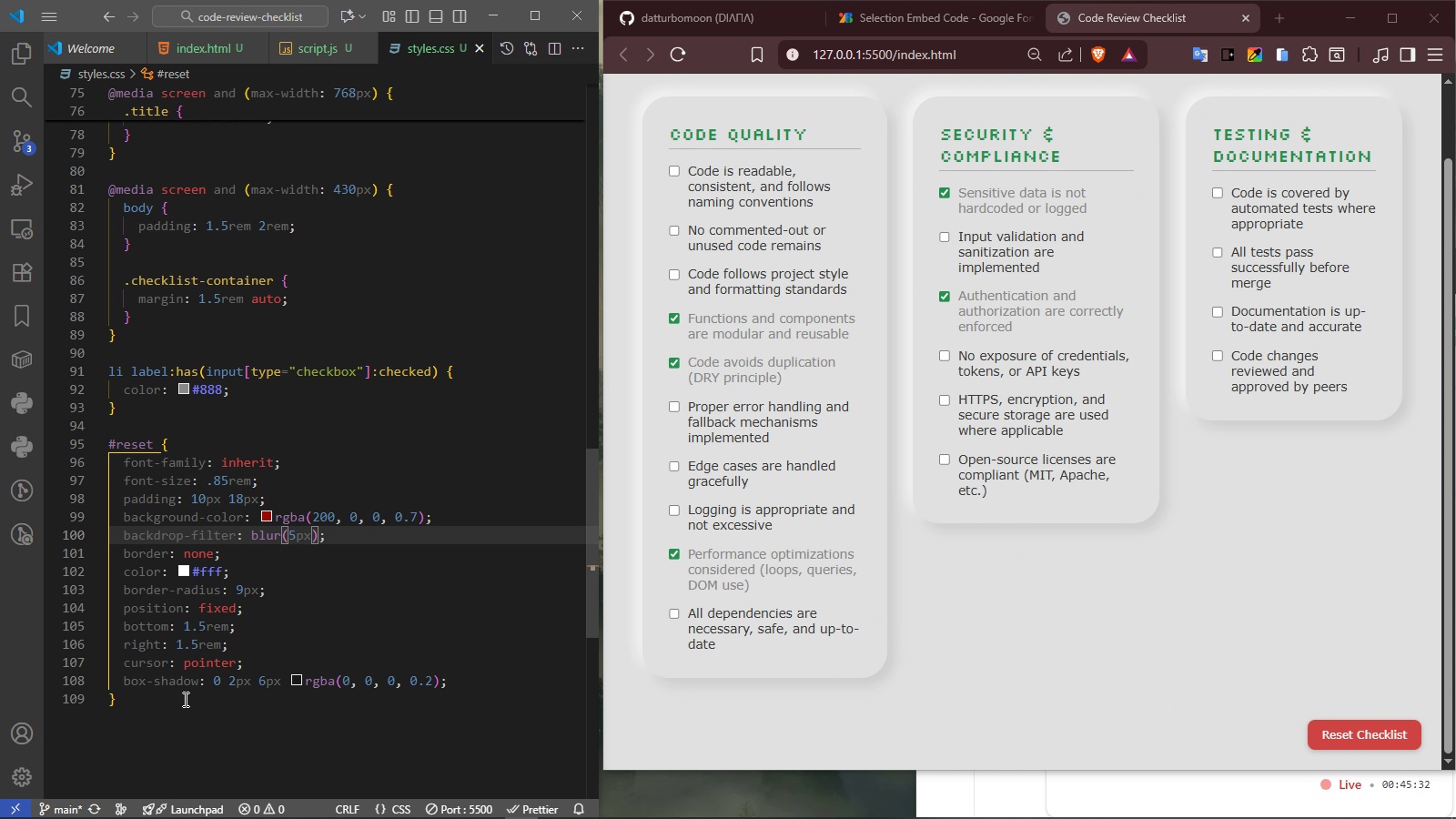 
wait(9.03)
 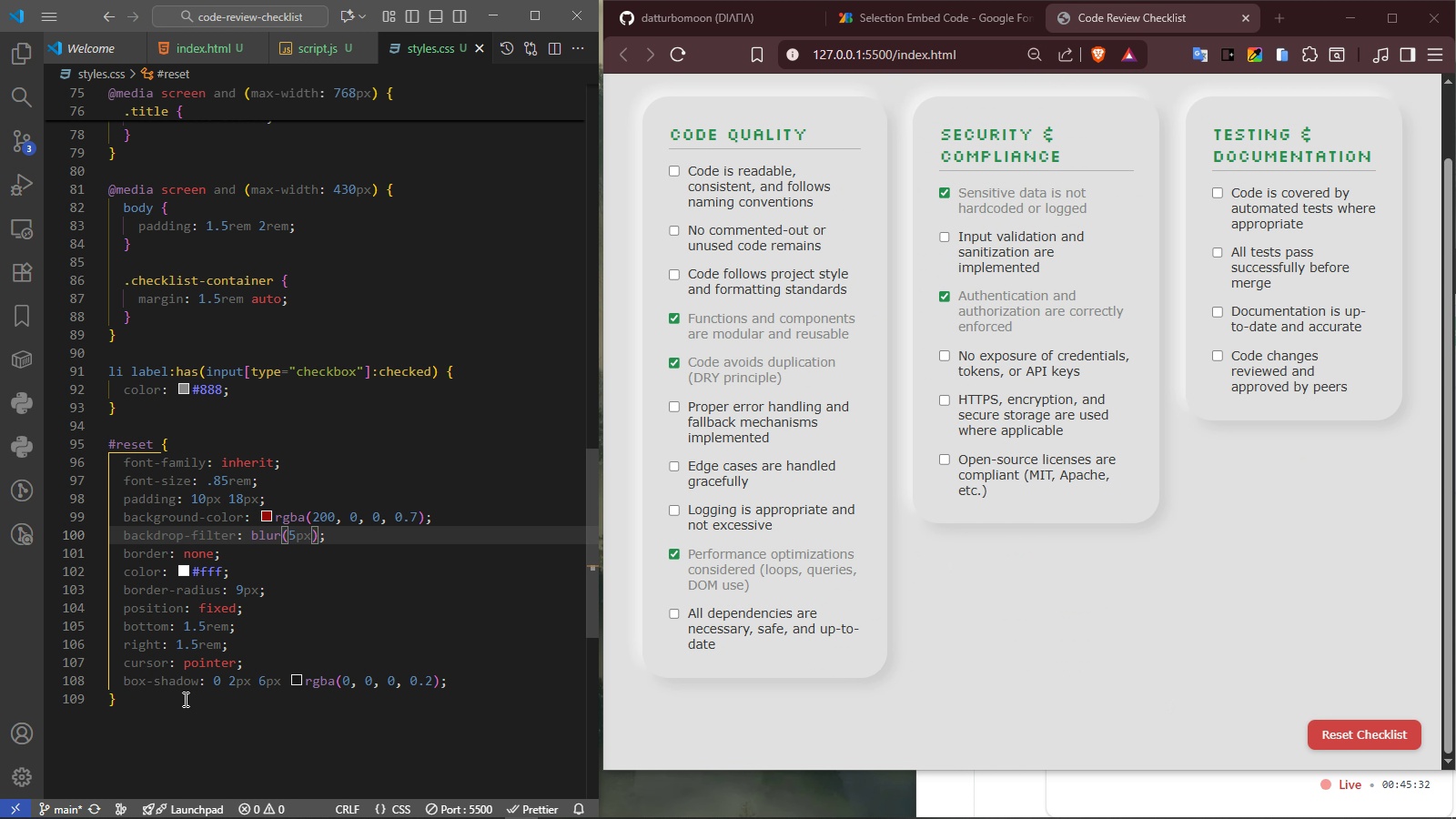 
left_click([130, 699])
 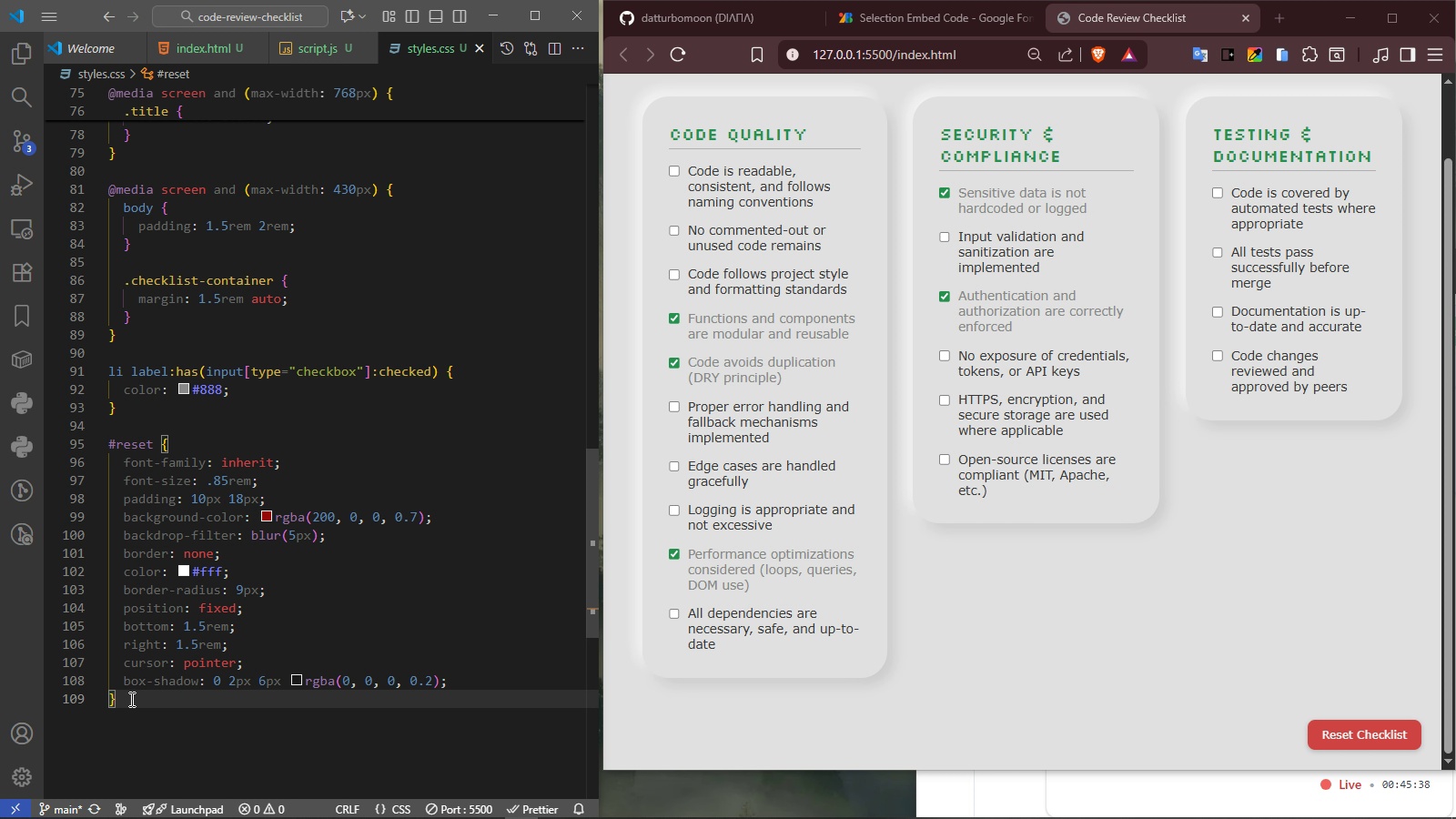 
key(Enter)
 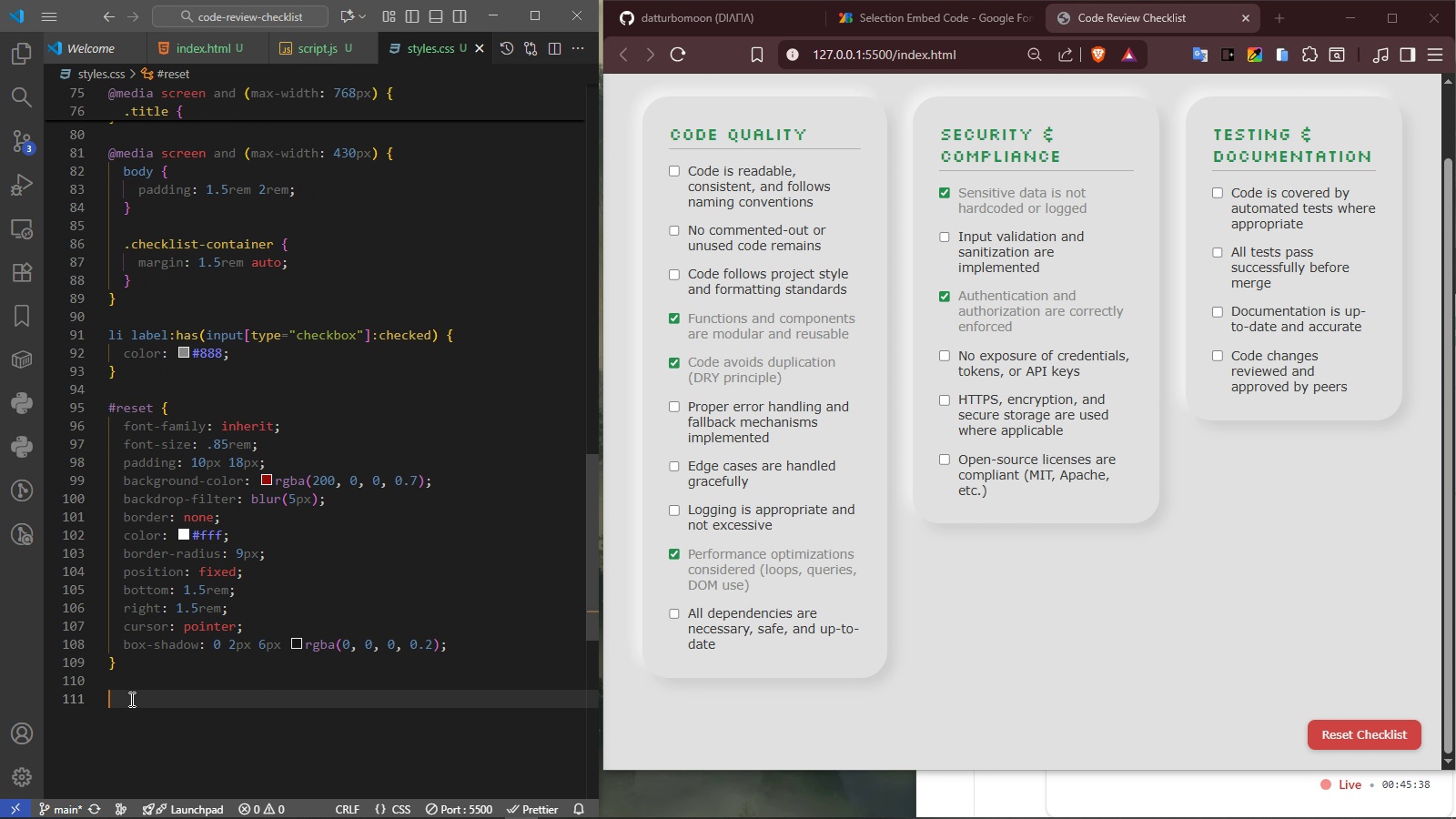 
key(Enter)
 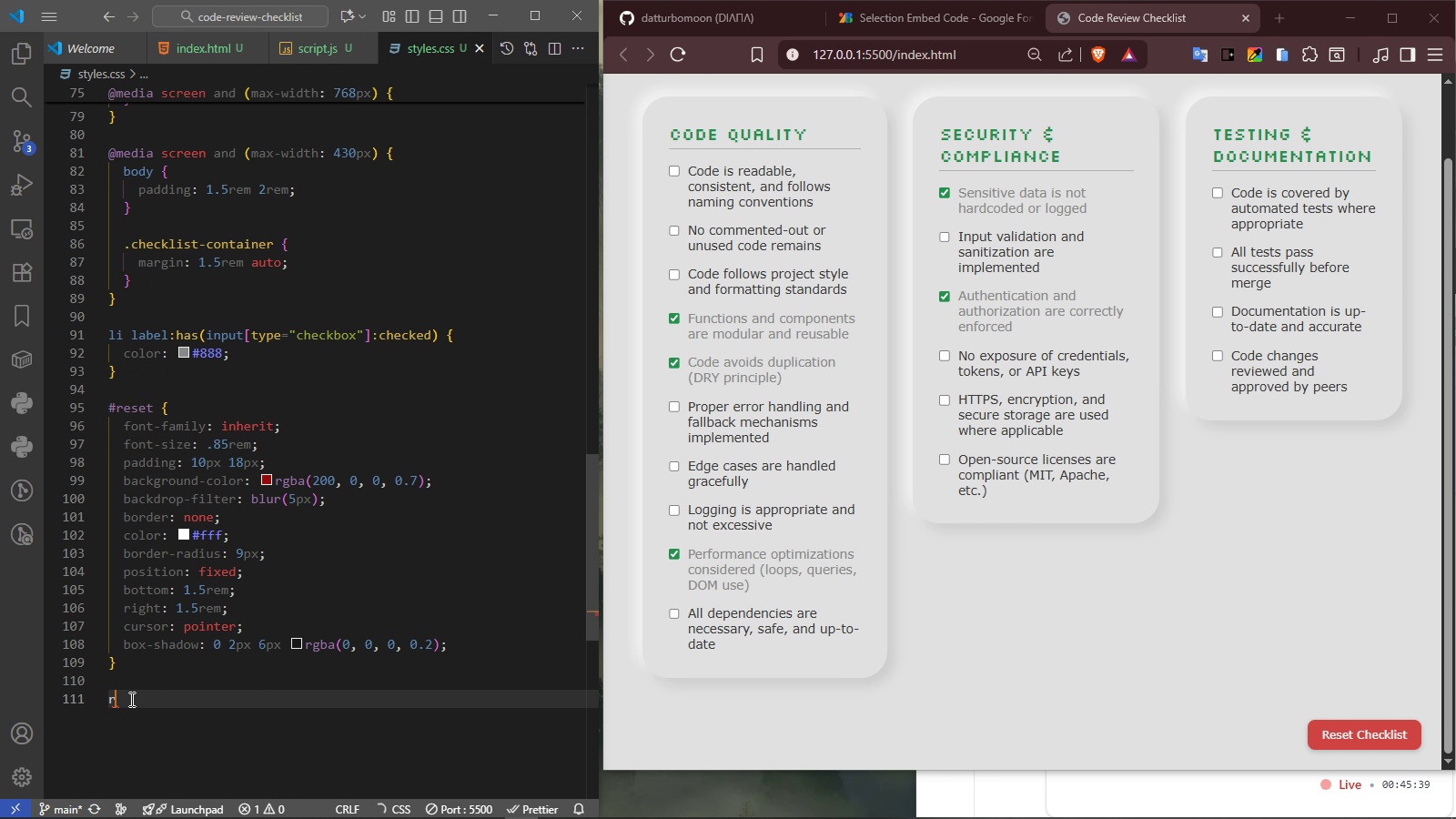 
type(reset)
key(Backspace)
key(Backspace)
key(Backspace)
key(Backspace)
key(Backspace)
type(#reset:hover {)
 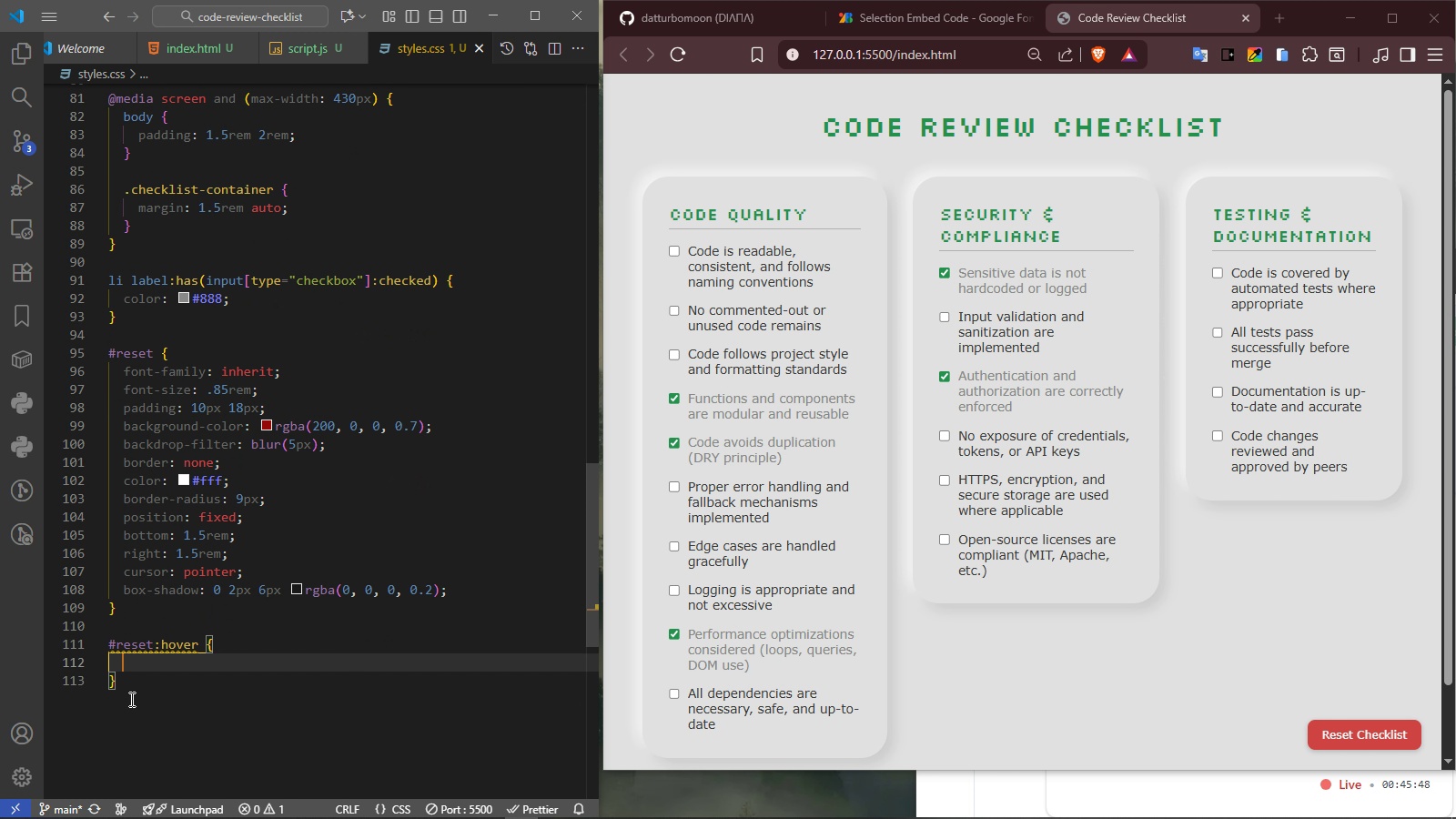 
 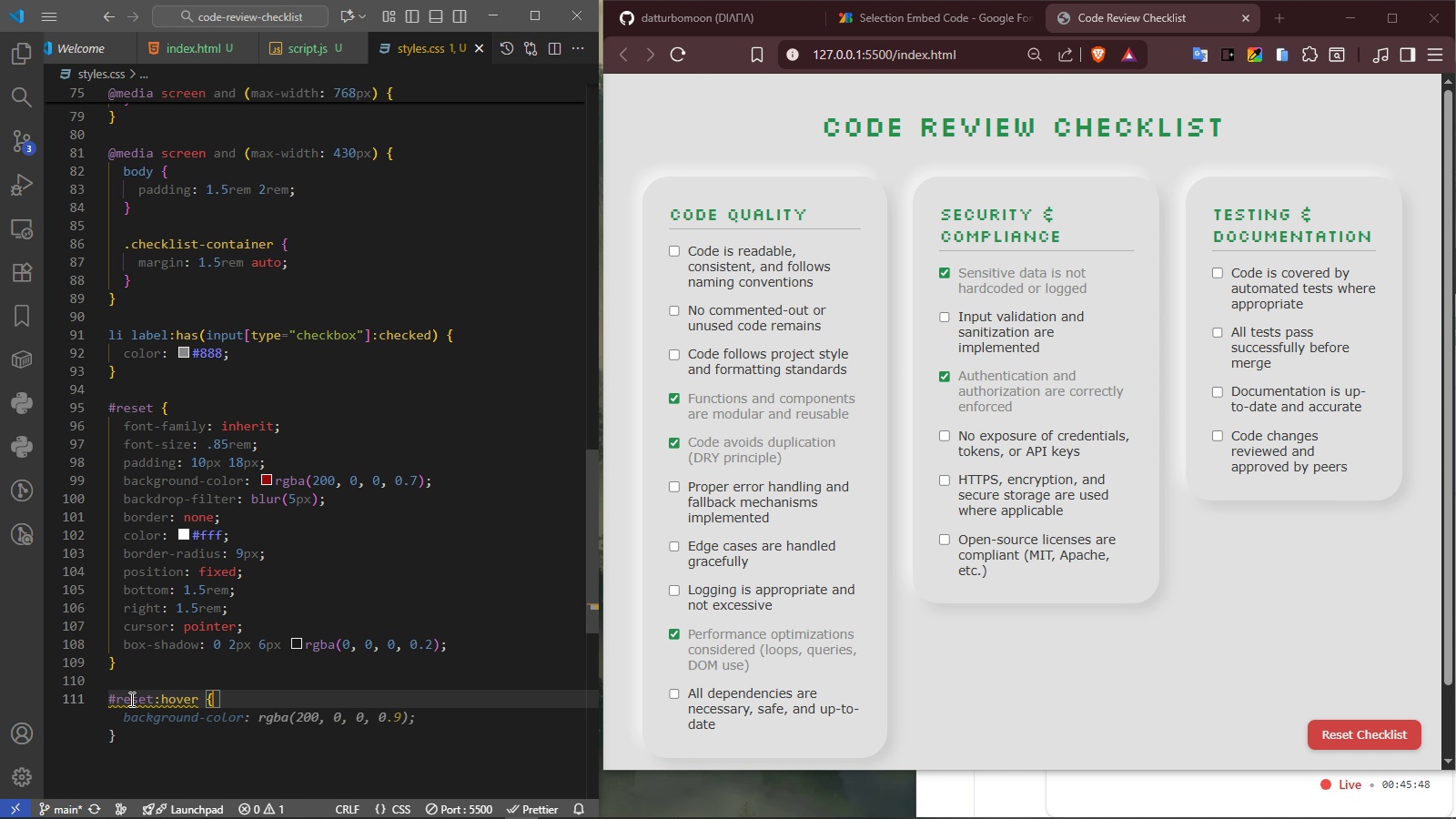 
key(Enter)
 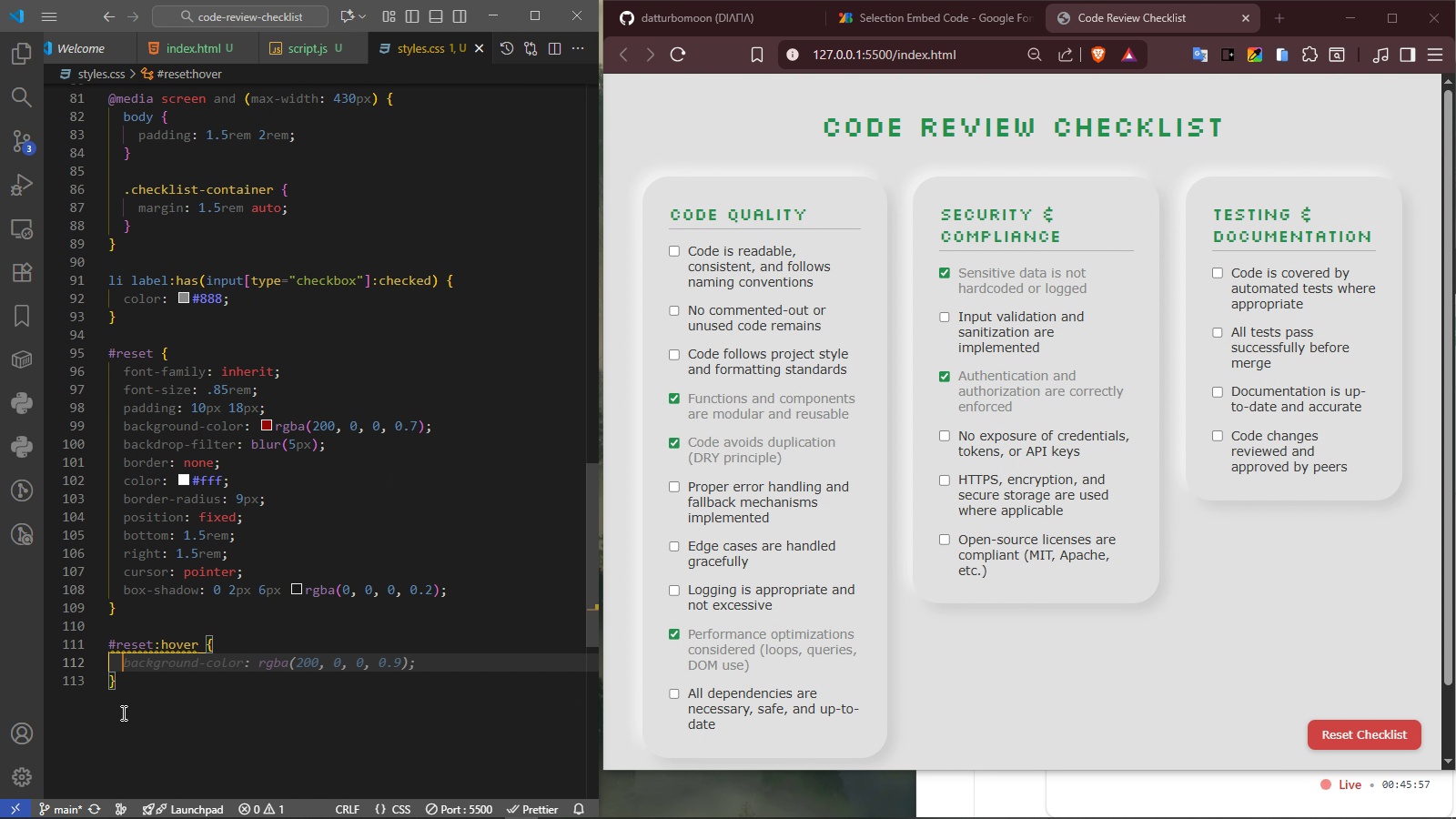 
wait(14.09)
 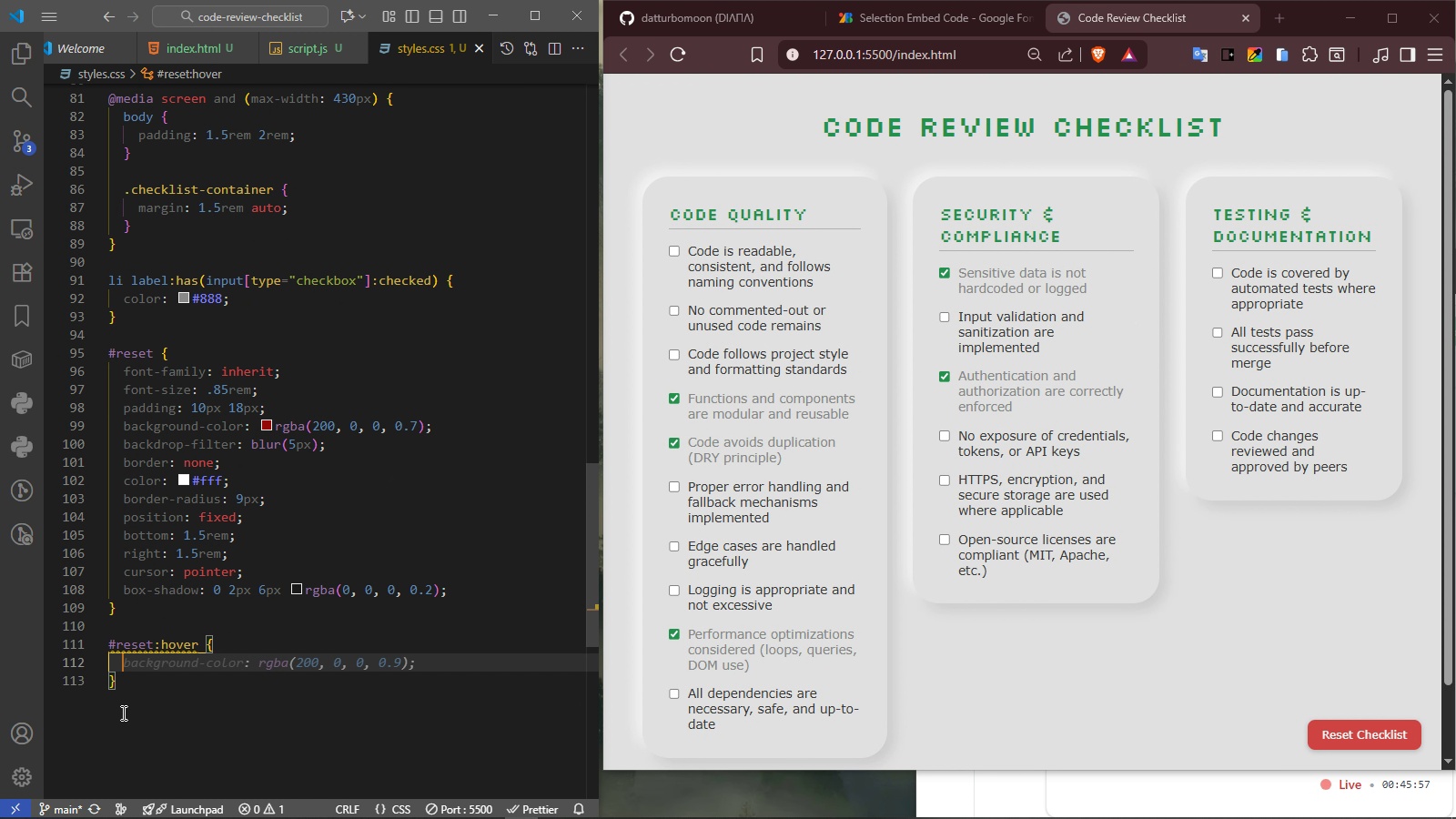 
key(Tab)
 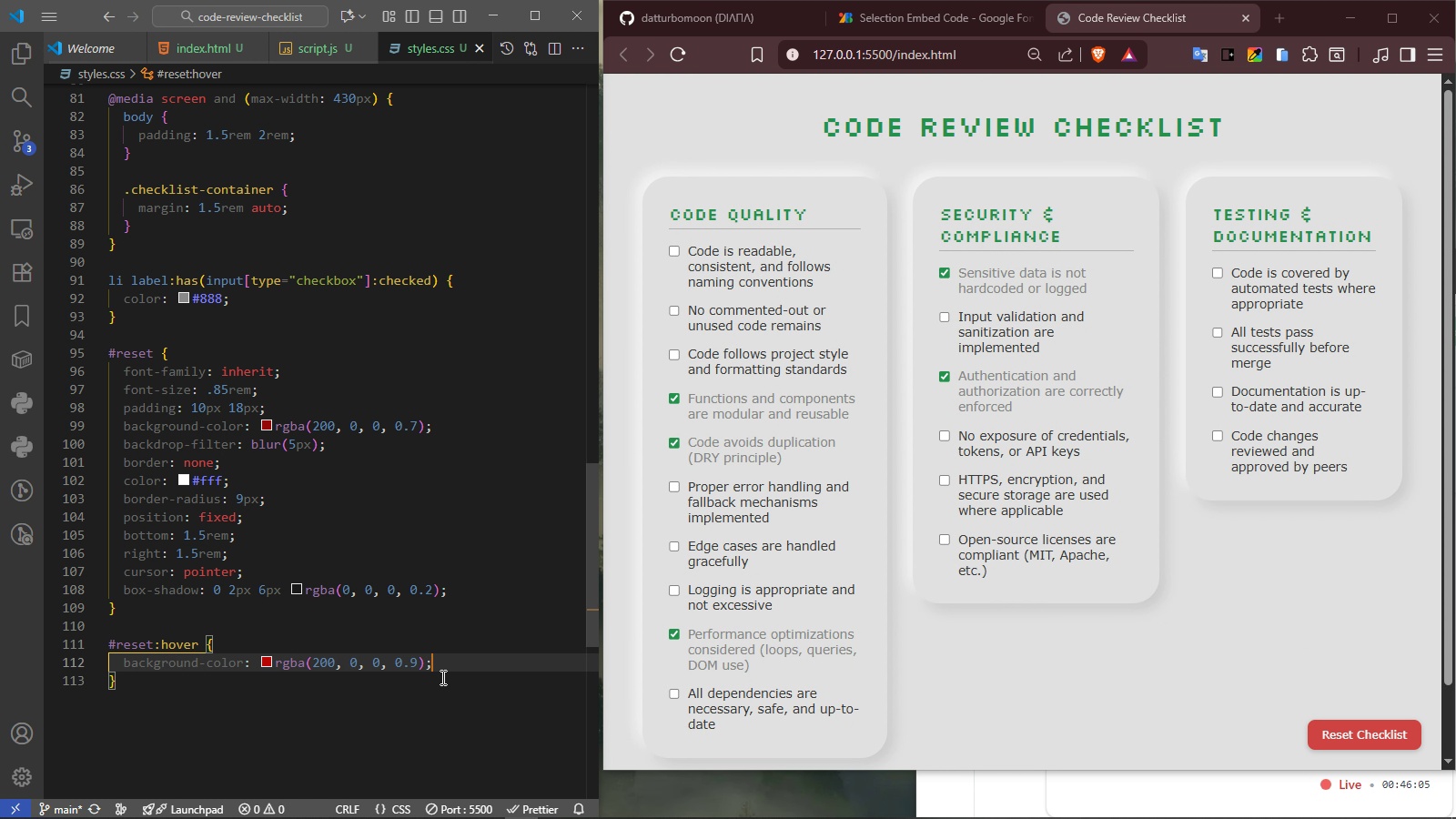 
left_click_drag(start_coordinate=[410, 662], to_coordinate=[417, 663])
 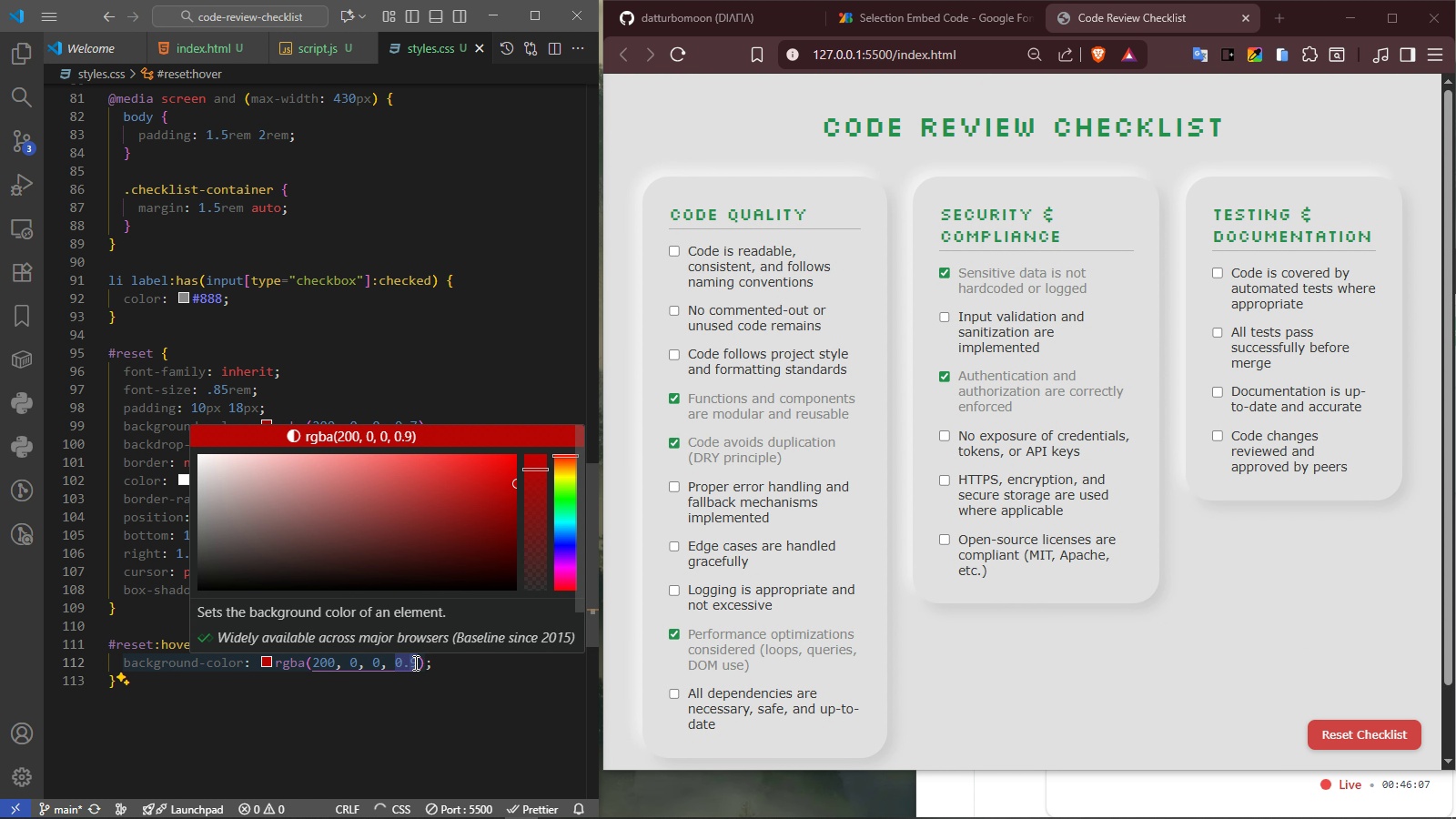 
key(8)
 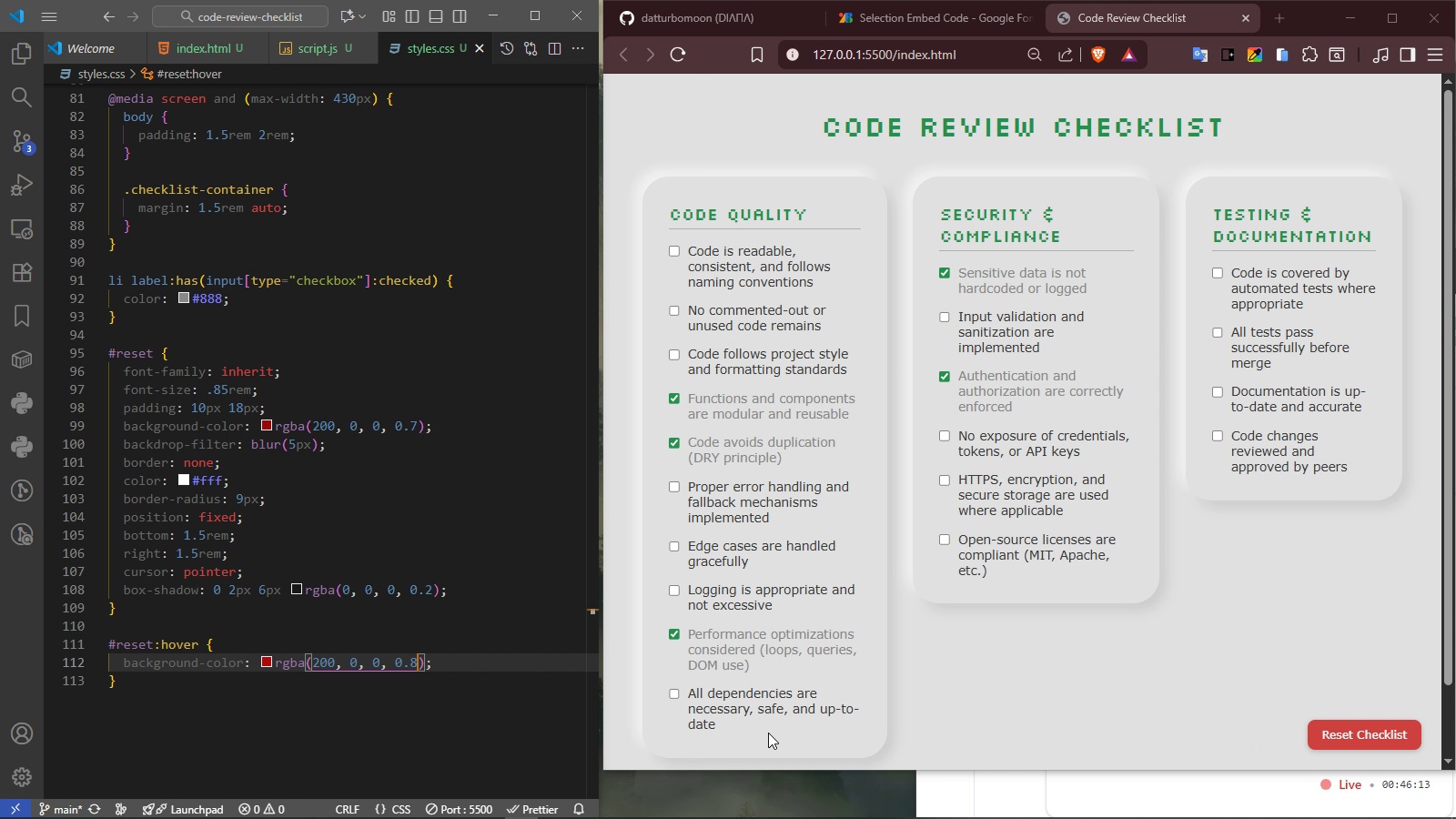 
wait(7.34)
 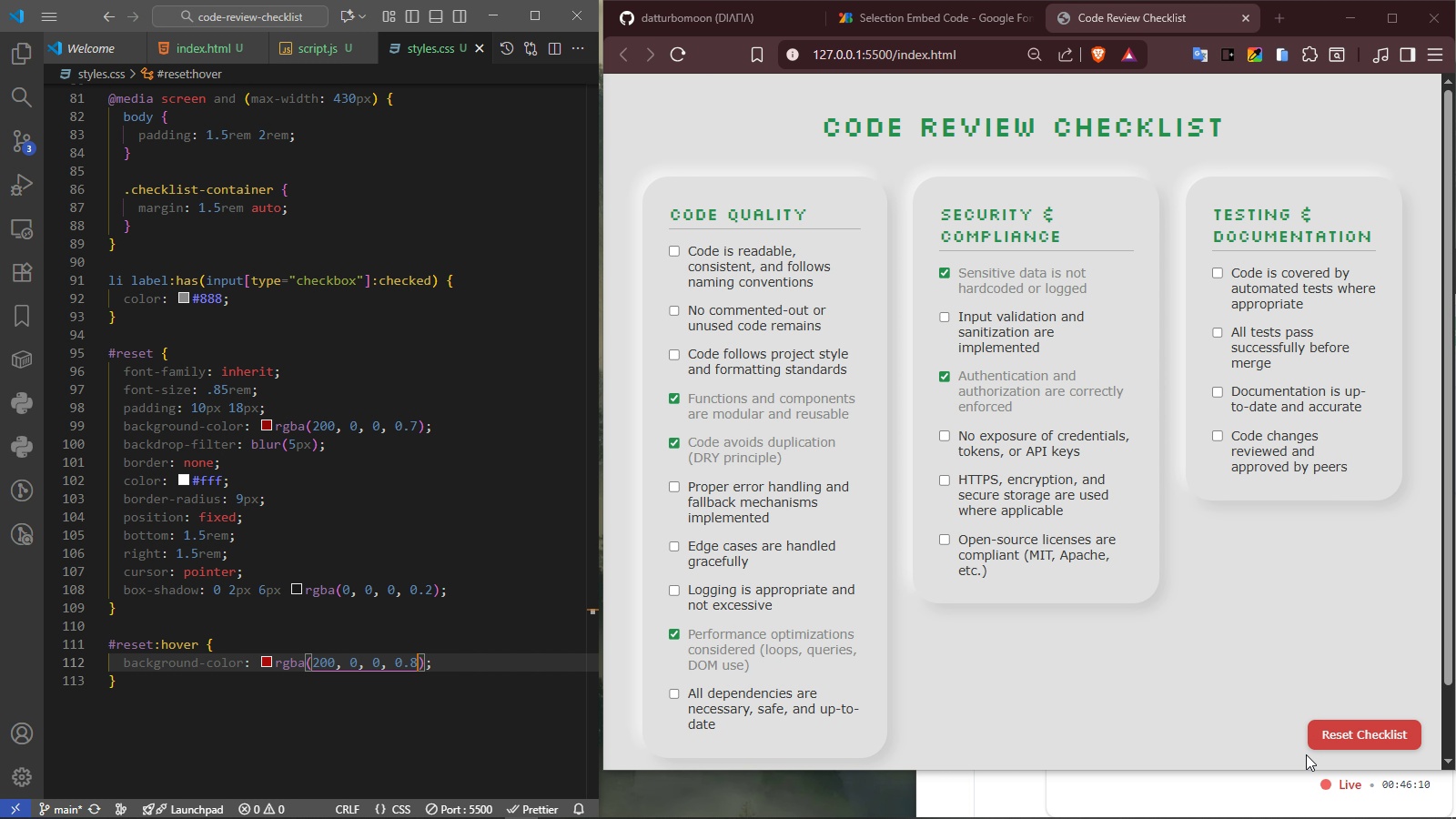 
key(Control+S)
 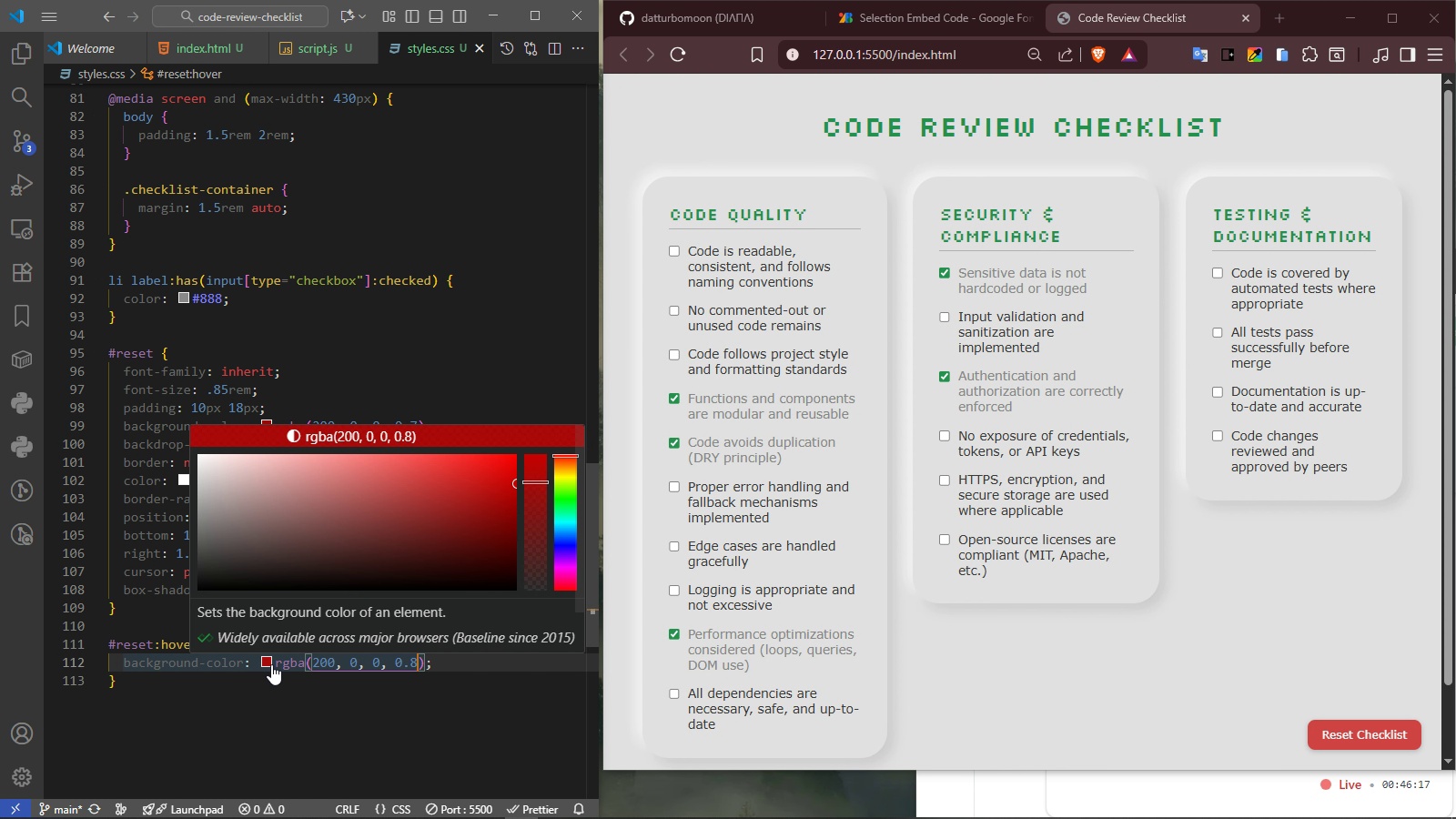 
left_click([411, 699])
 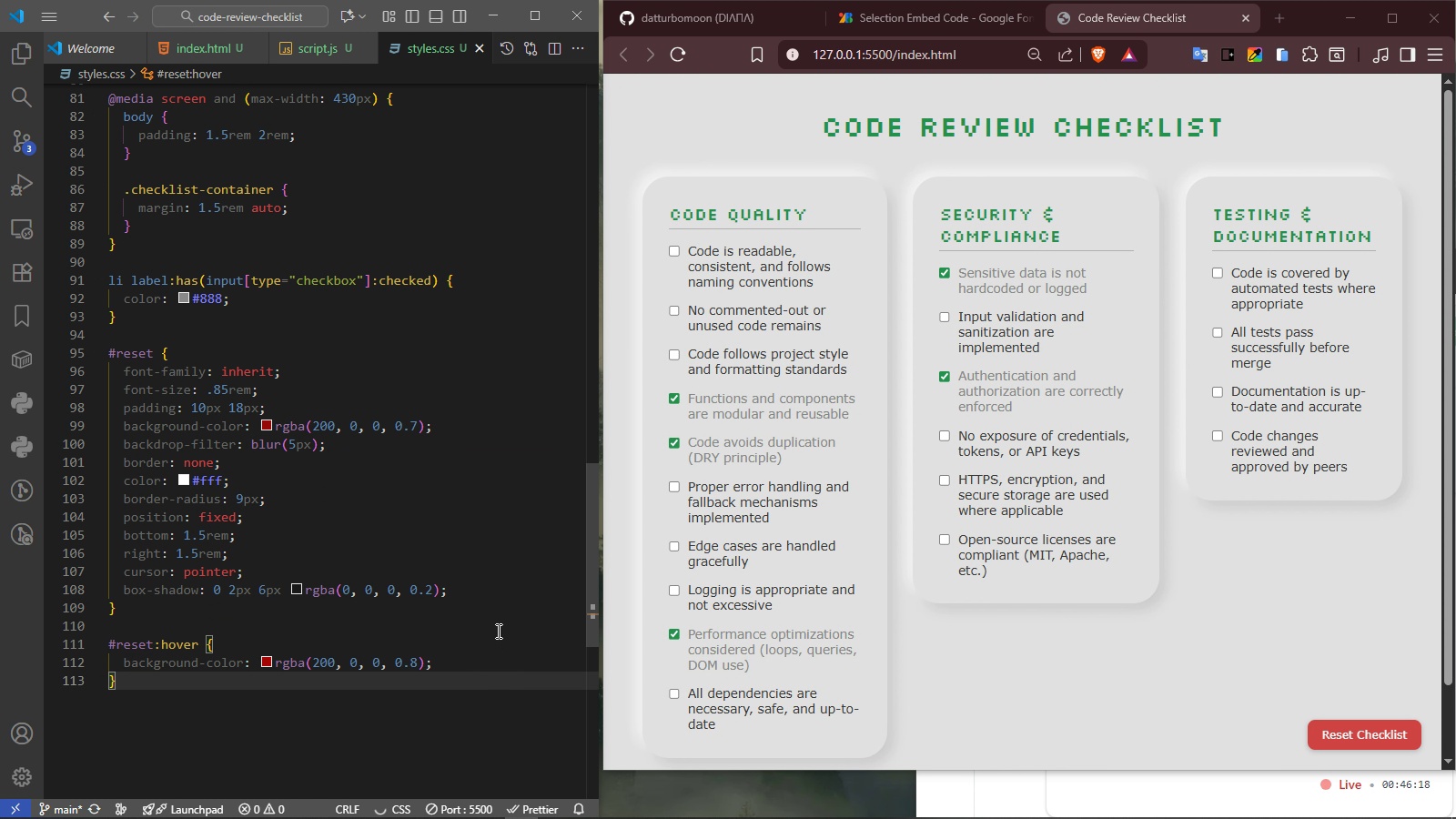 
scroll: coordinate [498, 630], scroll_direction: up, amount: 6.0
 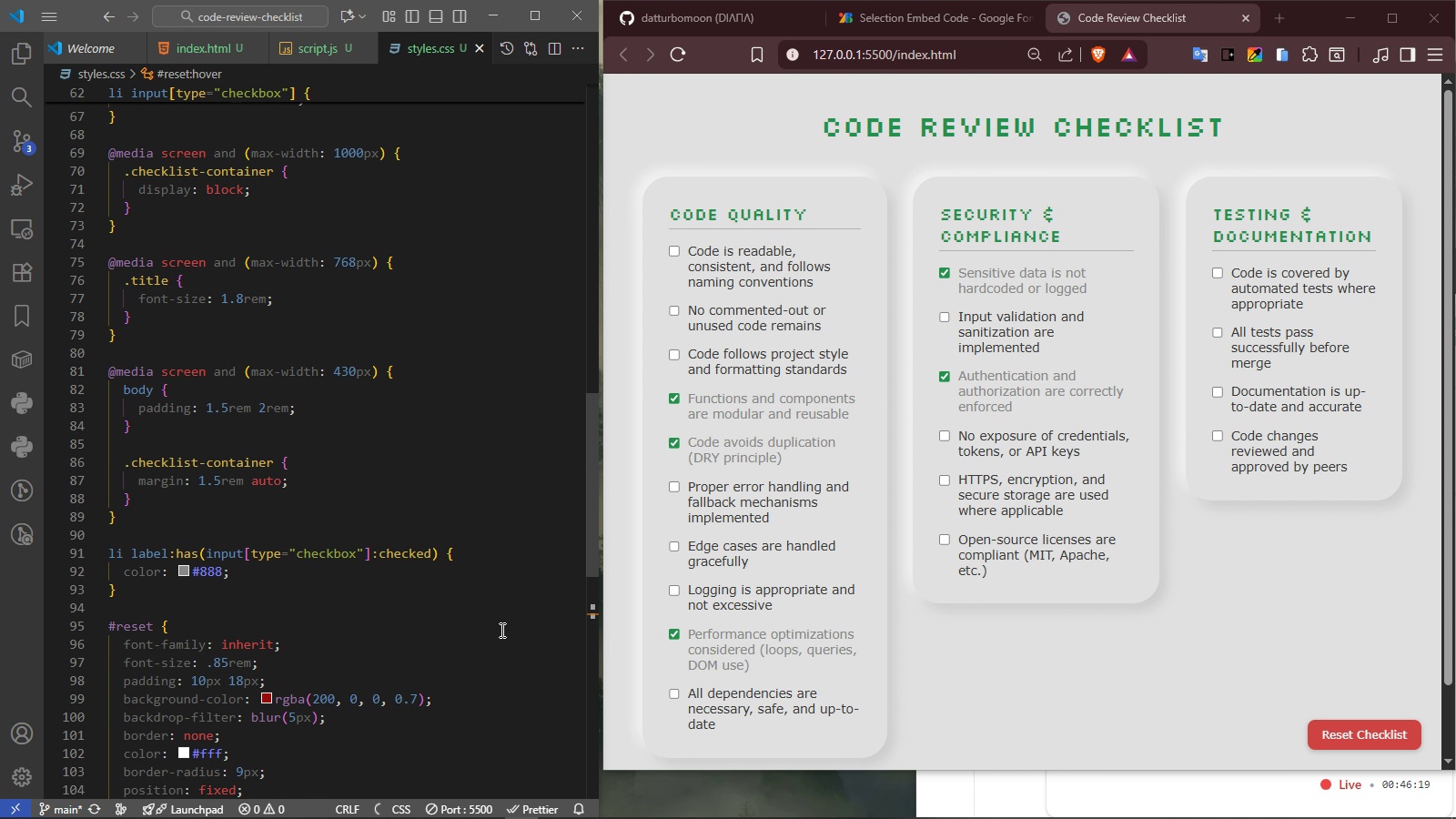 
scroll: coordinate [508, 653], scroll_direction: down, amount: 13.0
 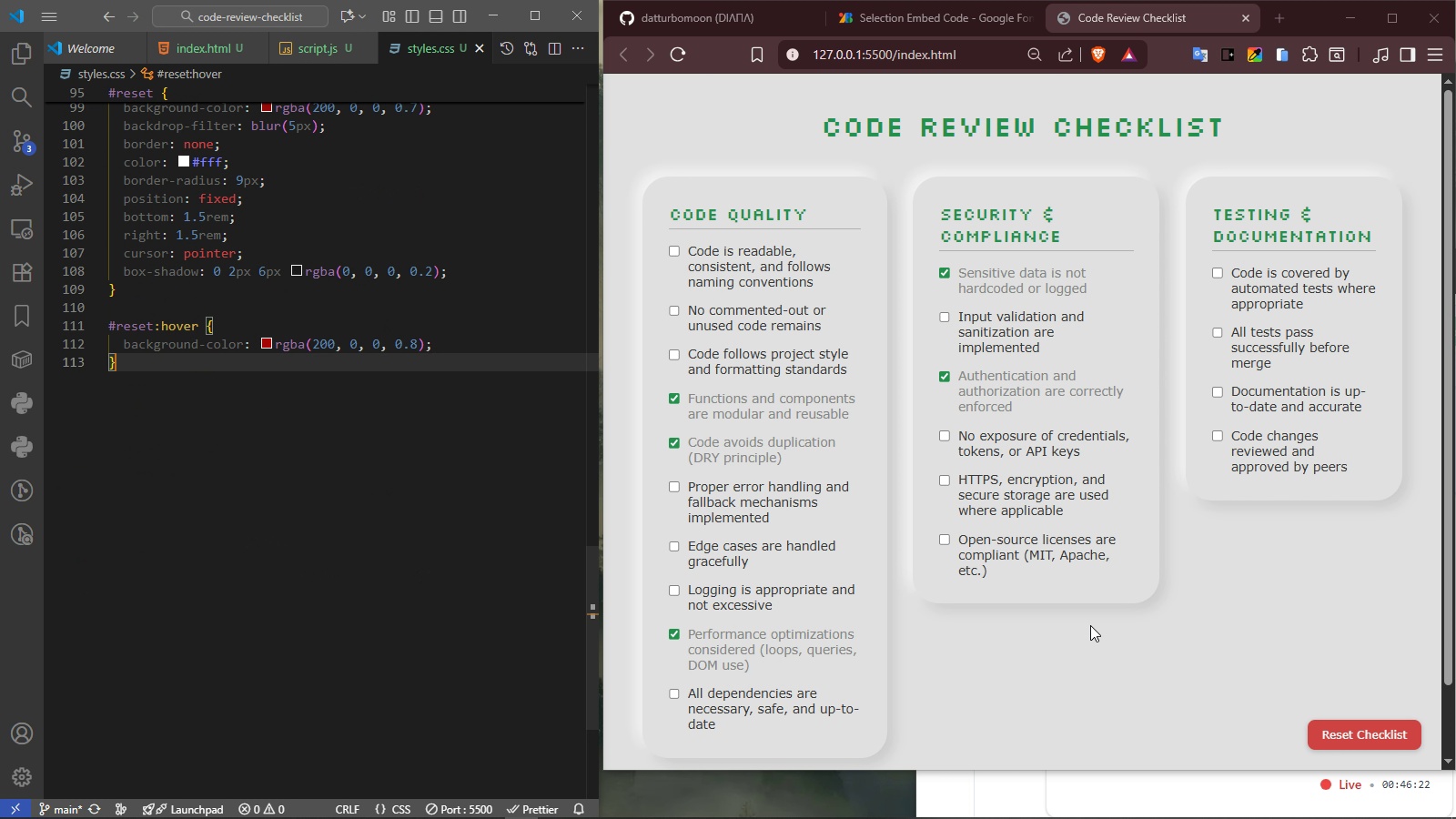 
left_click_drag(start_coordinate=[1099, 639], to_coordinate=[1105, 641])
 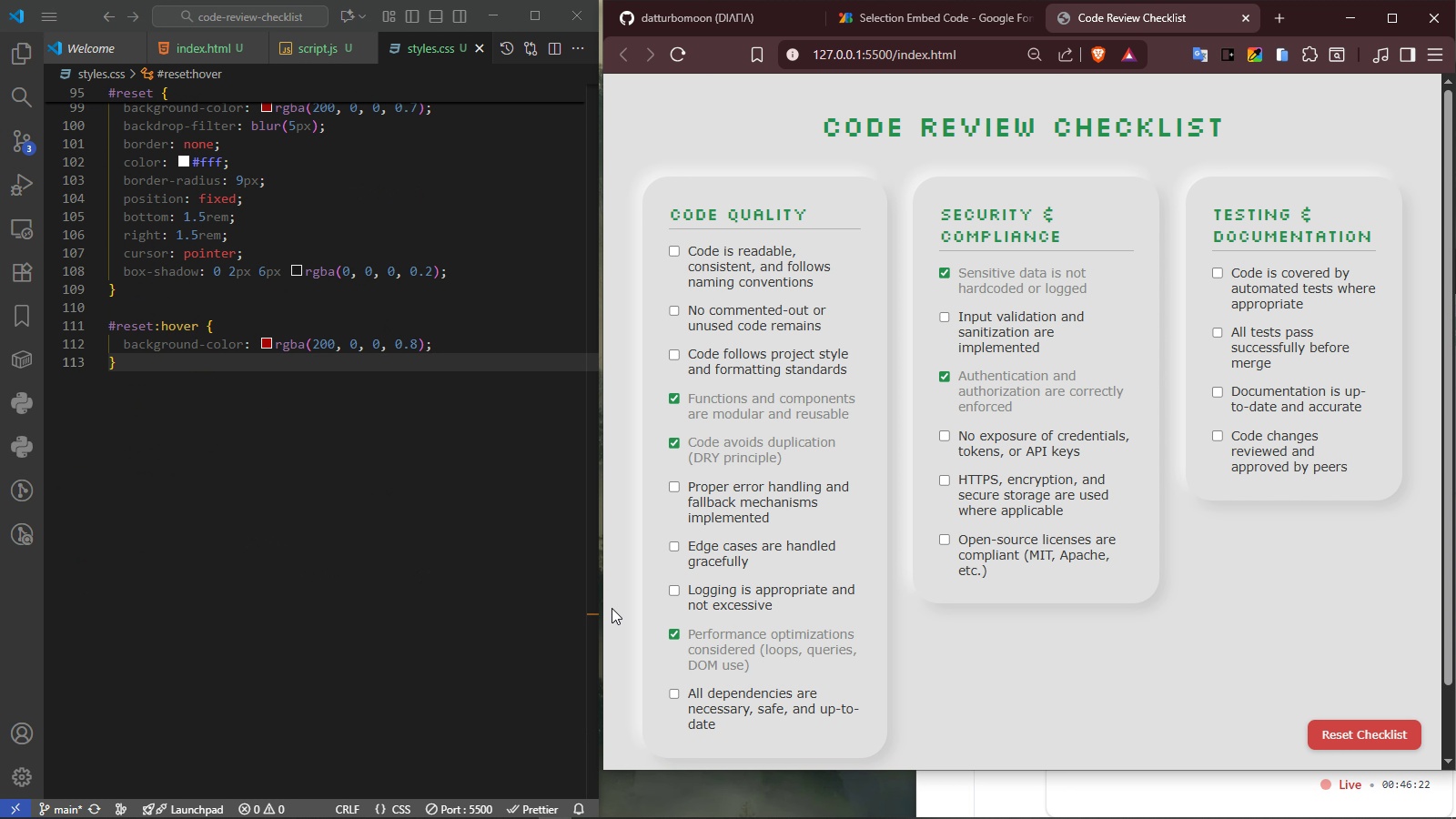 
left_click([612, 608])
 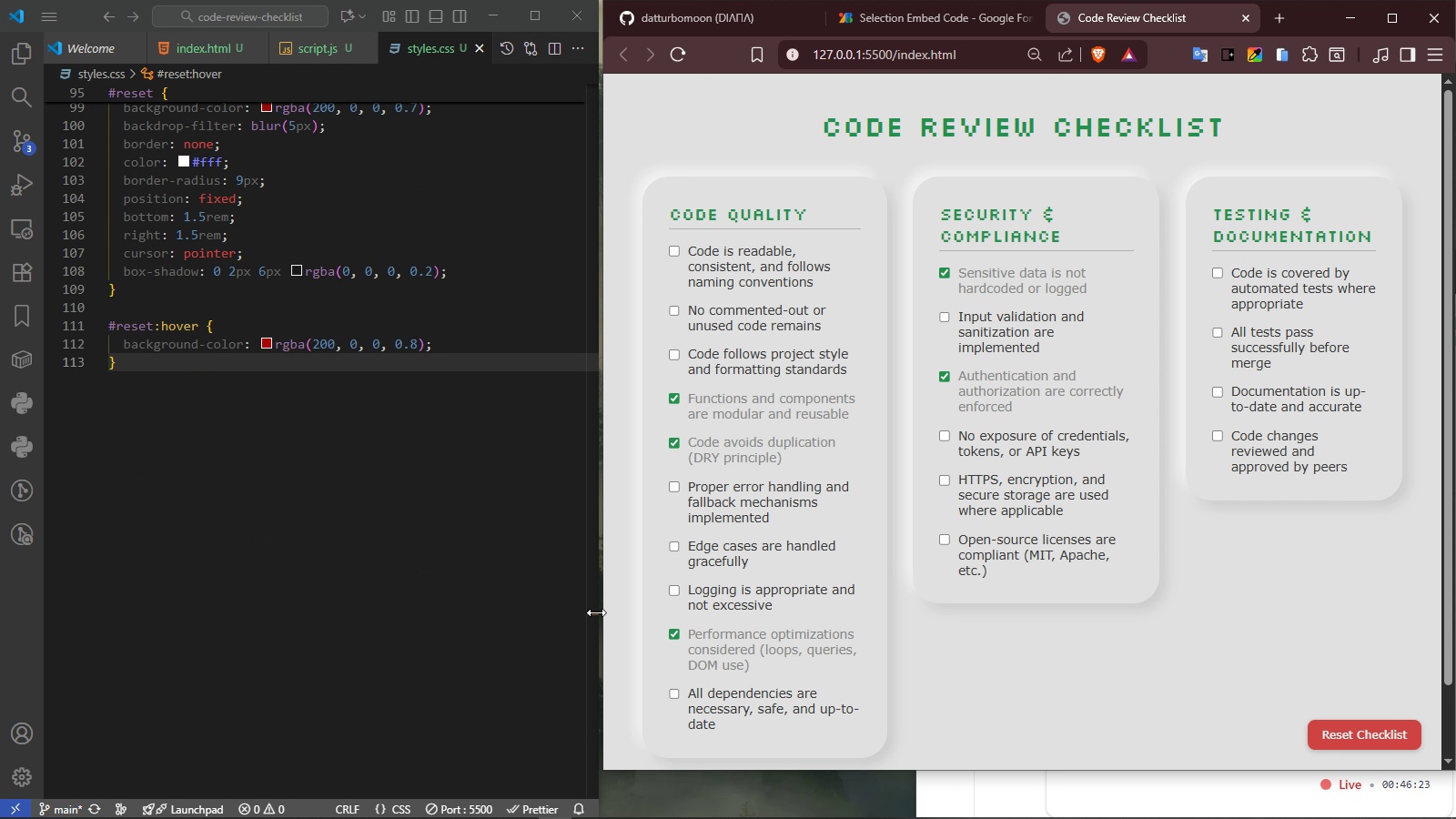 
left_click_drag(start_coordinate=[596, 612], to_coordinate=[183, 619])
 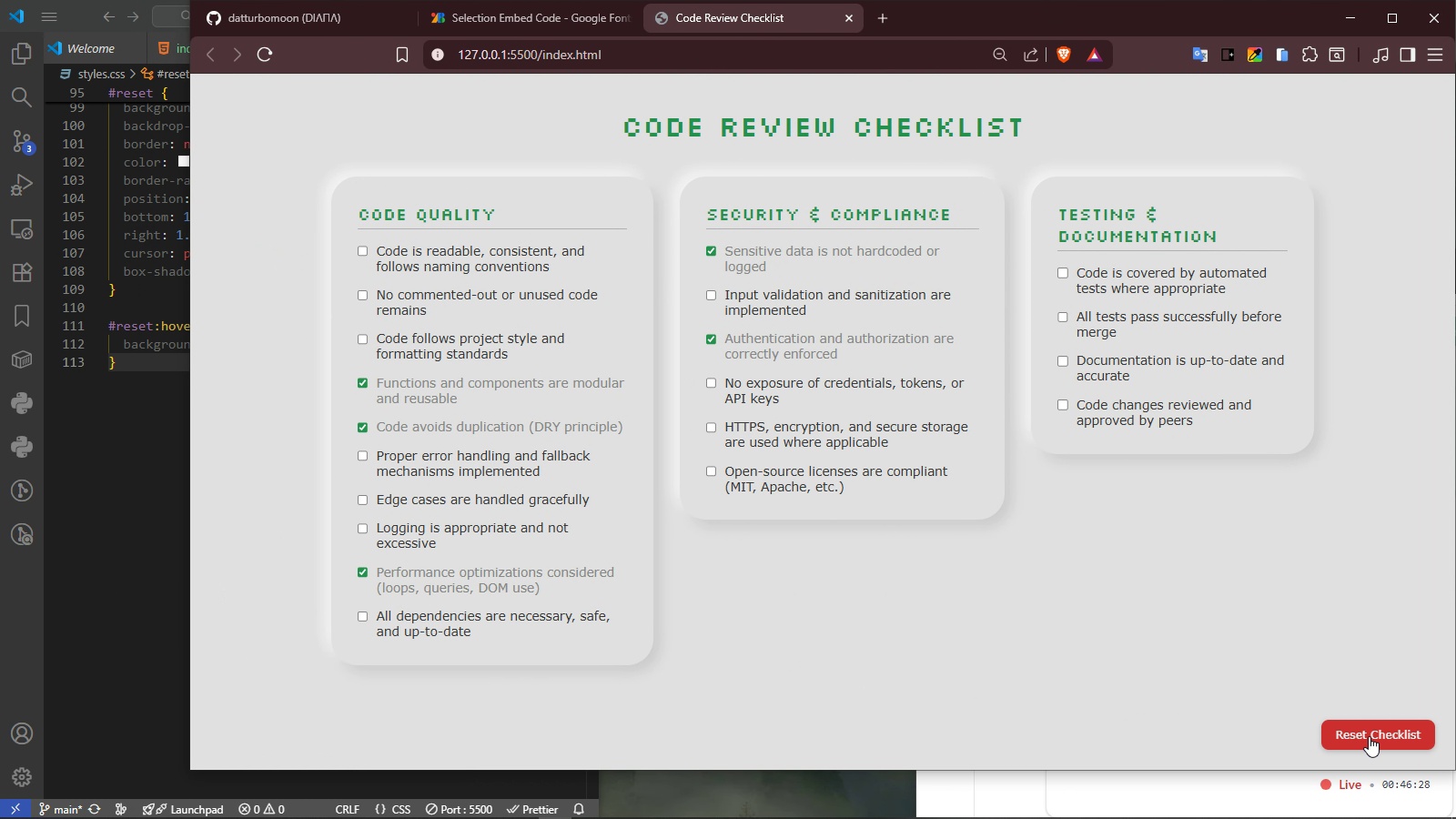 
left_click([1371, 738])
 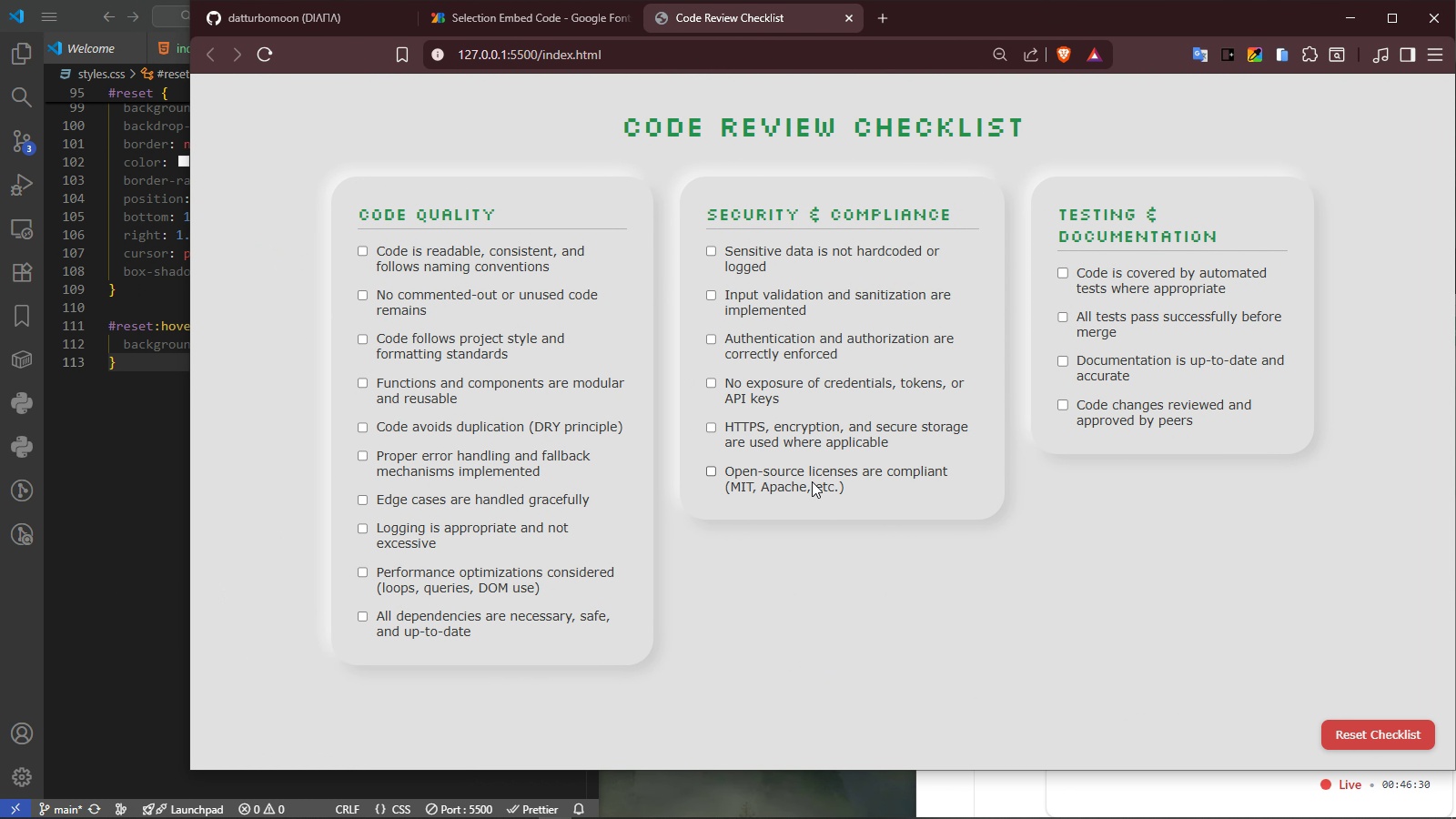 
left_click([811, 473])
 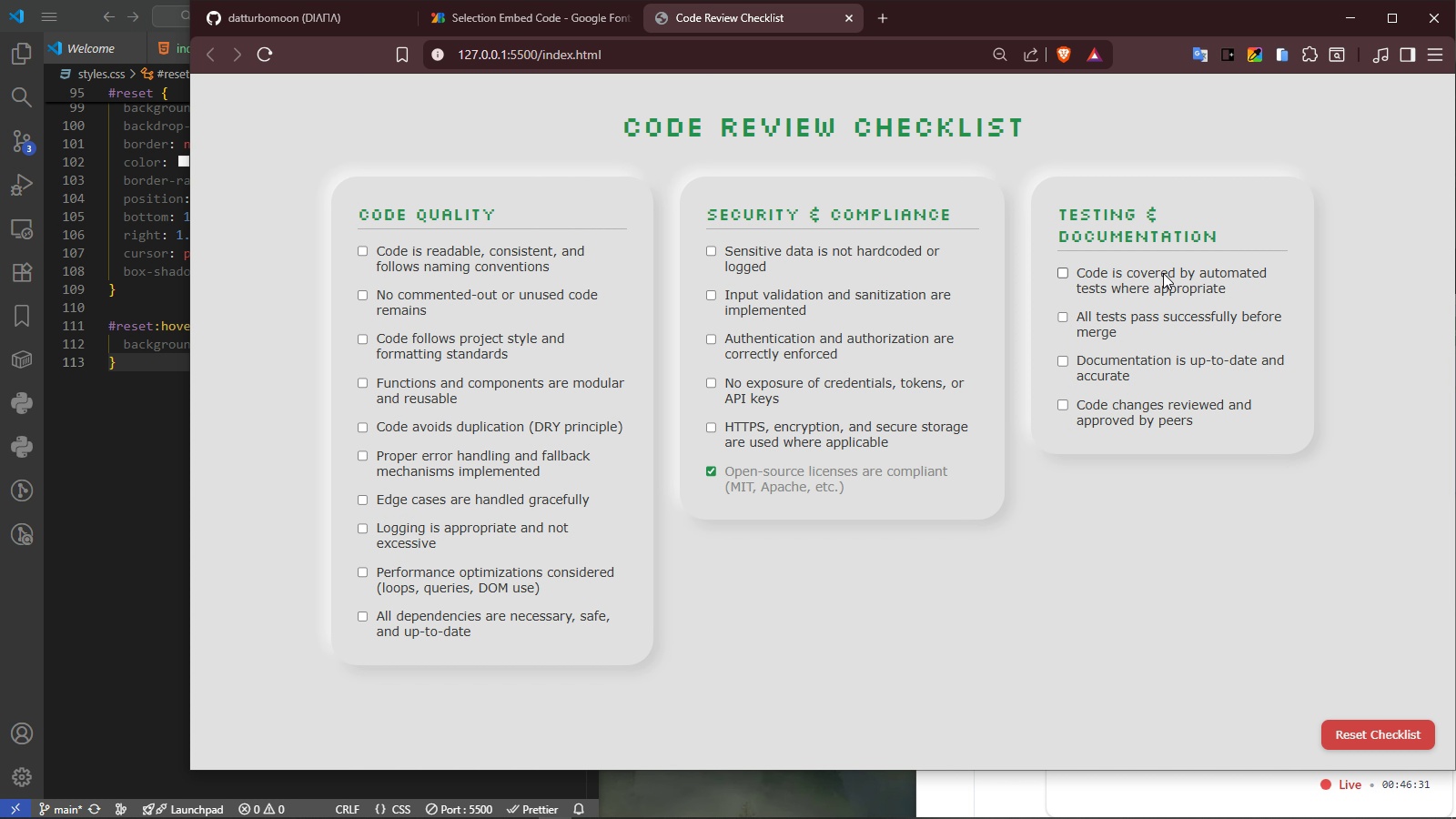 
left_click([1162, 277])
 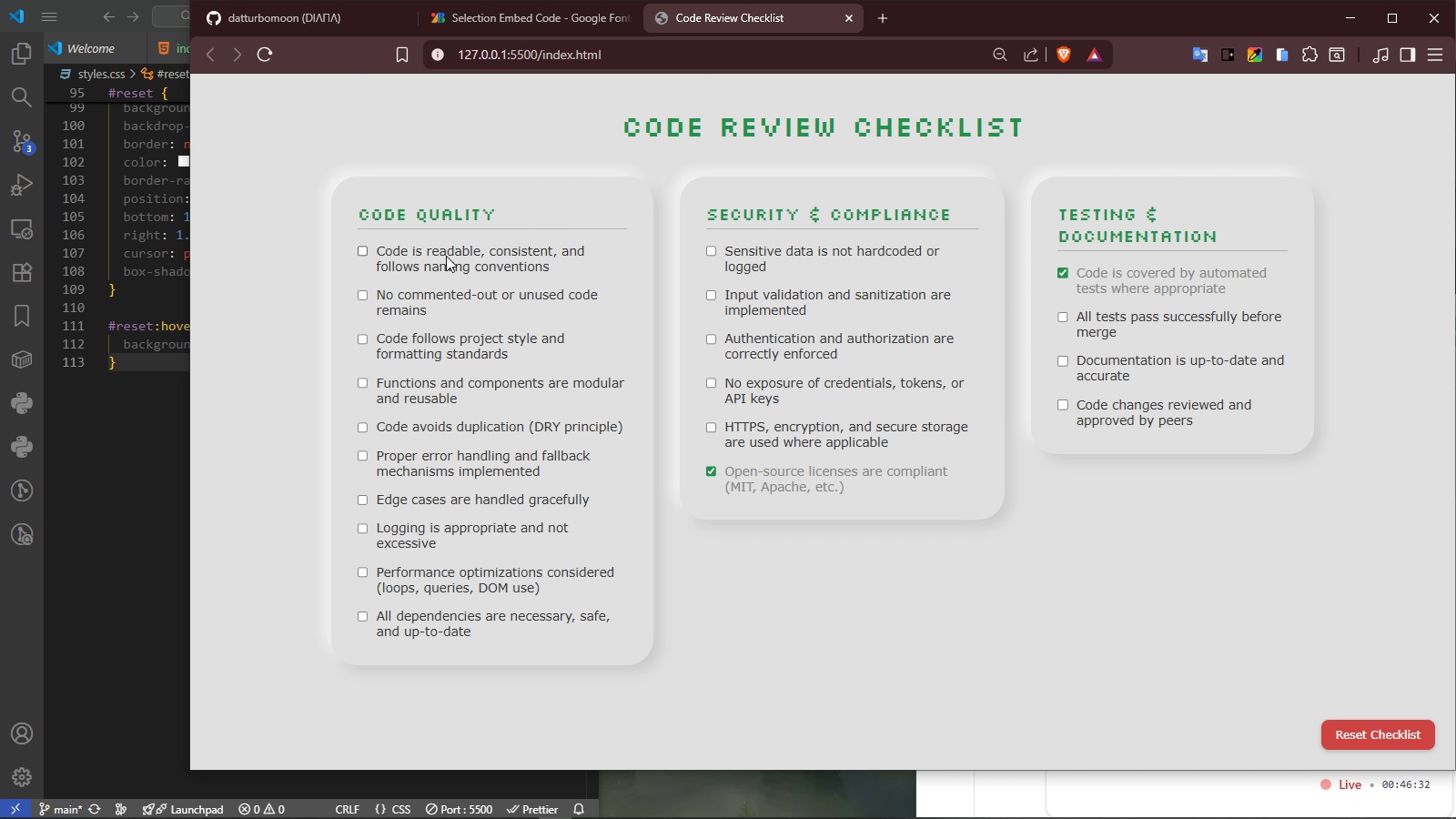 
left_click([446, 256])
 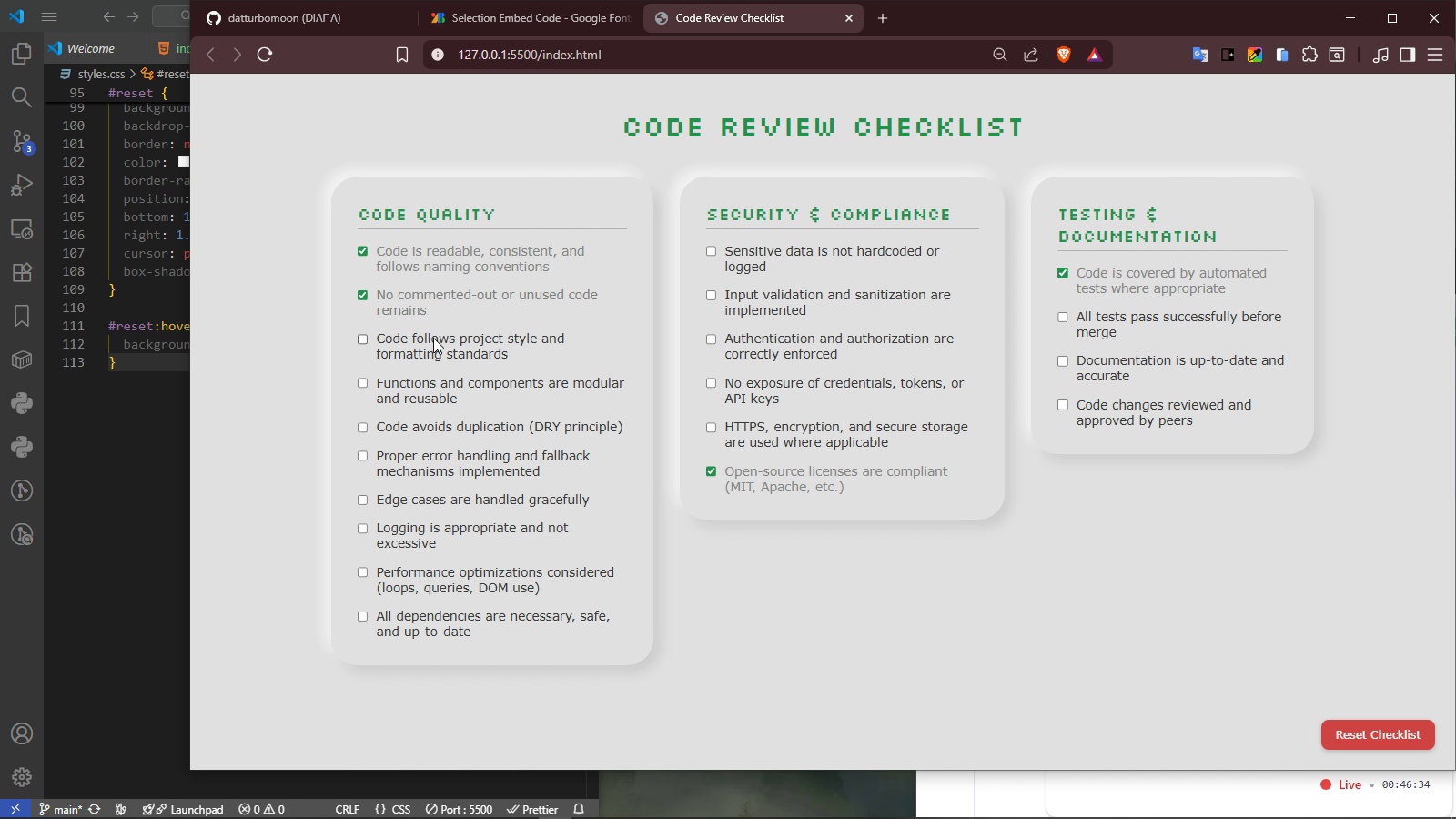 
double_click([433, 350])
 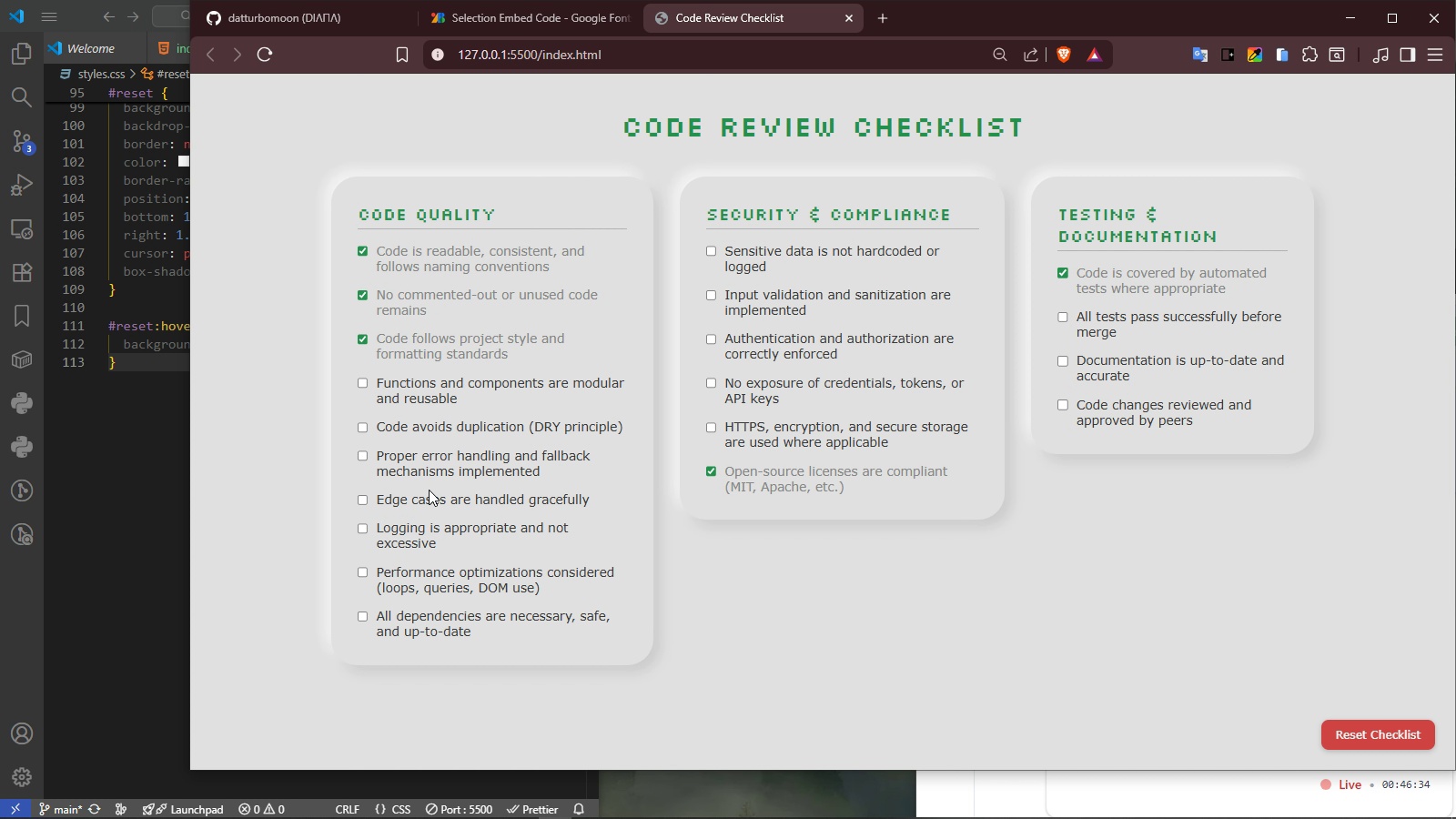 
left_click([429, 490])
 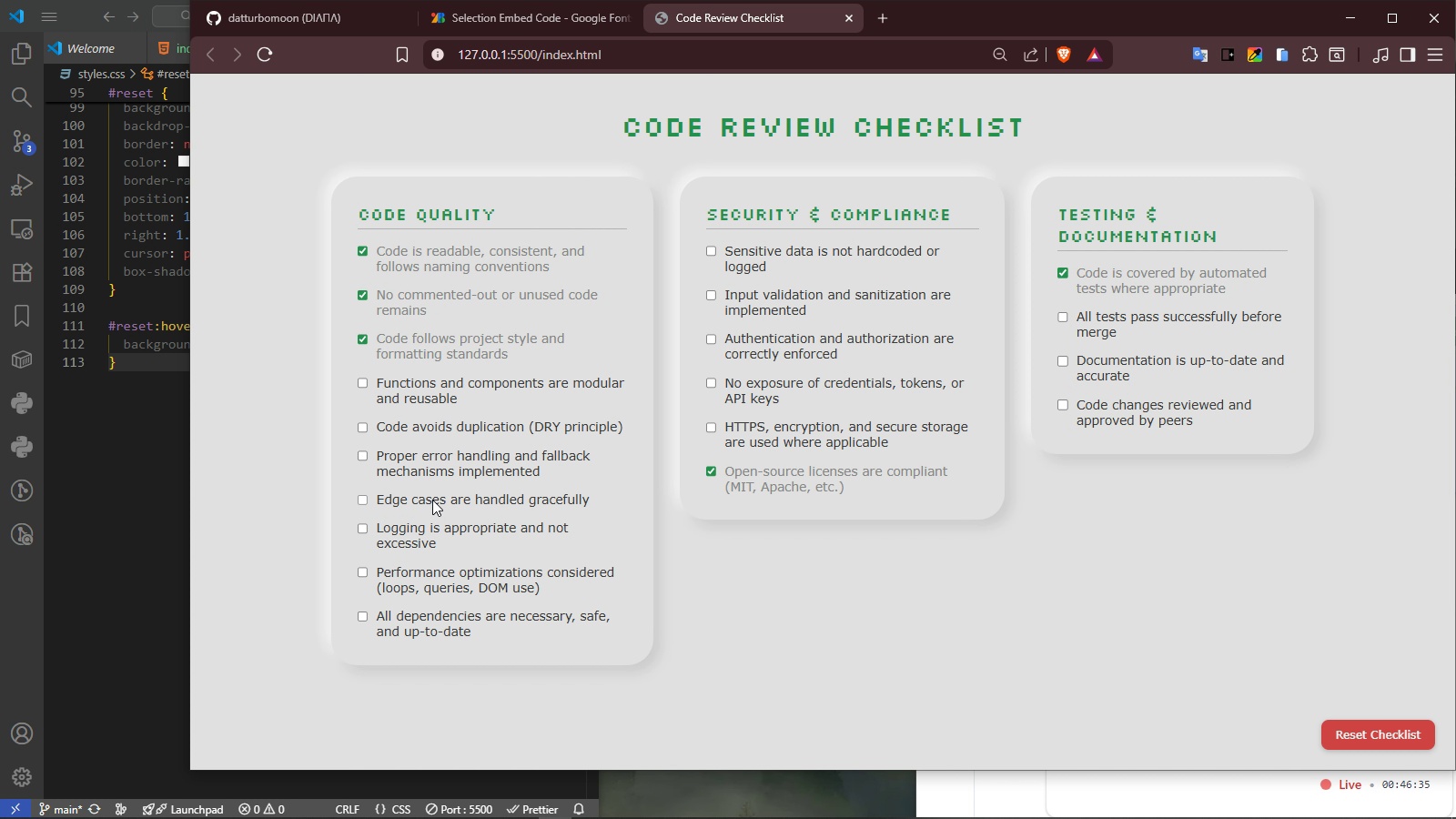 
left_click([432, 500])
 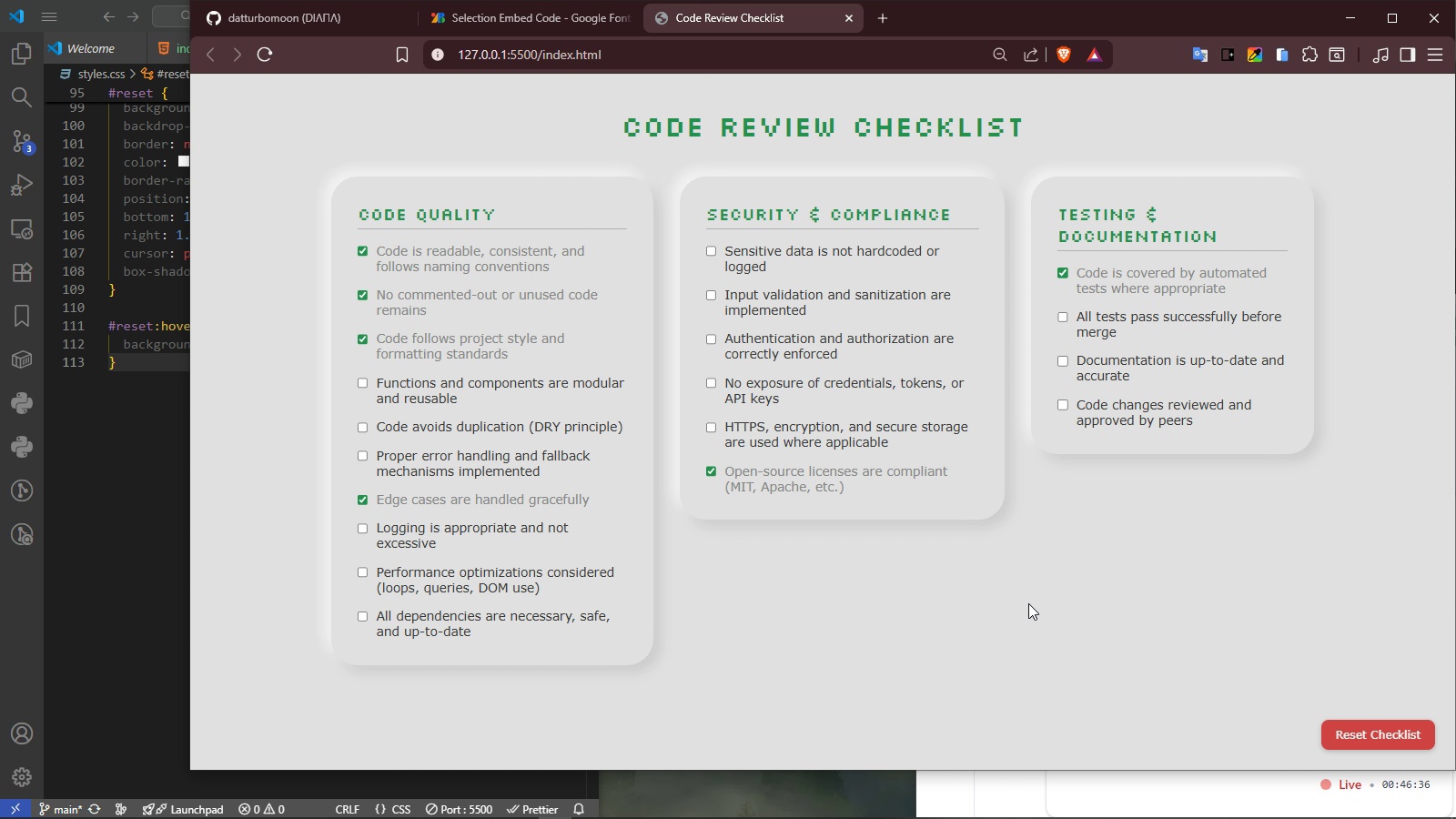 
left_click([1028, 603])
 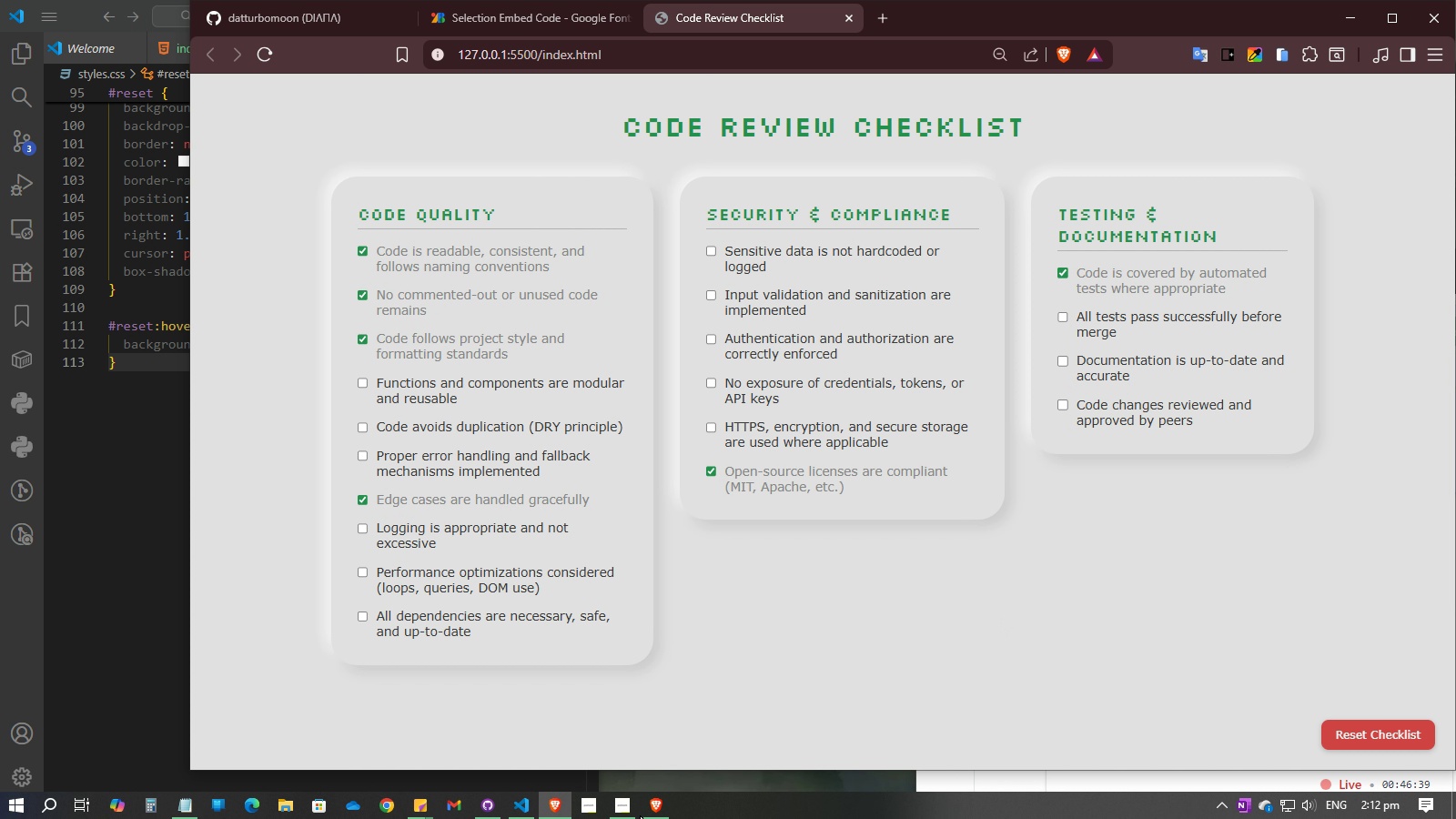 
left_click([654, 806])
 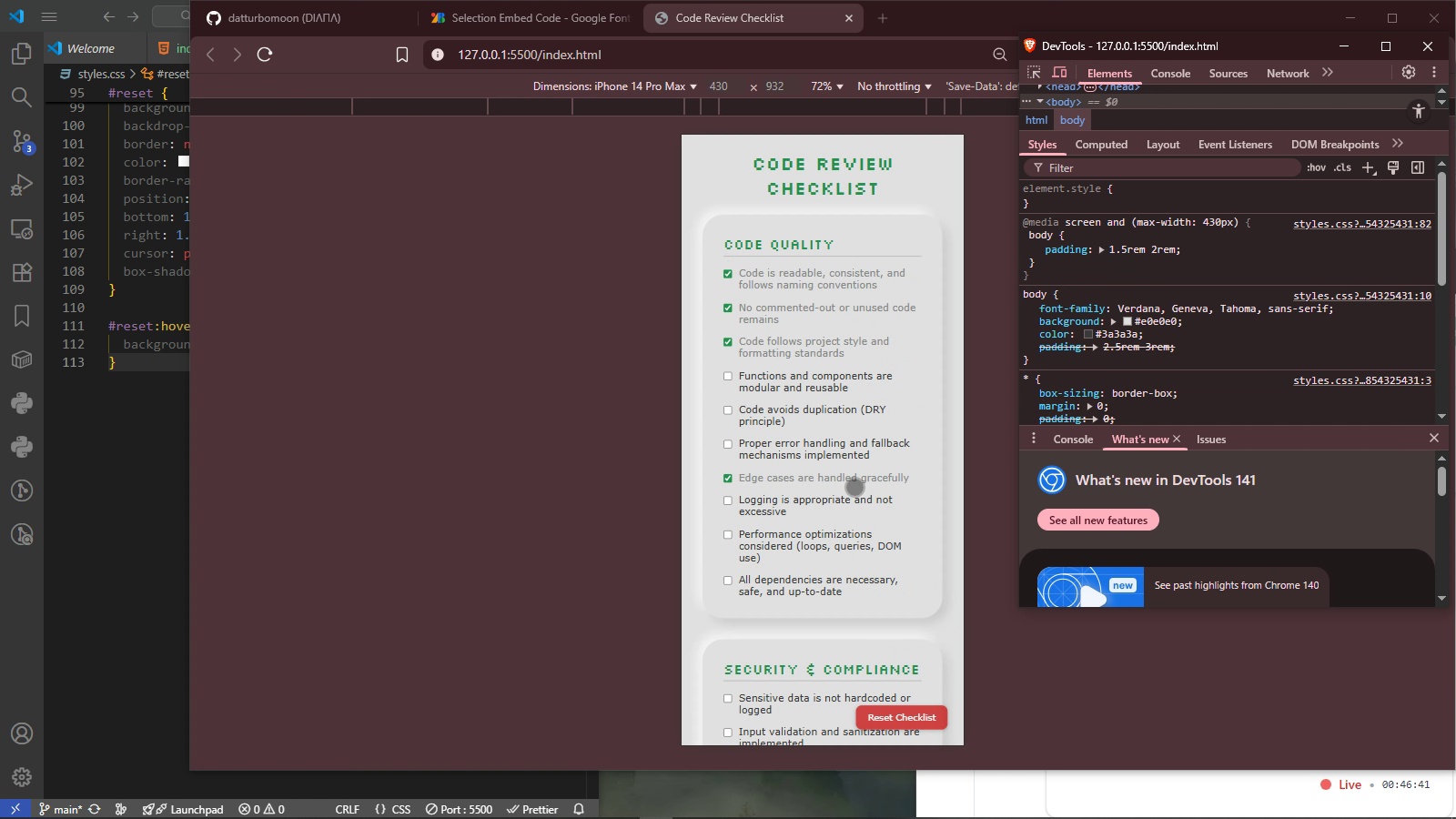 
left_click([569, 580])
 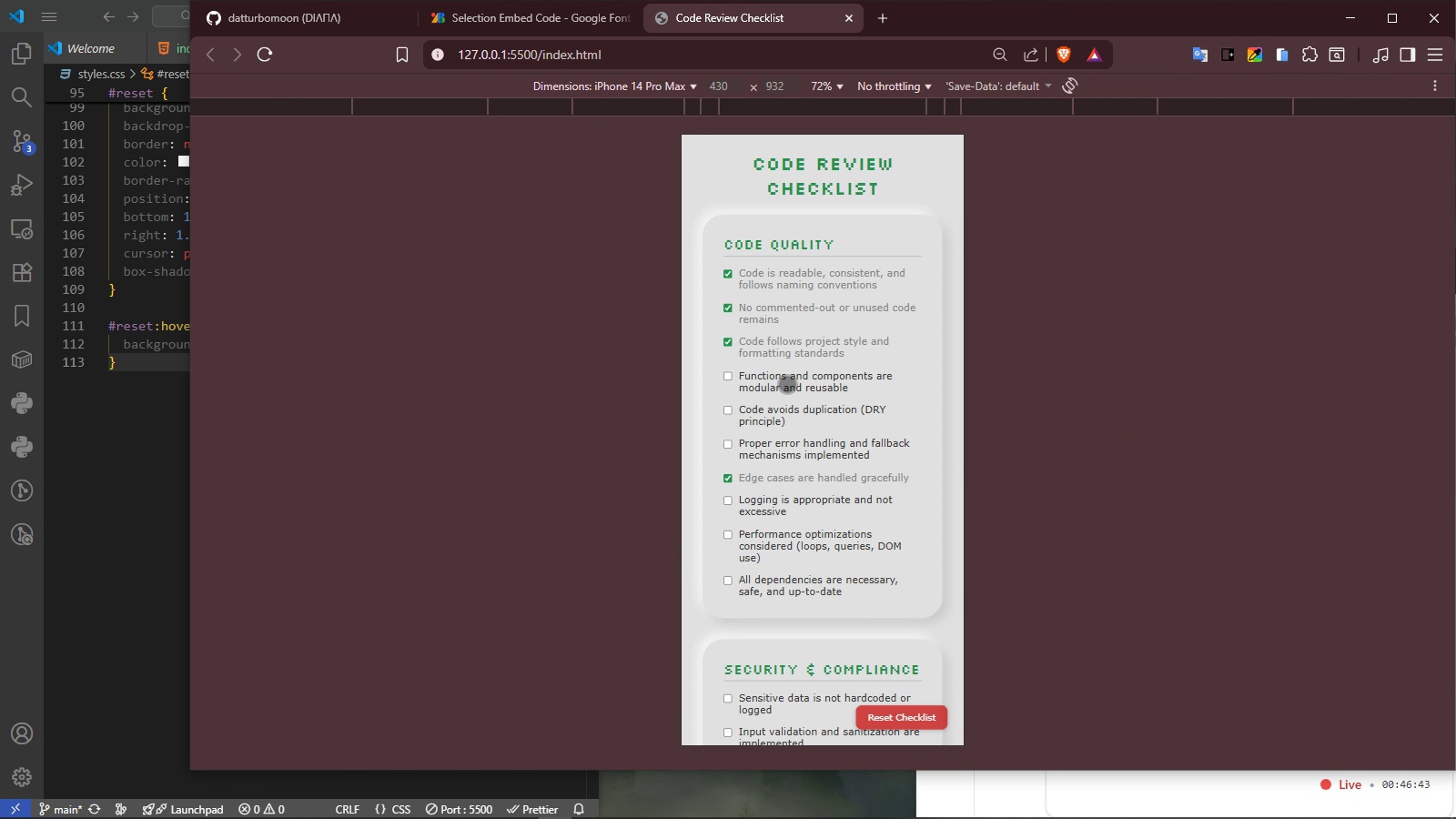 
left_click([787, 382])
 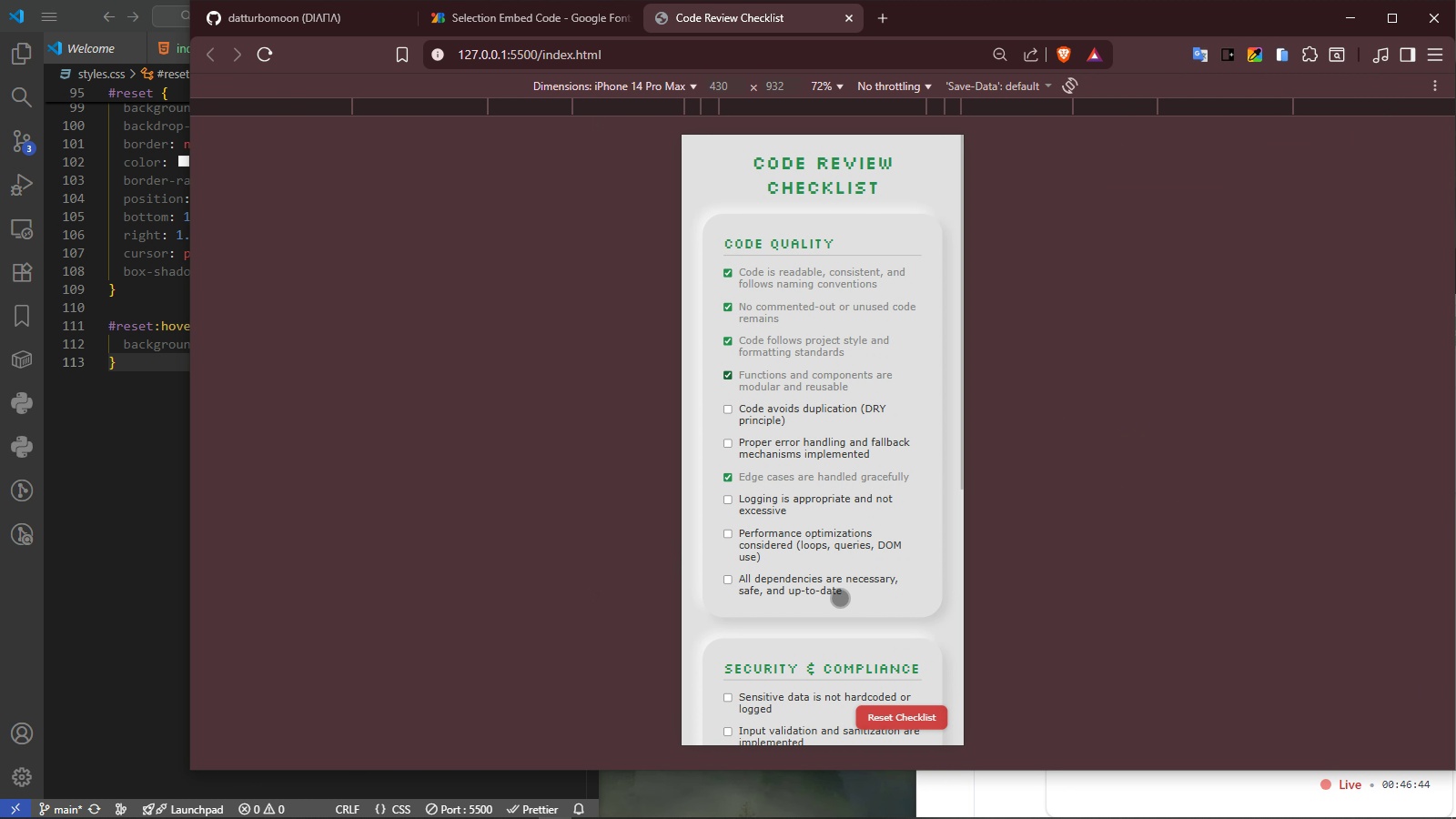 
scroll: coordinate [863, 632], scroll_direction: down, amount: 12.0
 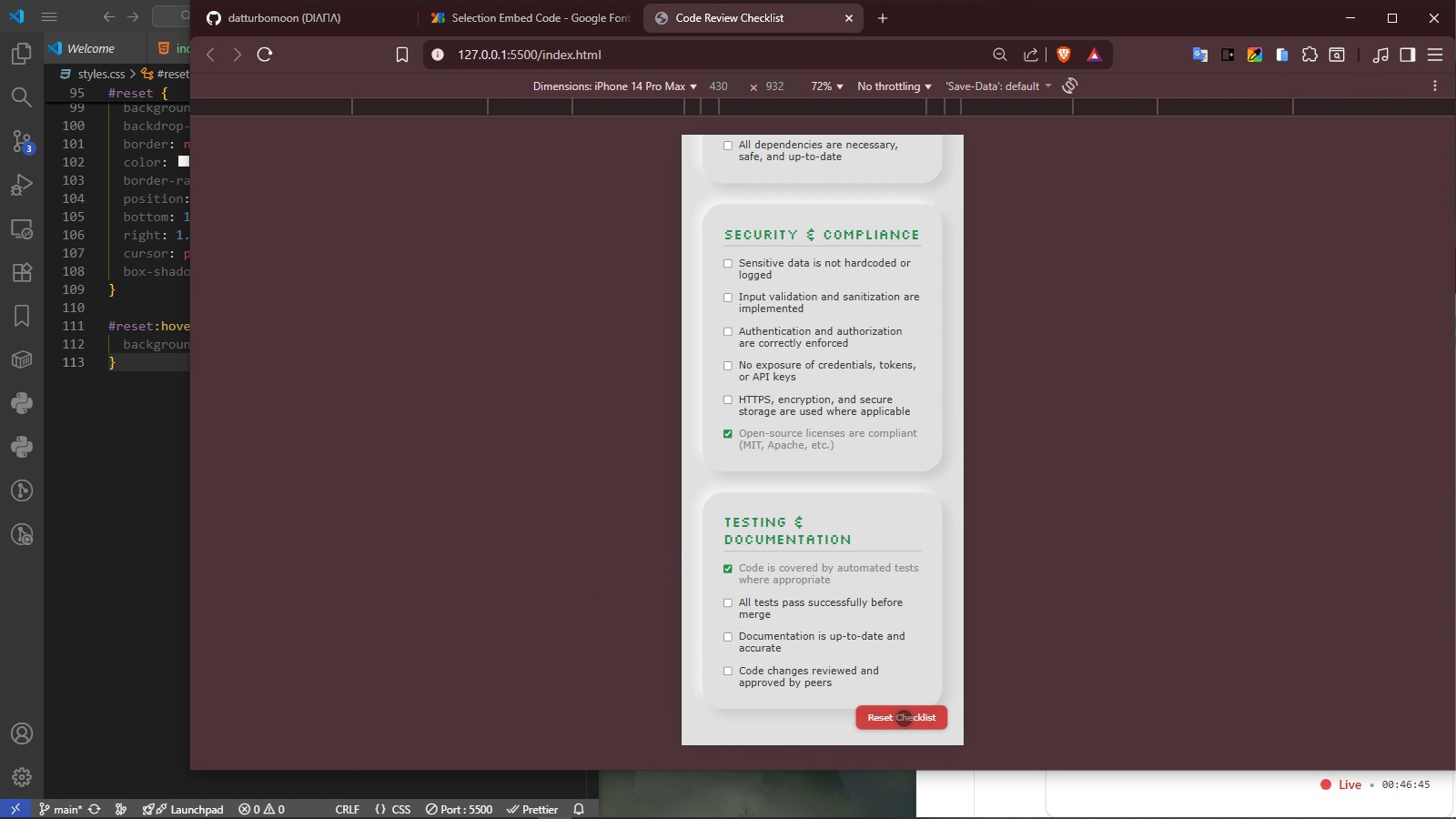 
left_click([904, 718])
 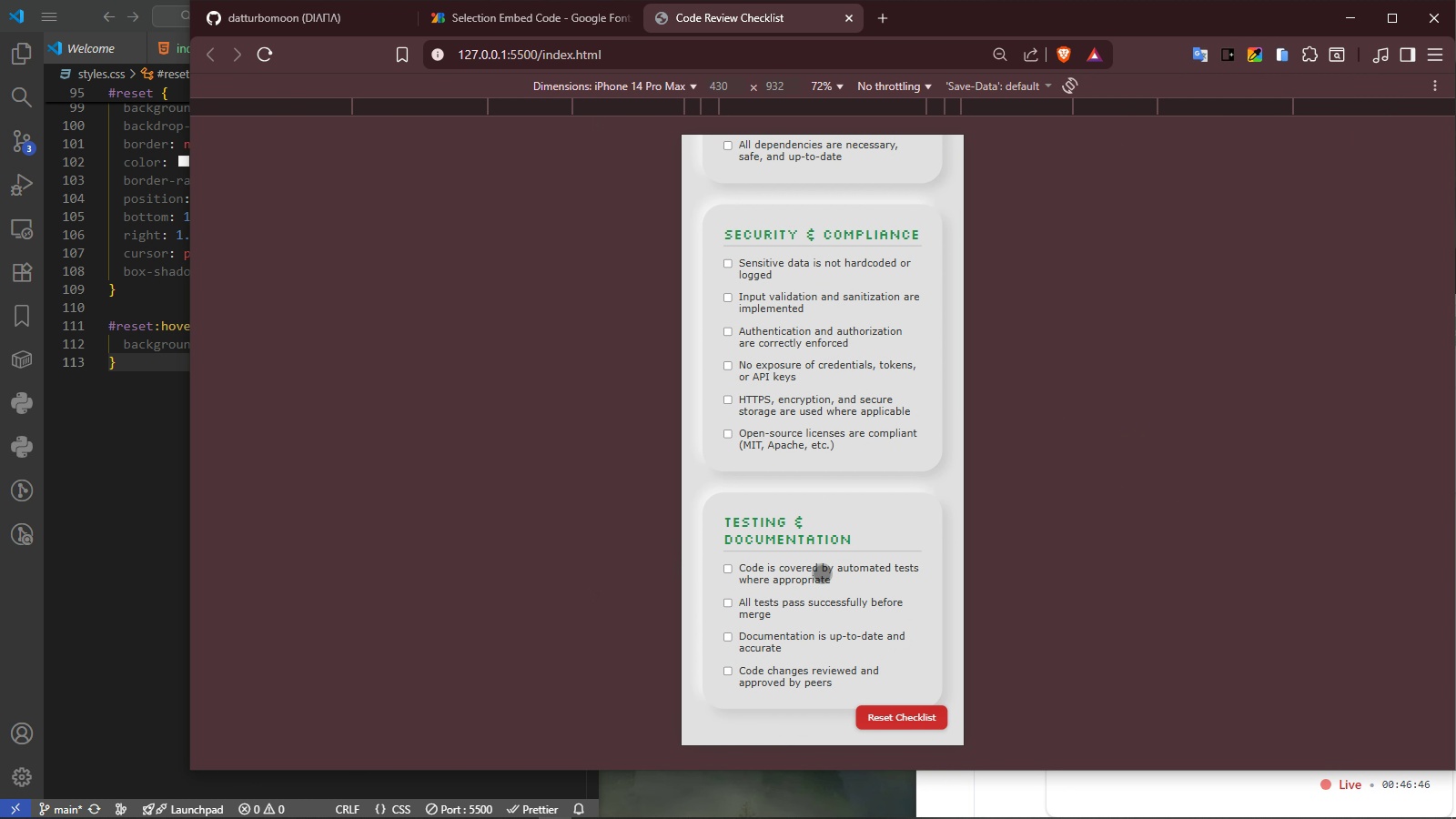 
scroll: coordinate [823, 571], scroll_direction: up, amount: 6.0
 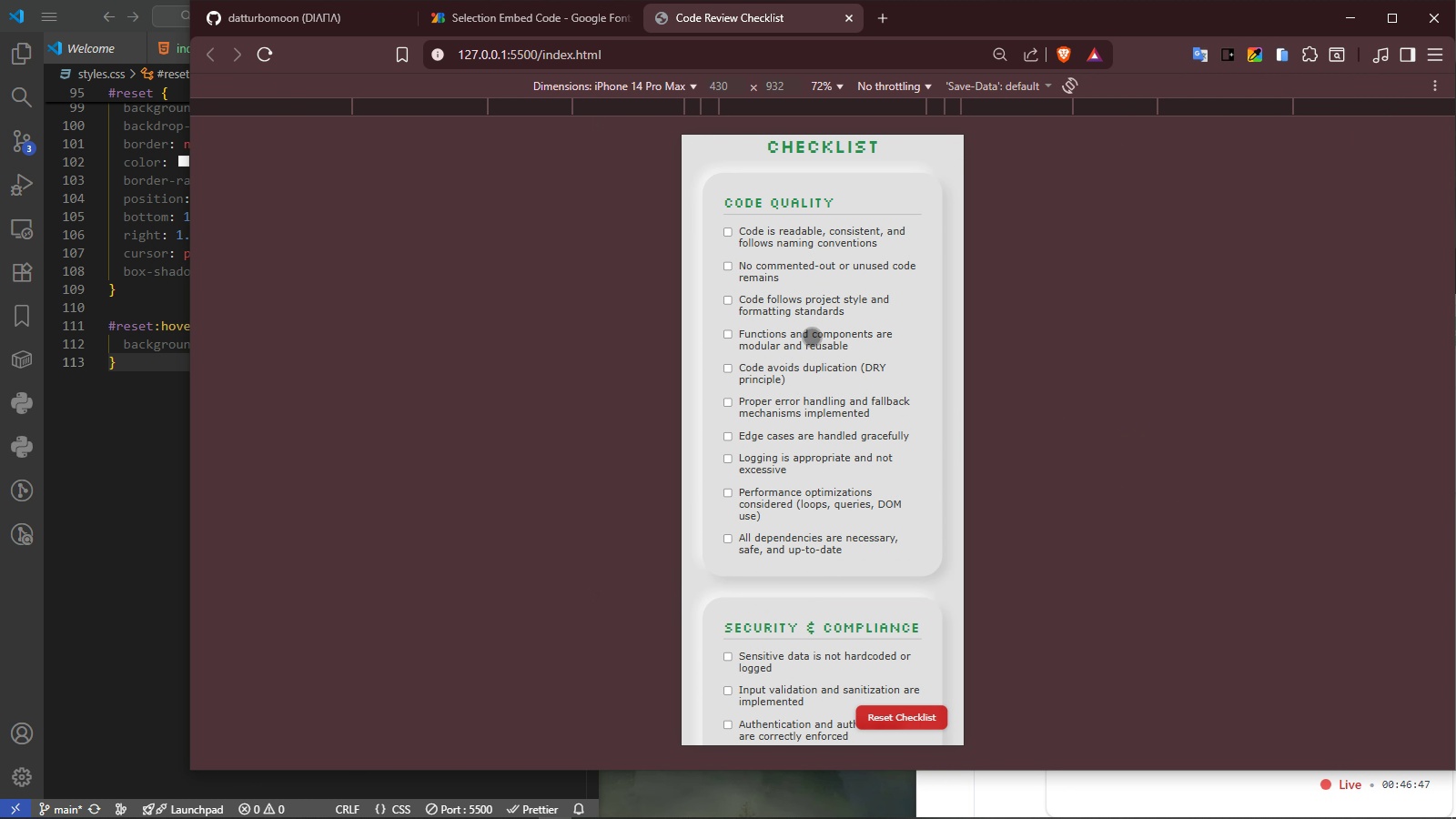 
left_click([812, 337])
 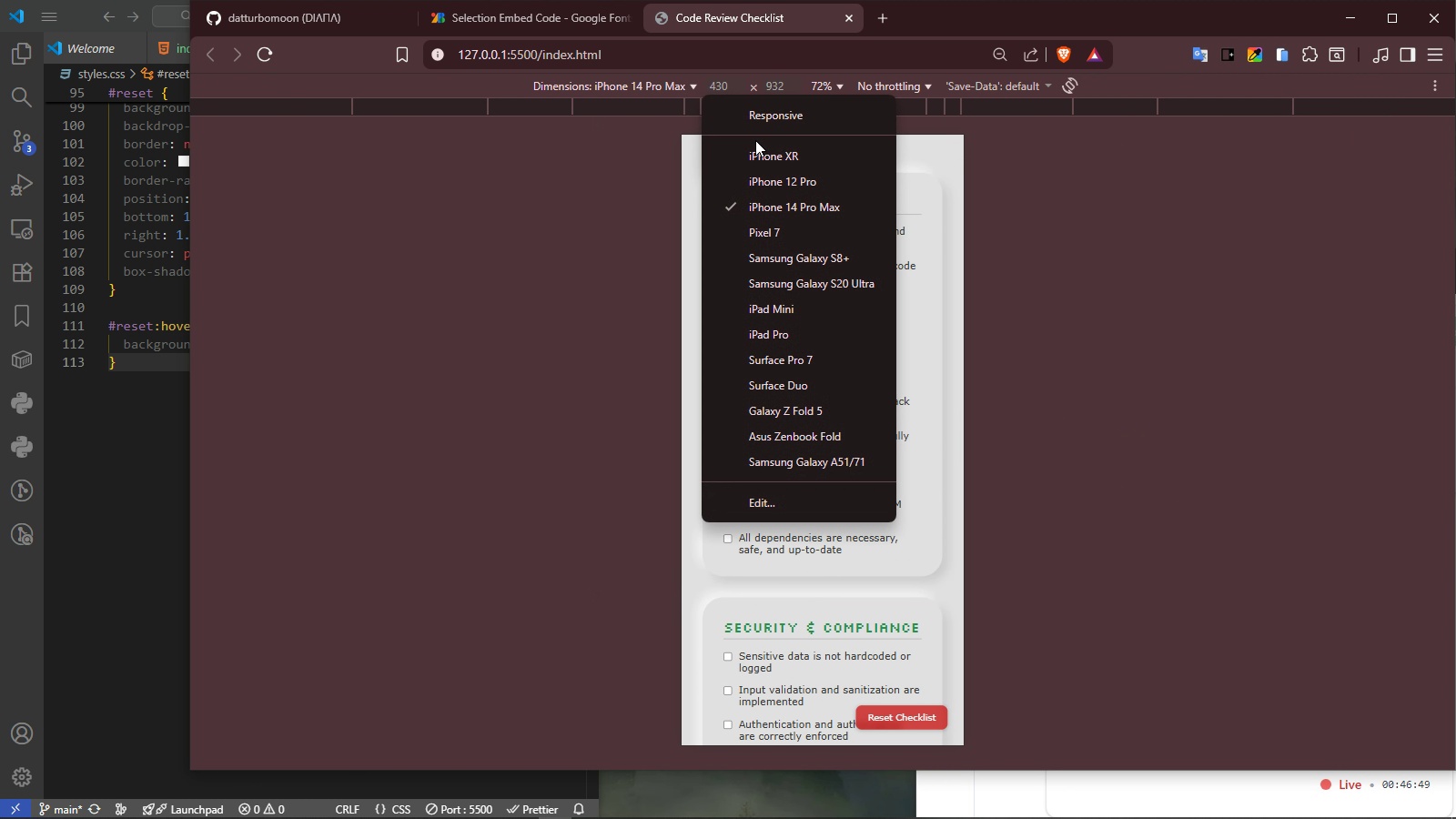 
left_click([789, 157])
 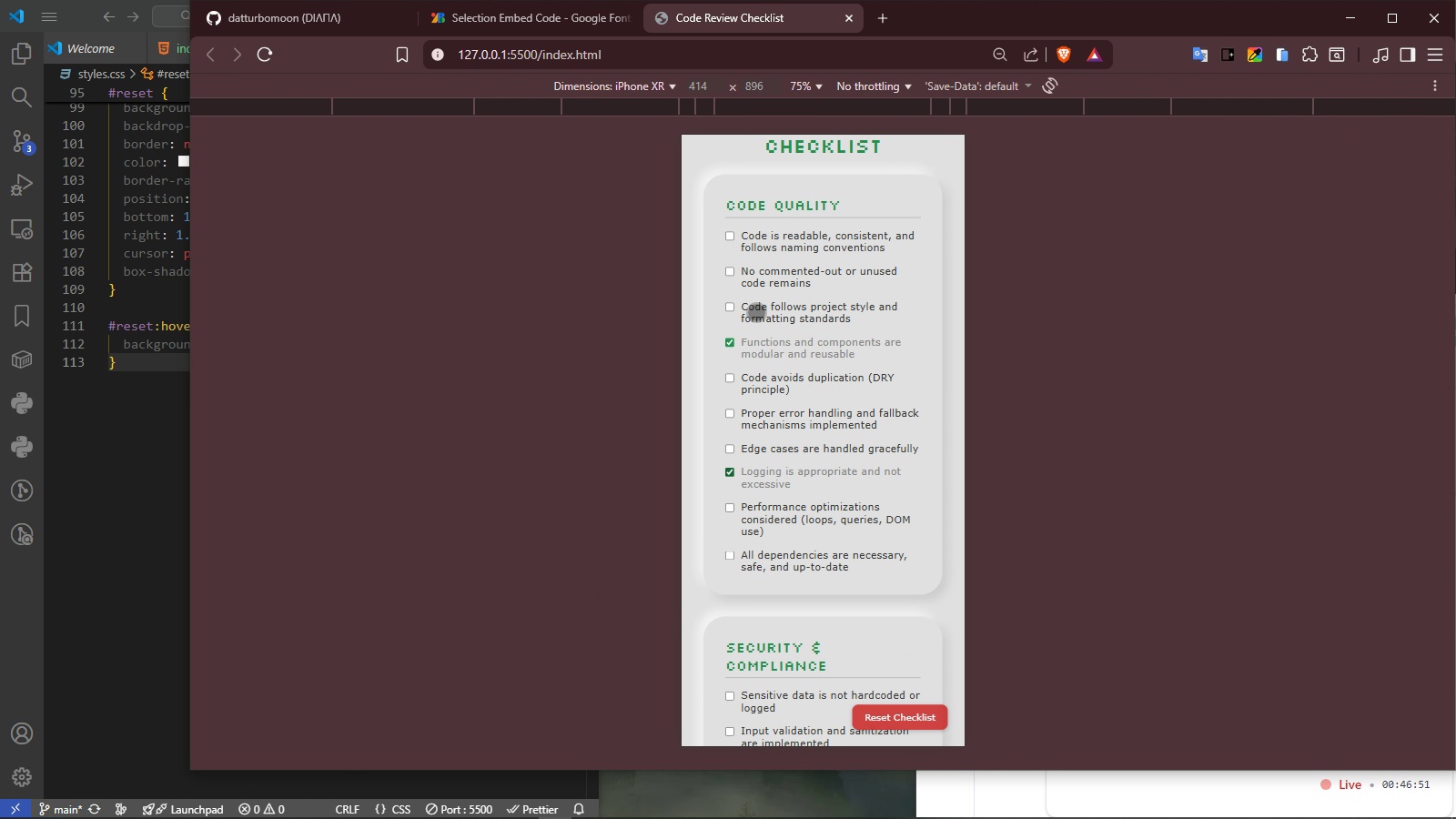 
scroll: coordinate [799, 444], scroll_direction: up, amount: 6.0
 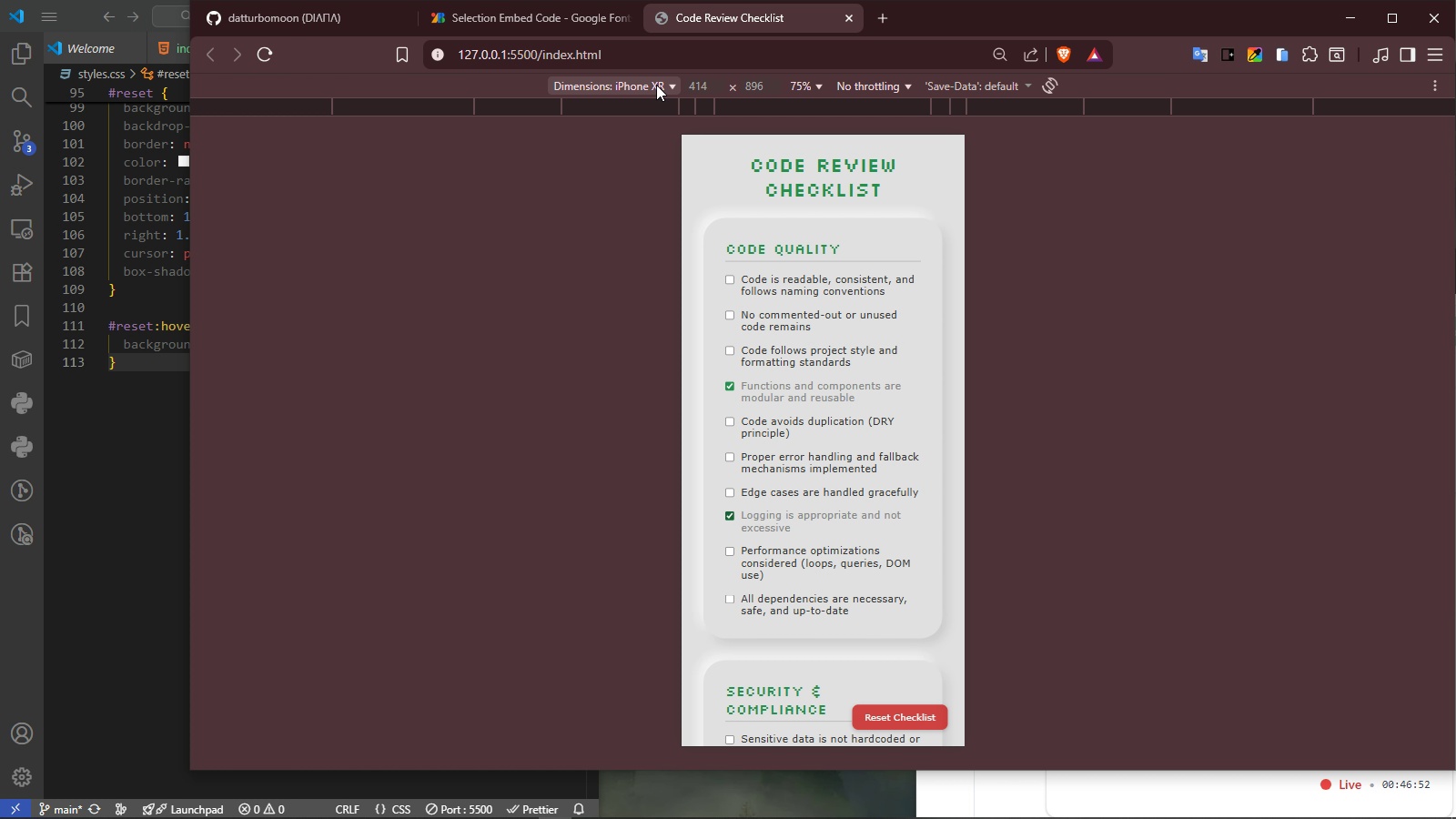 
left_click([655, 82])